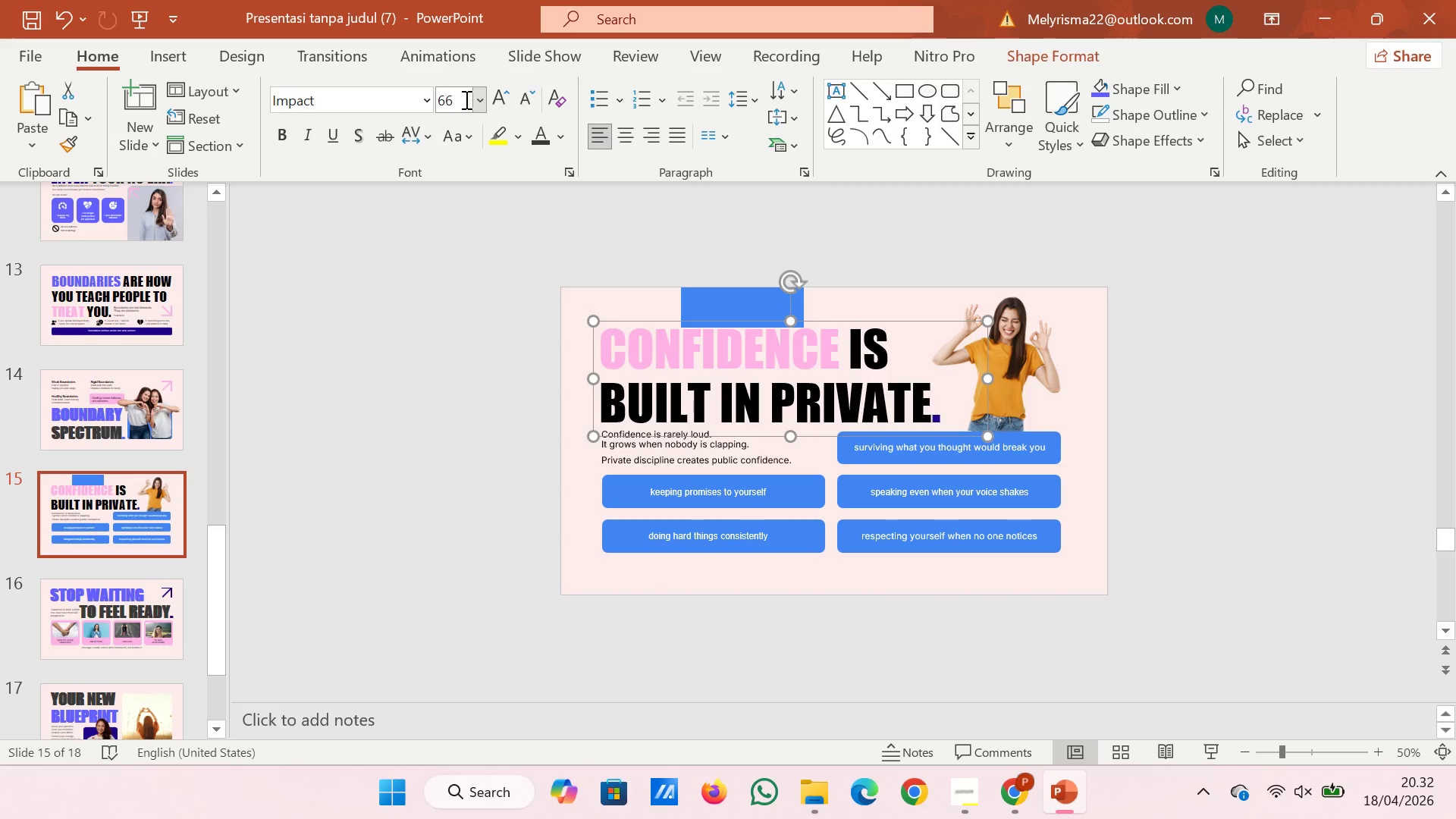 
double_click([457, 99])
 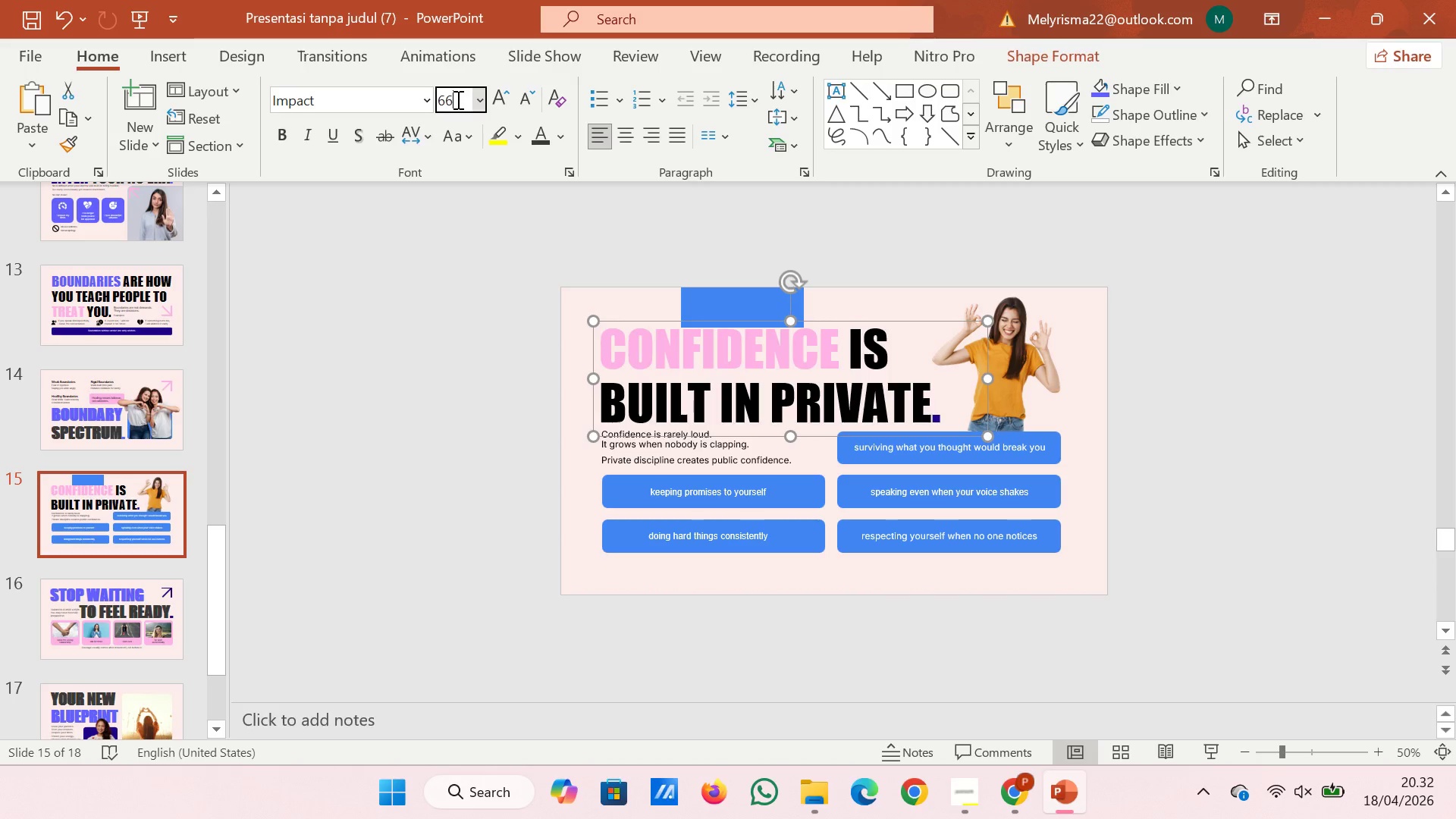 
key(Backspace)
 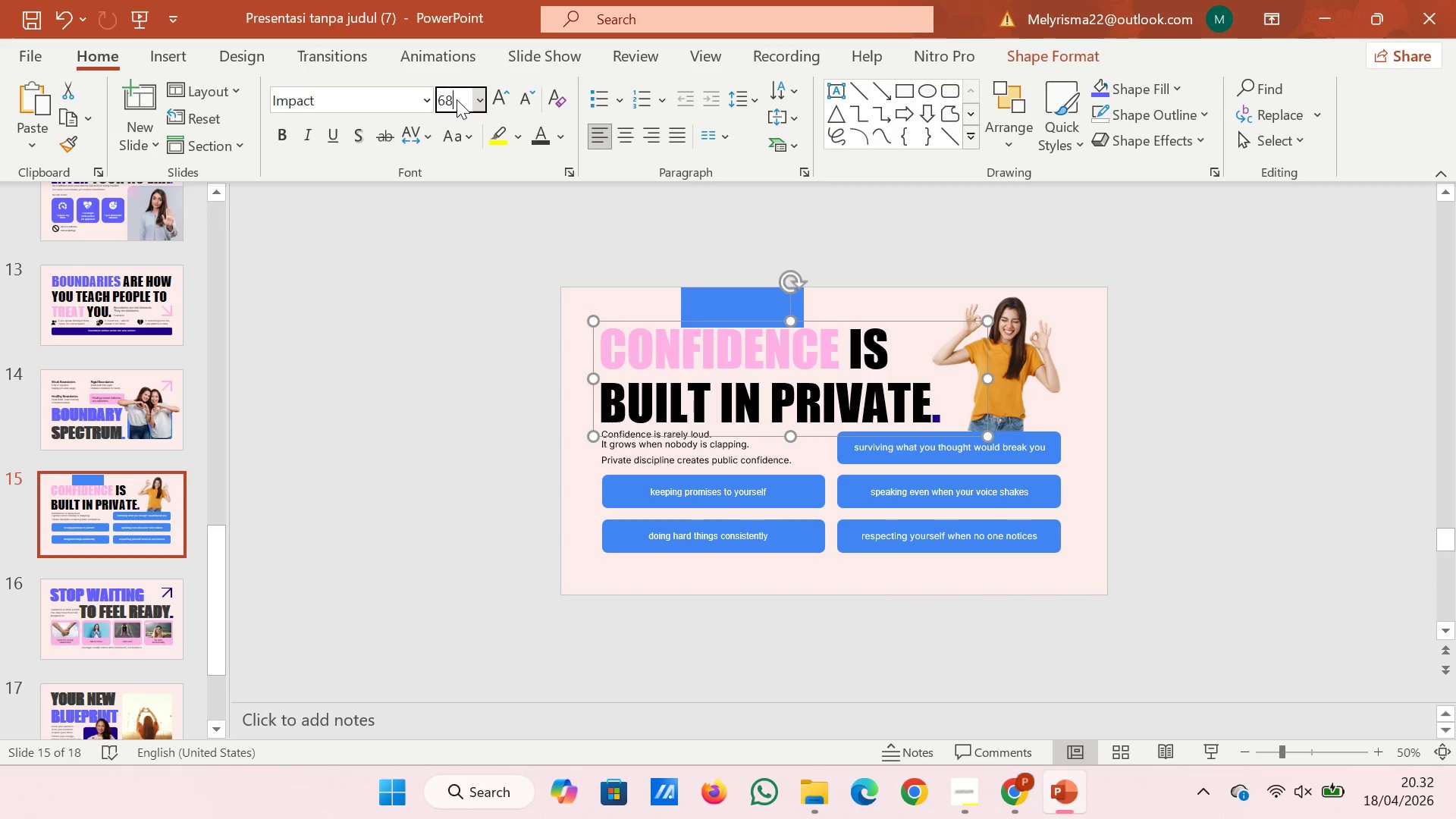 
key(8)
 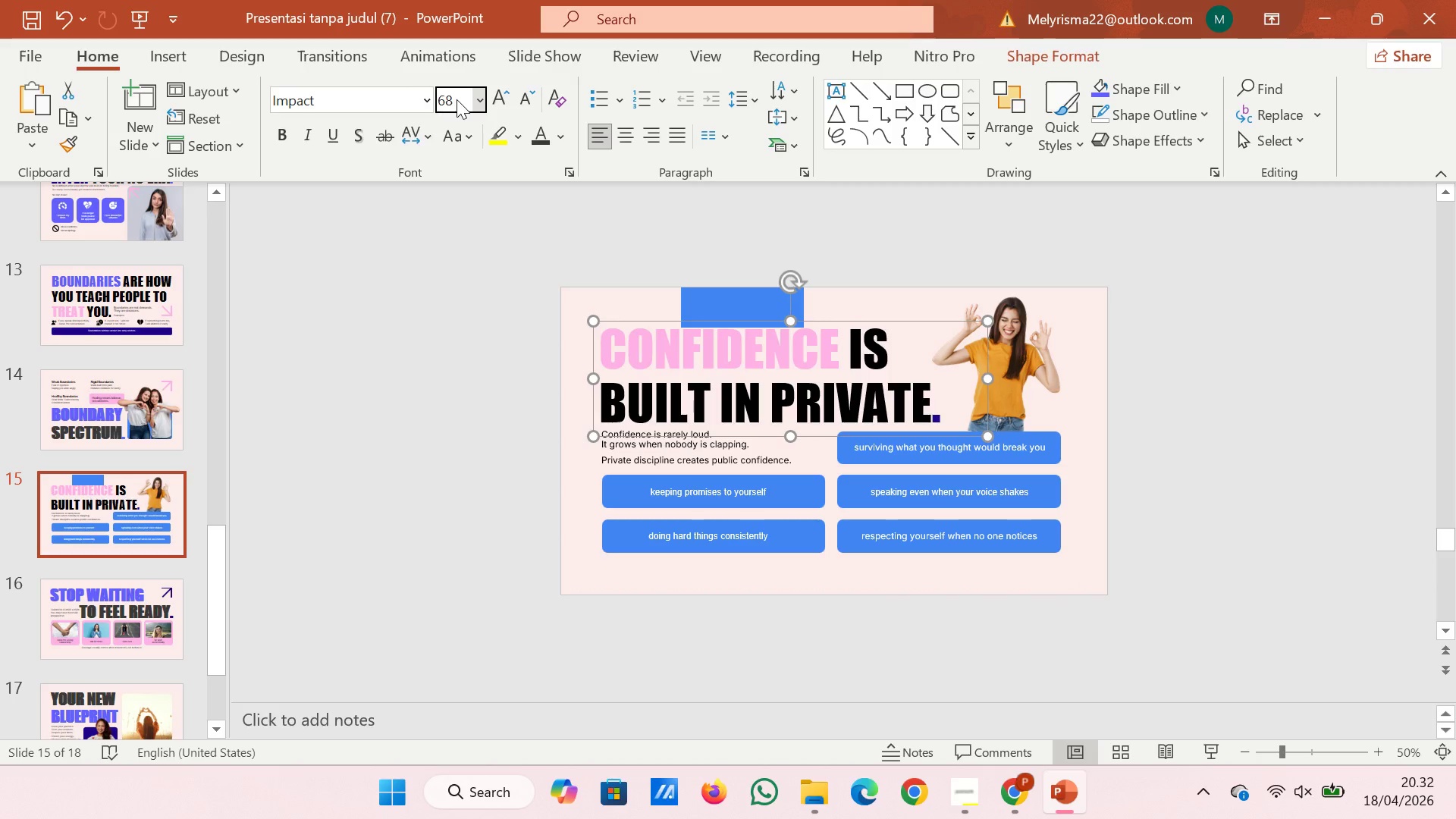 
key(Enter)
 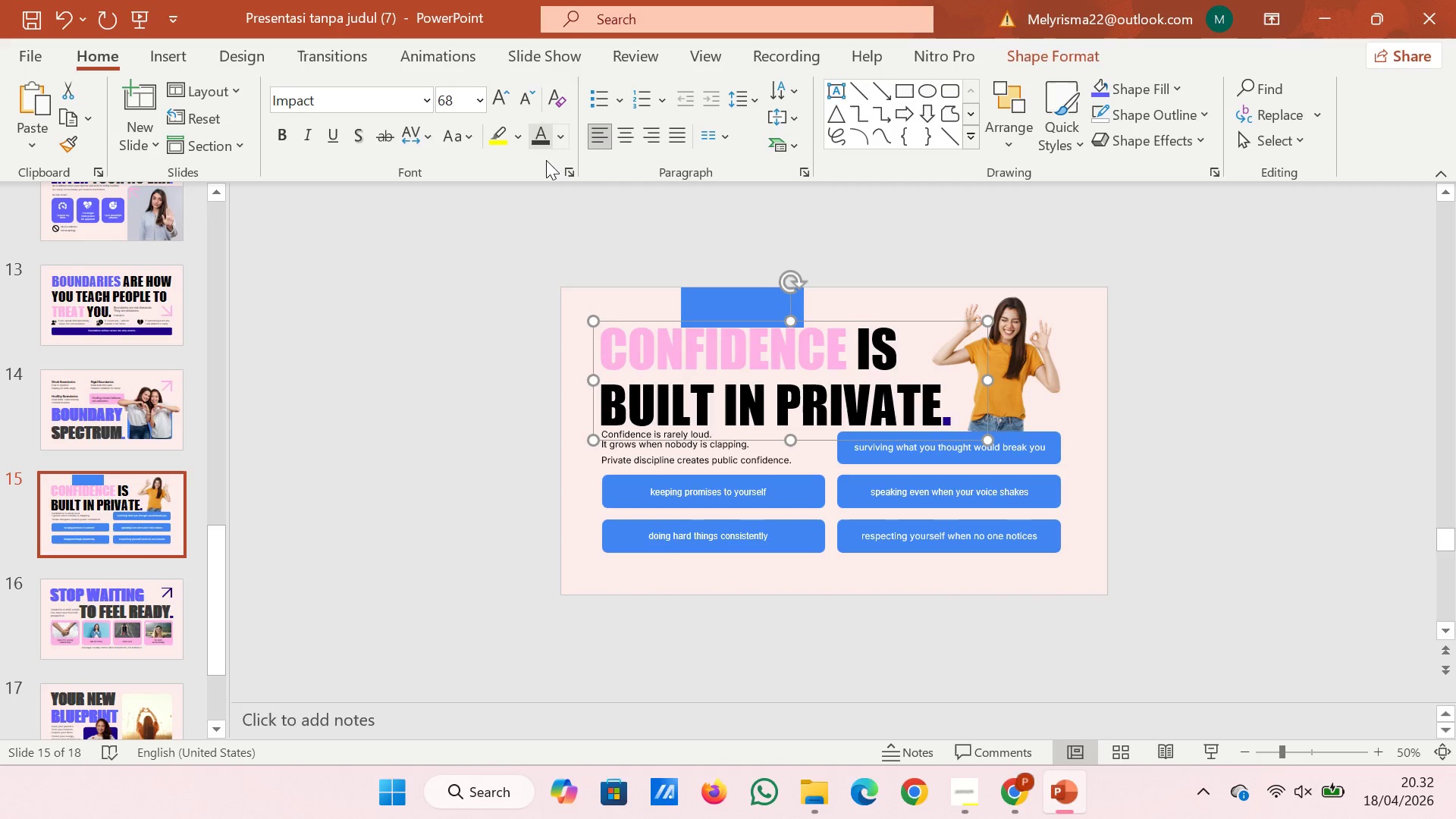 
left_click([610, 231])
 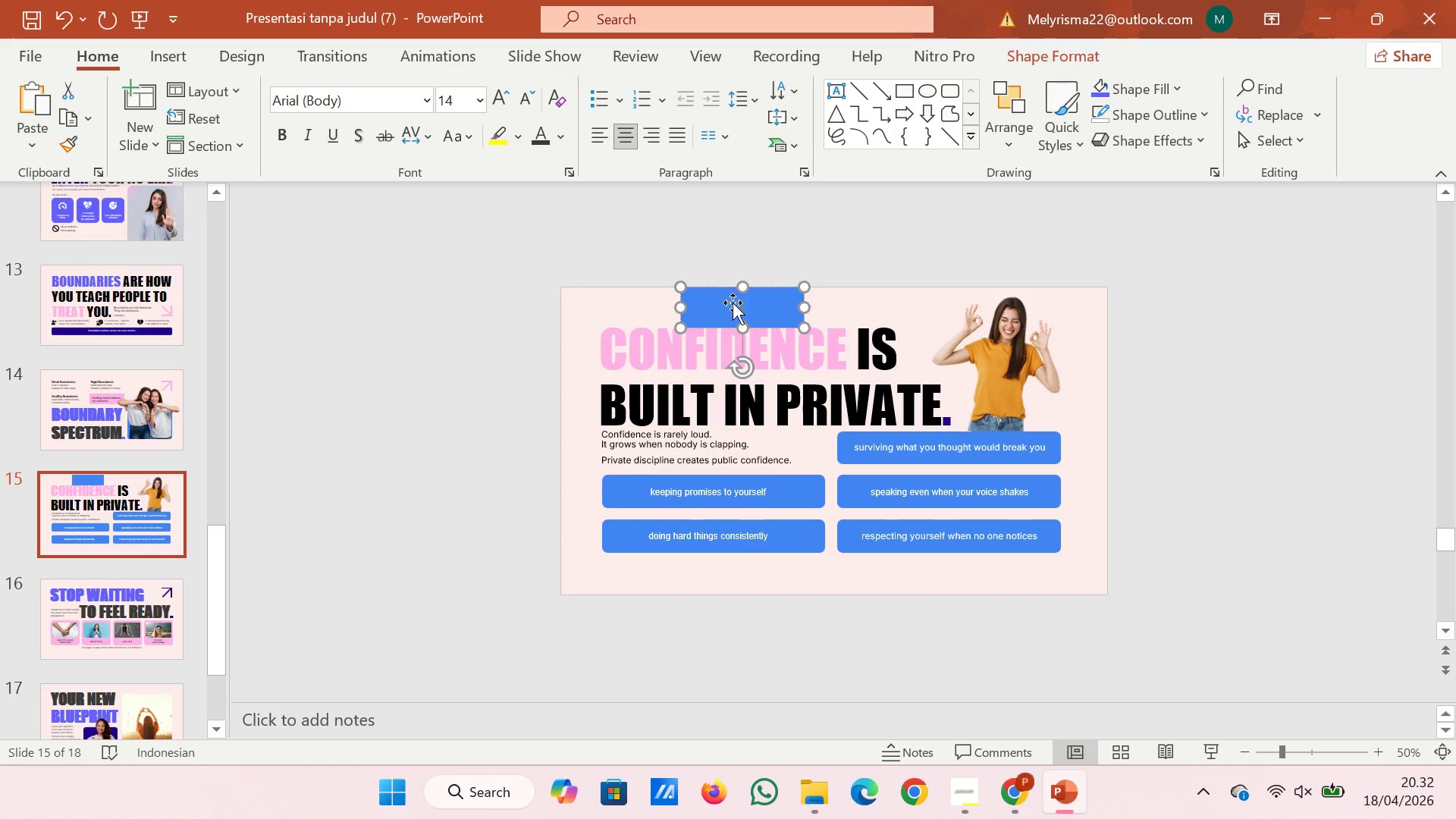 
left_click_drag(start_coordinate=[733, 303], to_coordinate=[786, 272])
 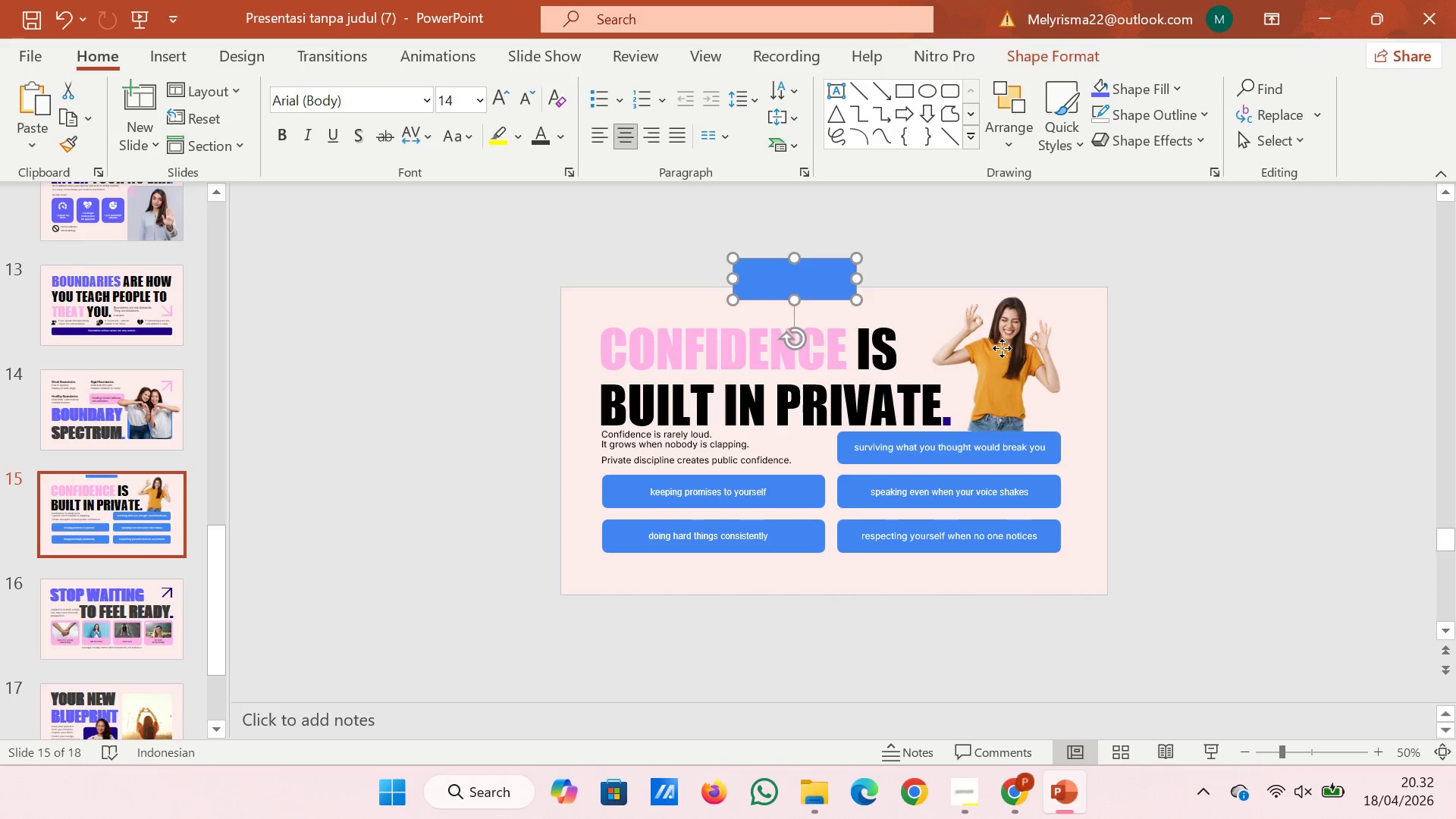 
left_click([1002, 348])
 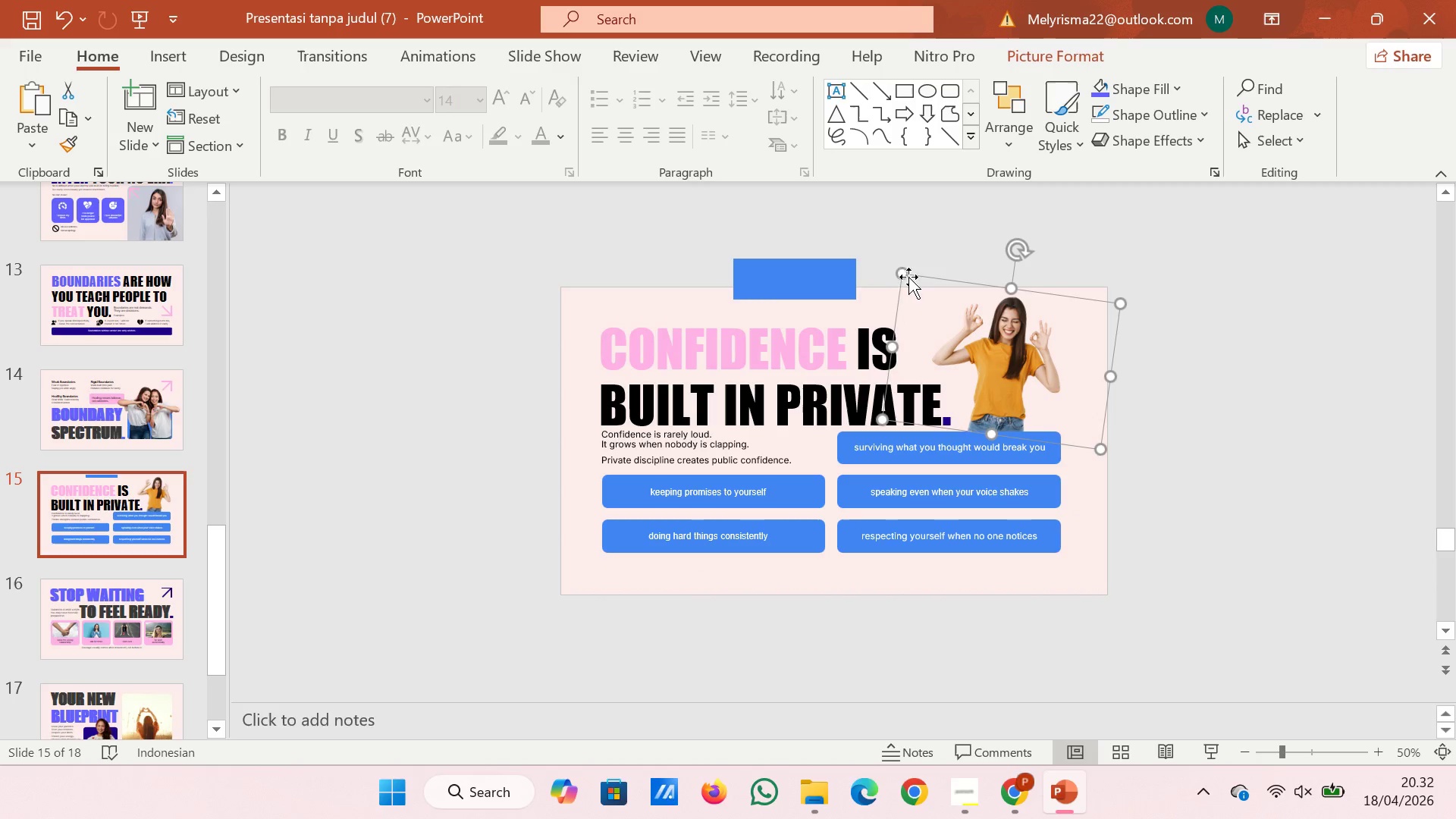 
left_click_drag(start_coordinate=[906, 277], to_coordinate=[859, 242])
 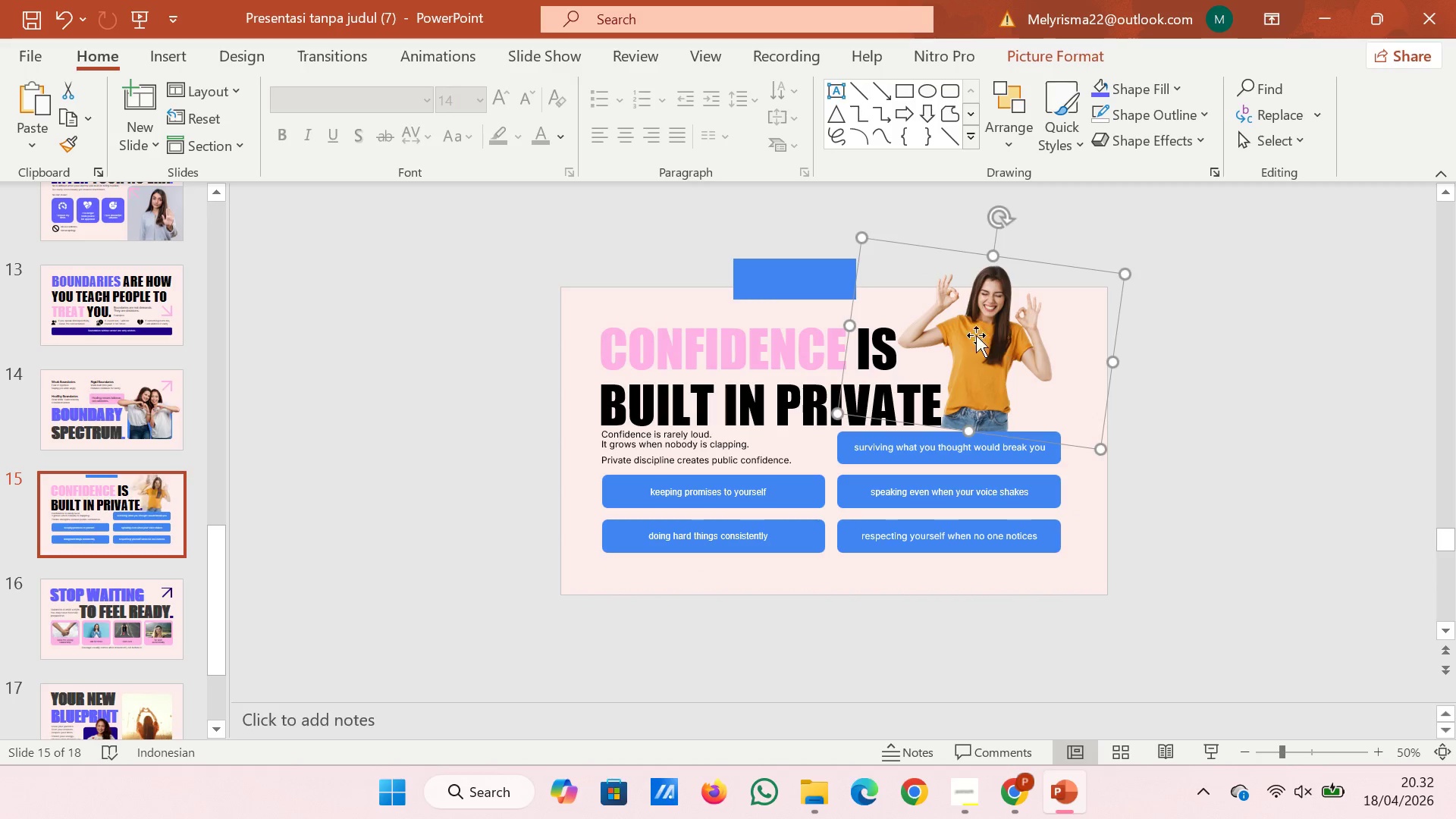 
left_click_drag(start_coordinate=[988, 328], to_coordinate=[989, 359])
 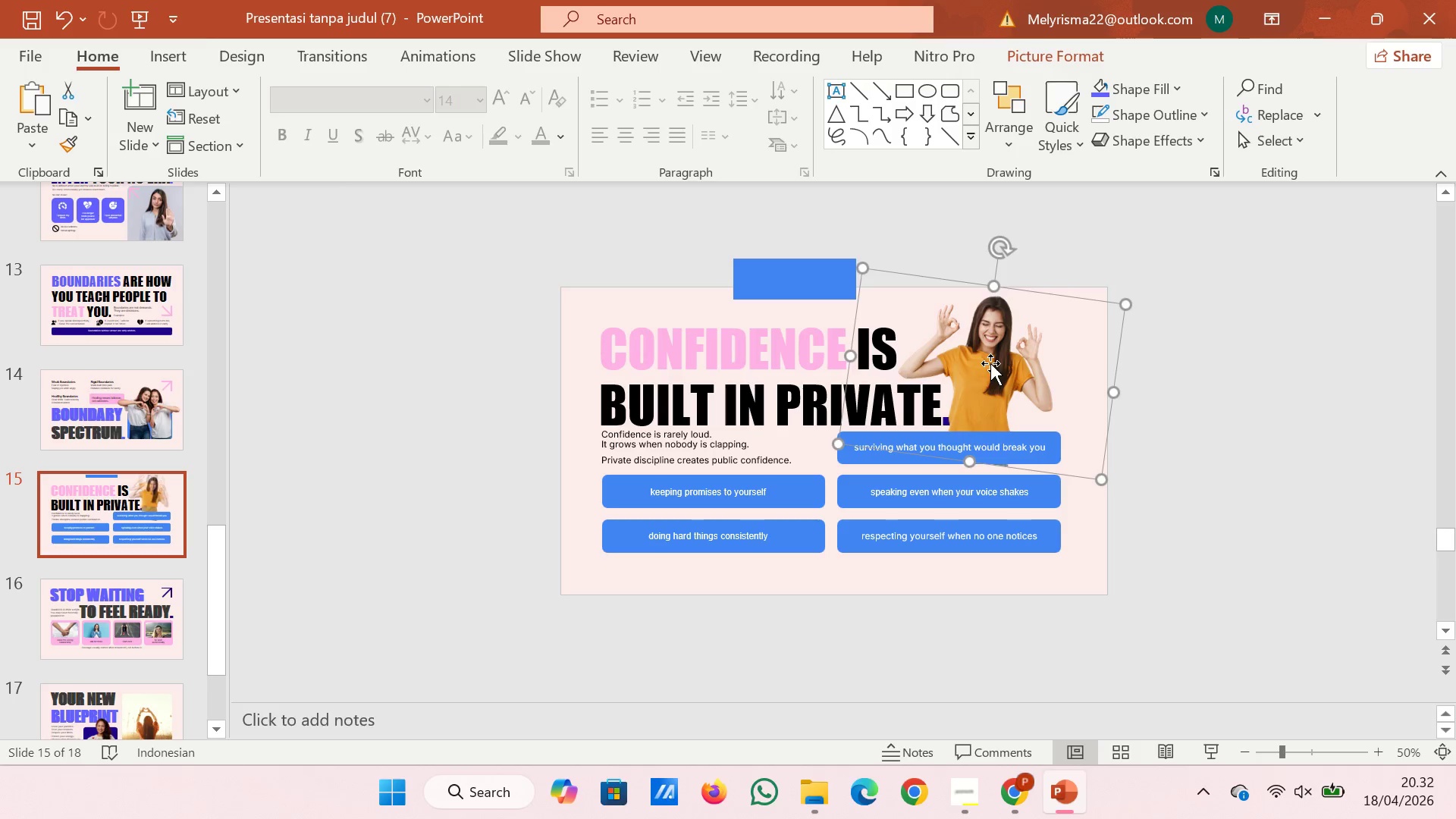 
left_click_drag(start_coordinate=[990, 363], to_coordinate=[996, 363])
 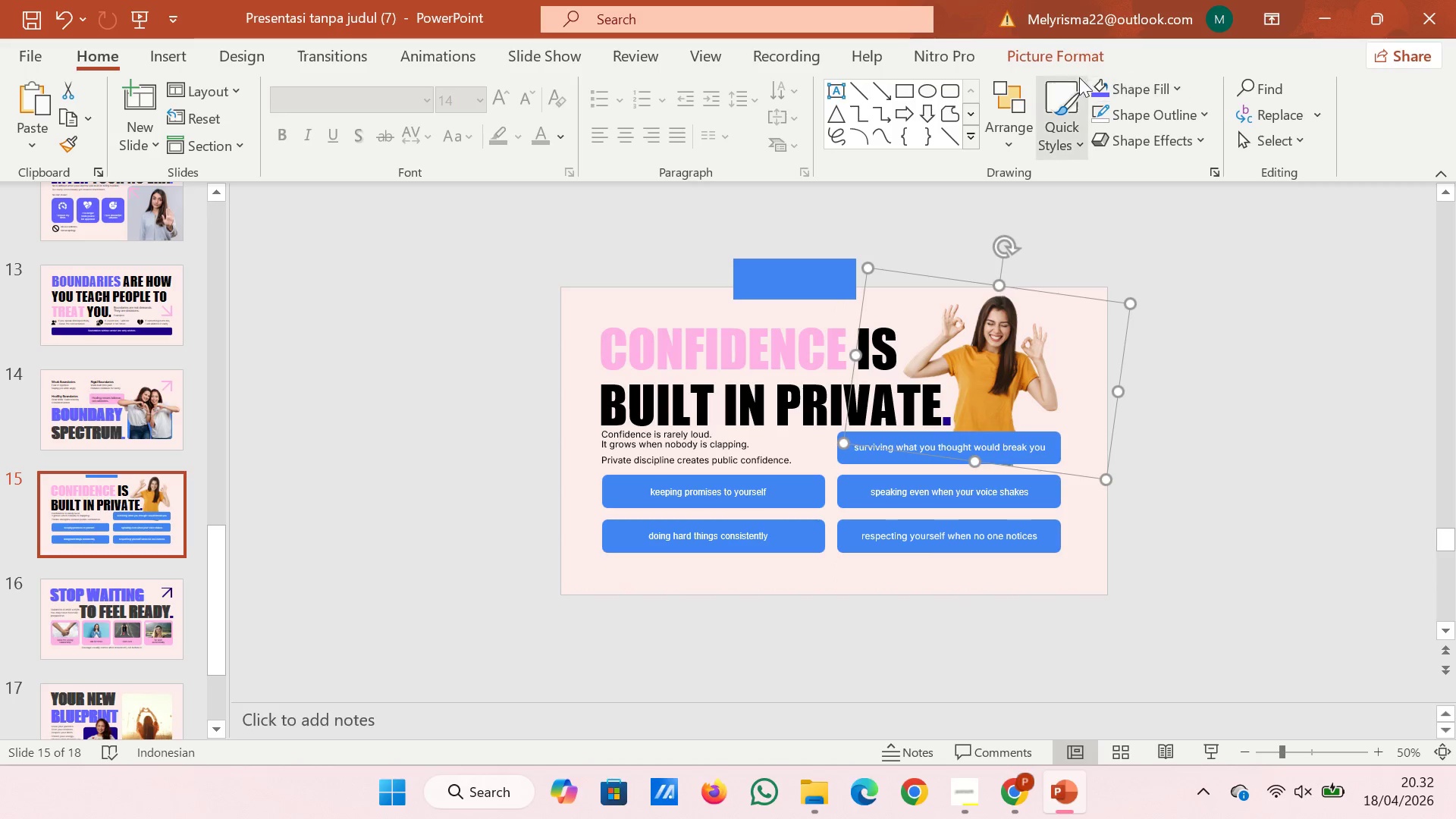 
left_click([1074, 58])
 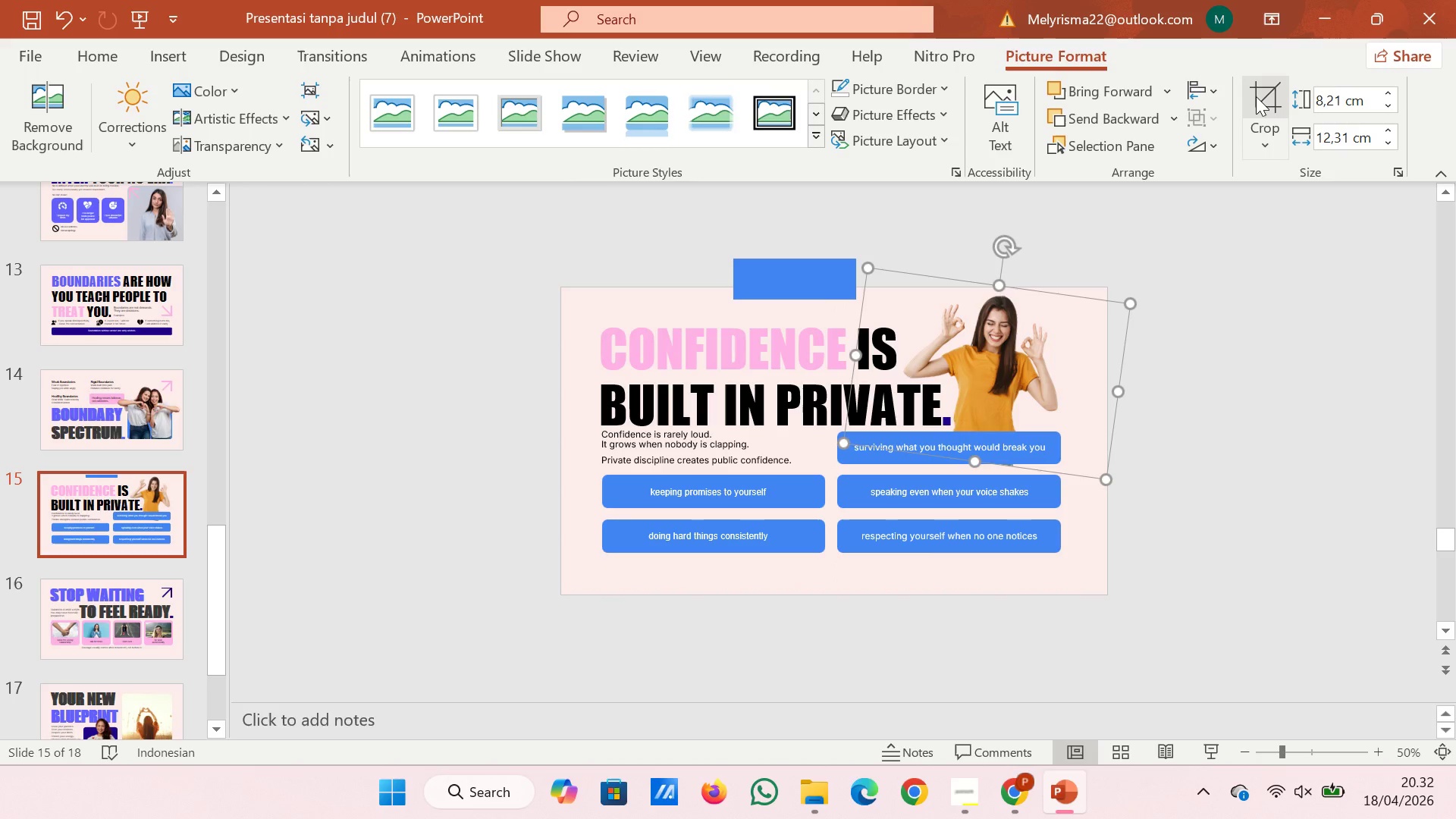 
left_click([1256, 96])
 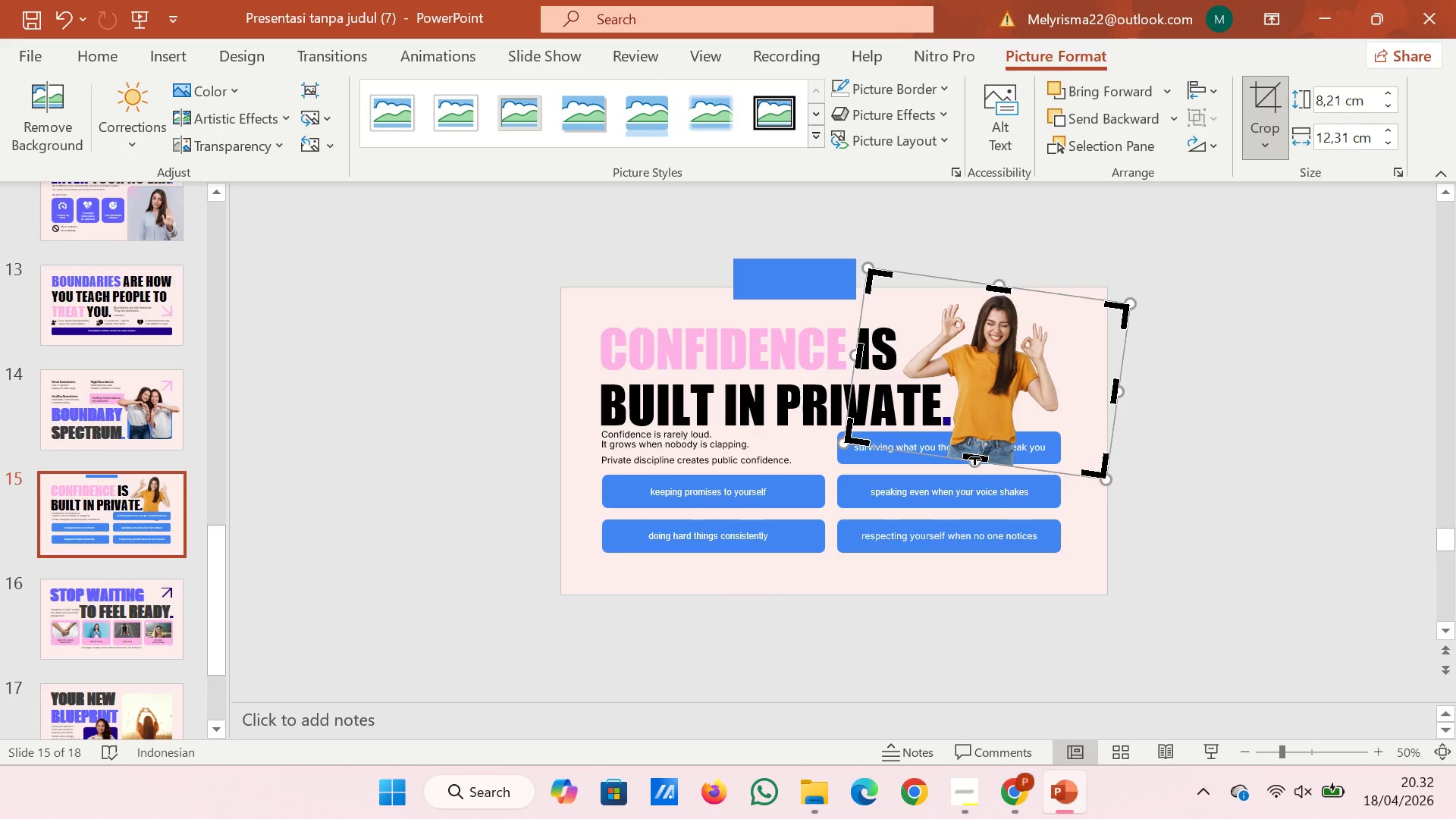 
left_click_drag(start_coordinate=[974, 460], to_coordinate=[981, 448])
 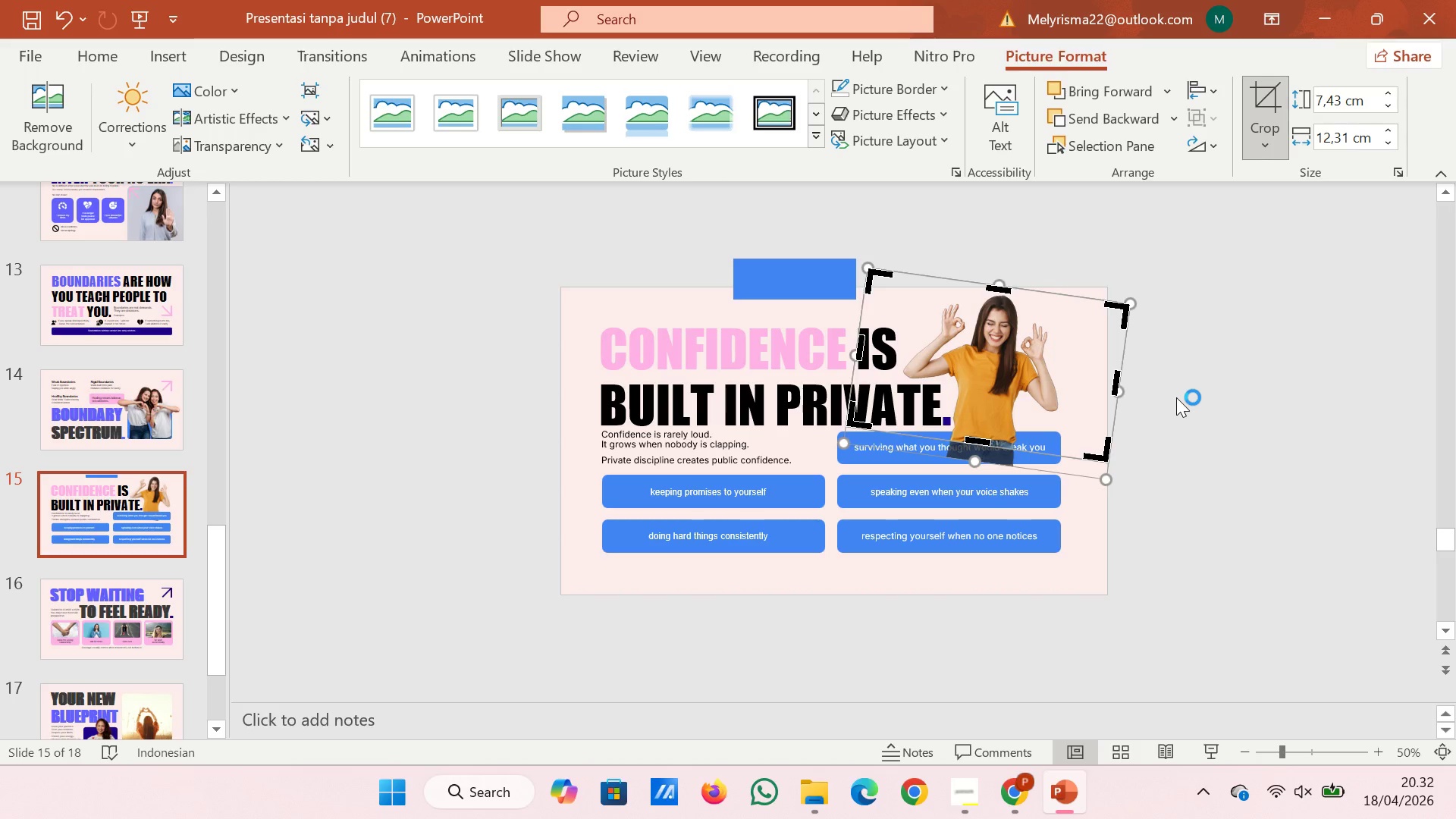 
left_click([1176, 397])
 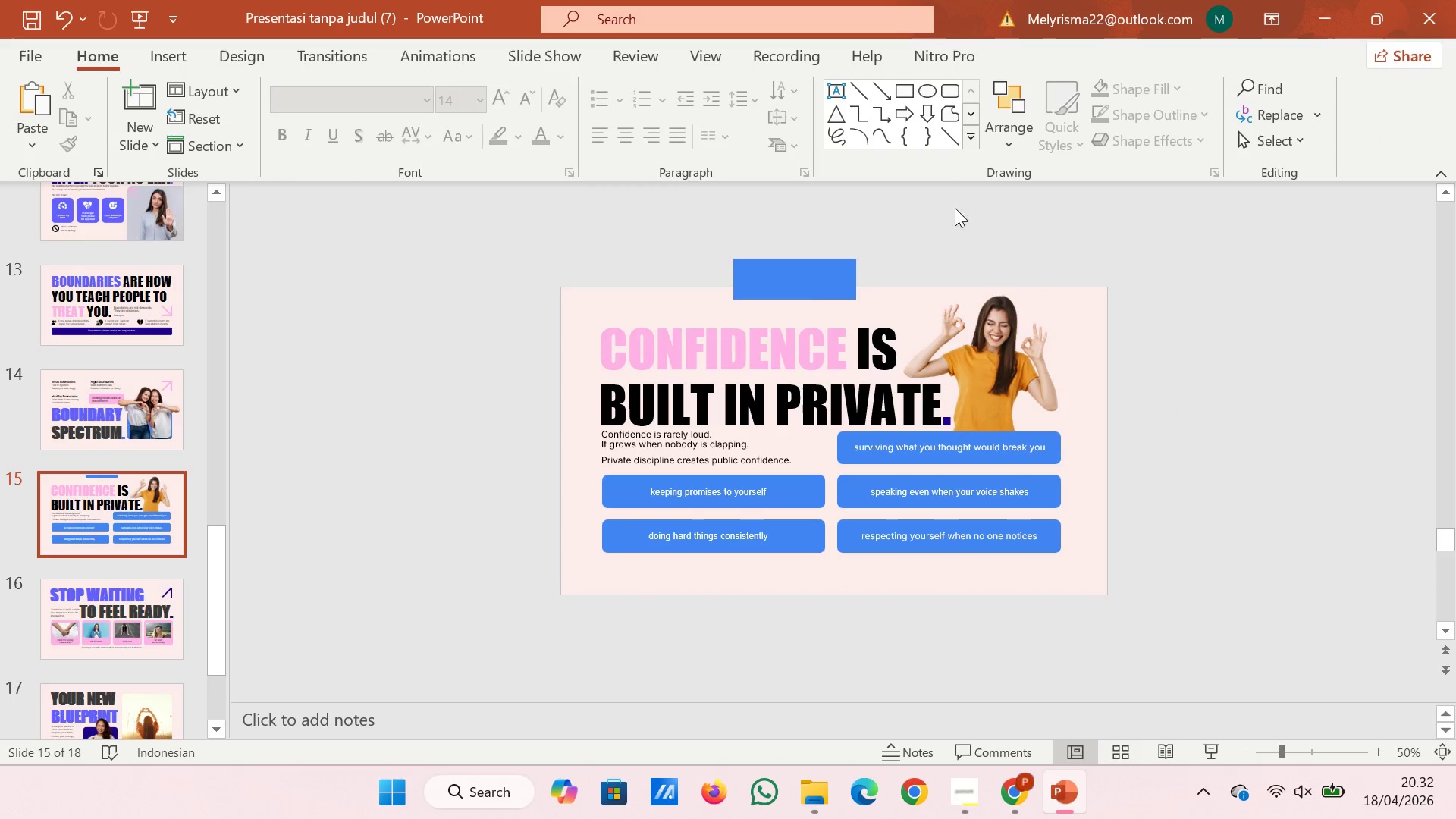 
left_click([768, 271])
 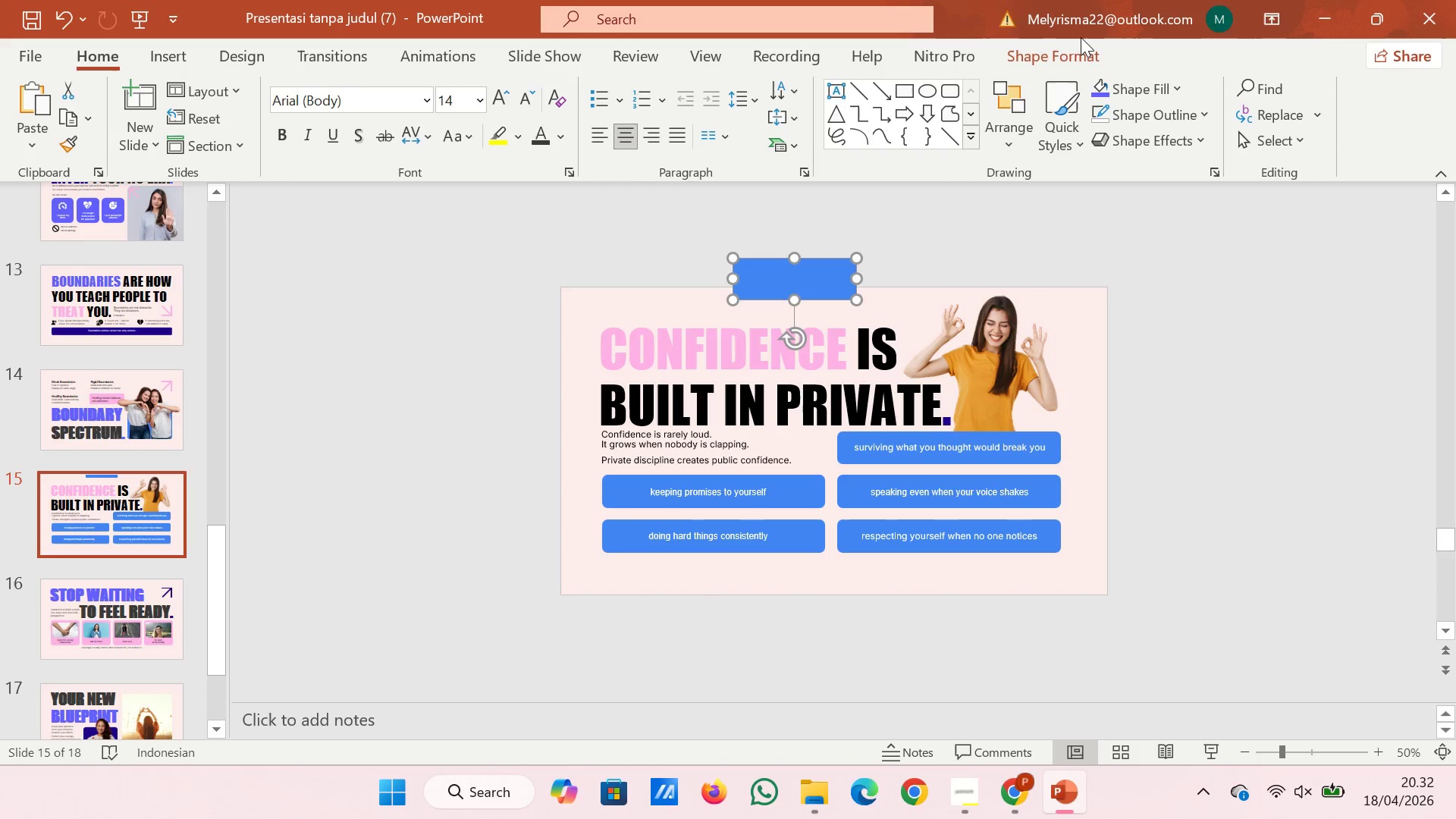 
left_click([1081, 51])
 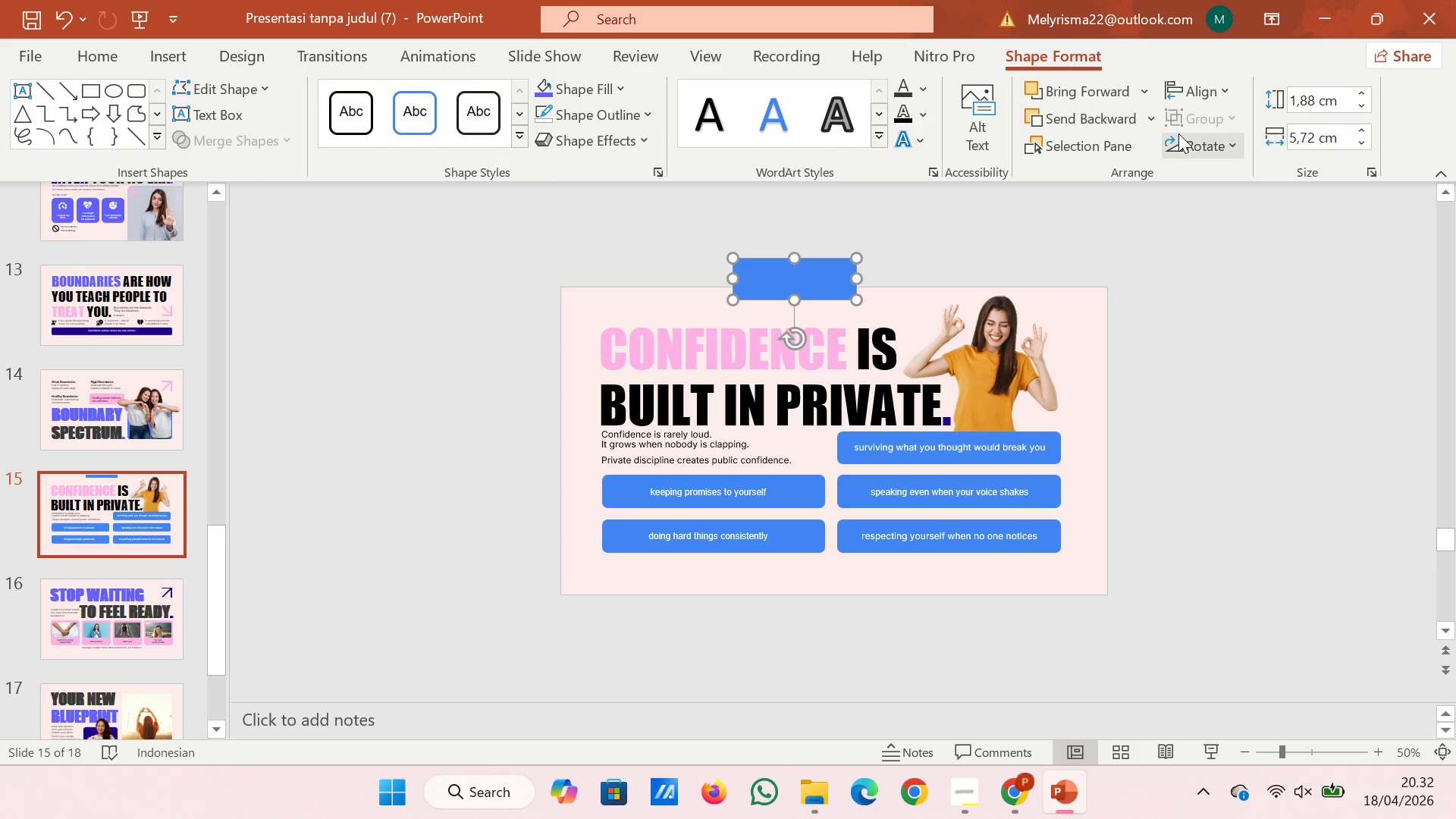 
left_click([1185, 133])
 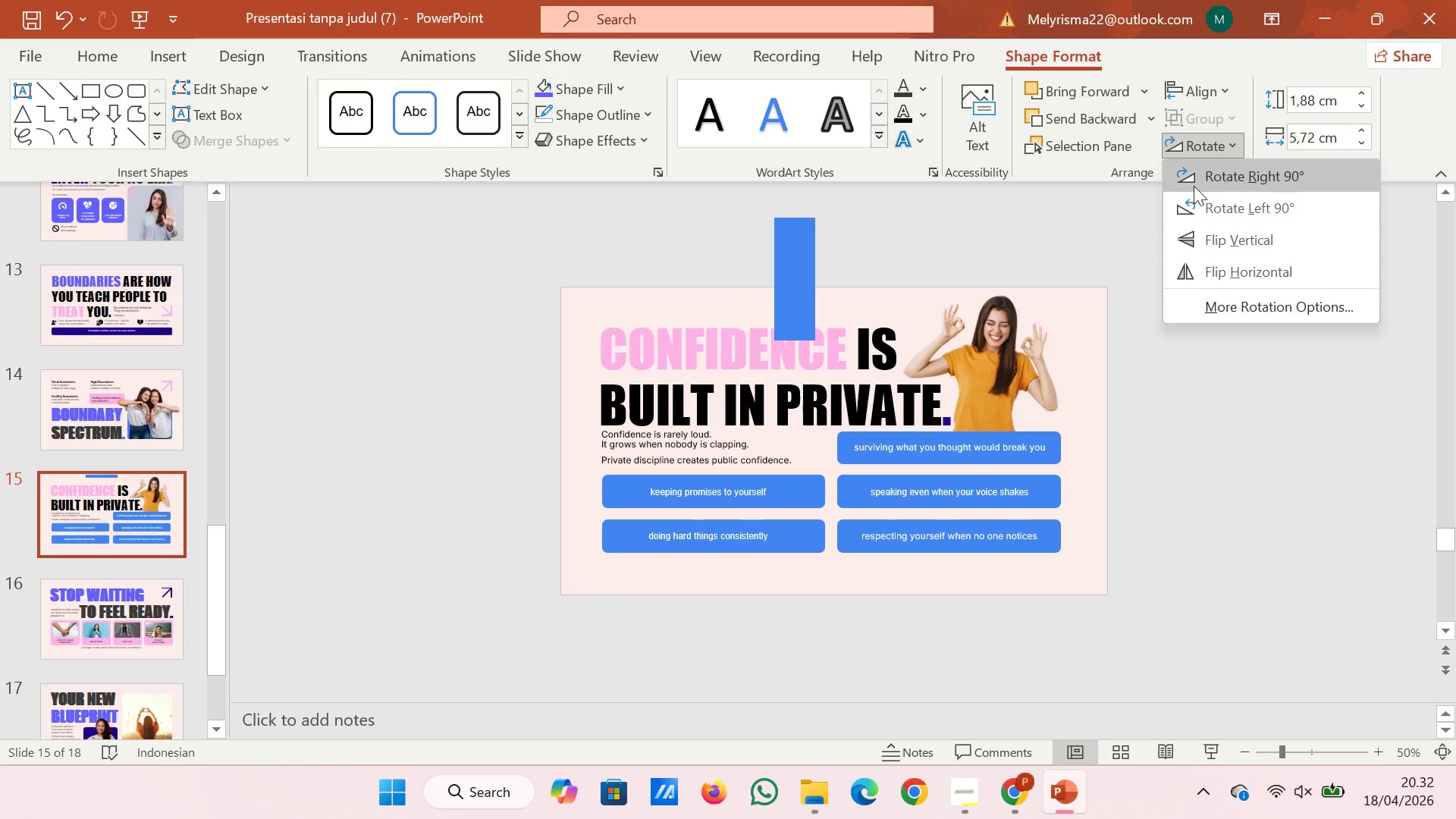 
left_click([1194, 185])
 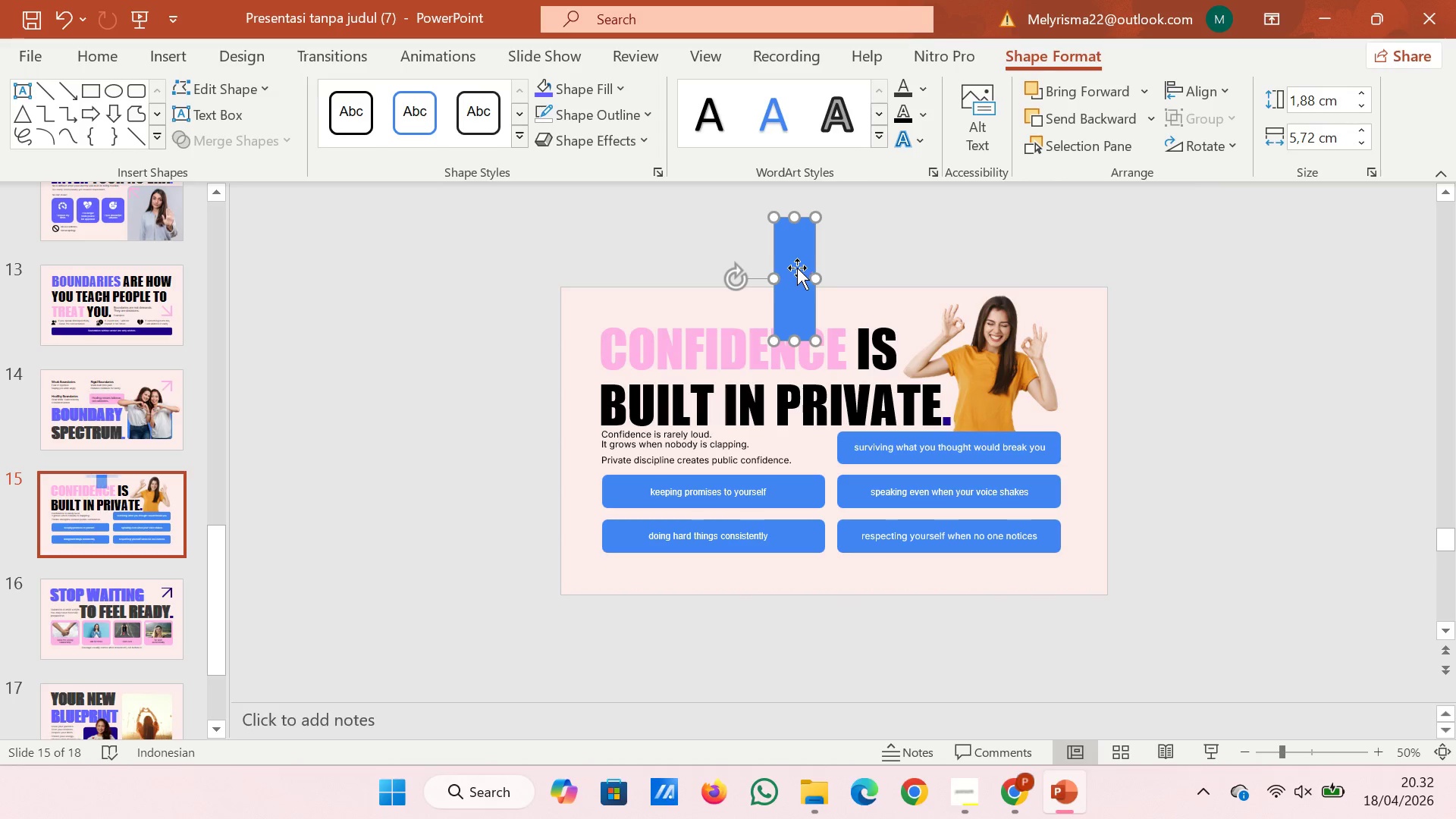 
left_click_drag(start_coordinate=[797, 268], to_coordinate=[1088, 466])
 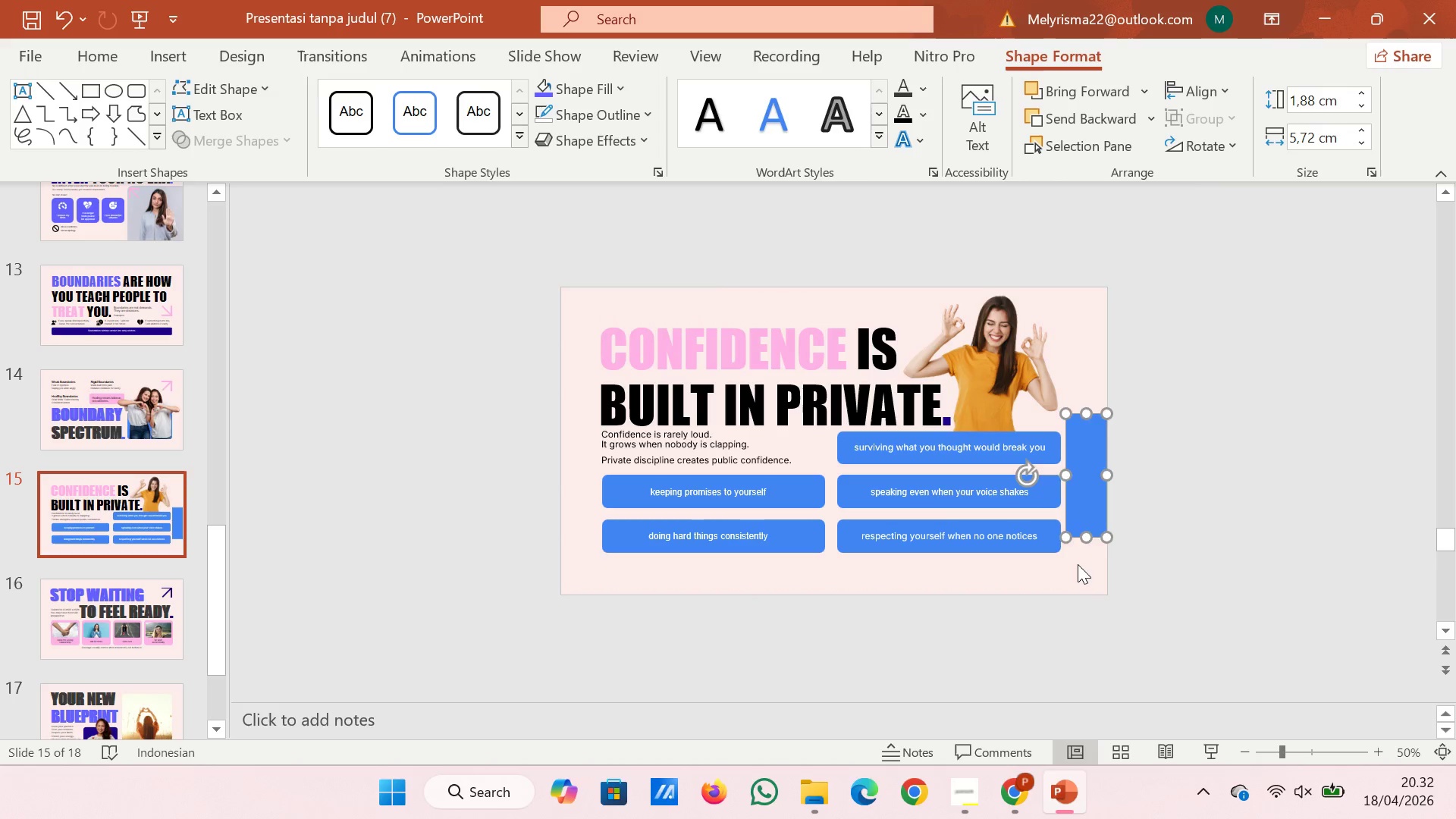 
left_click([1078, 565])
 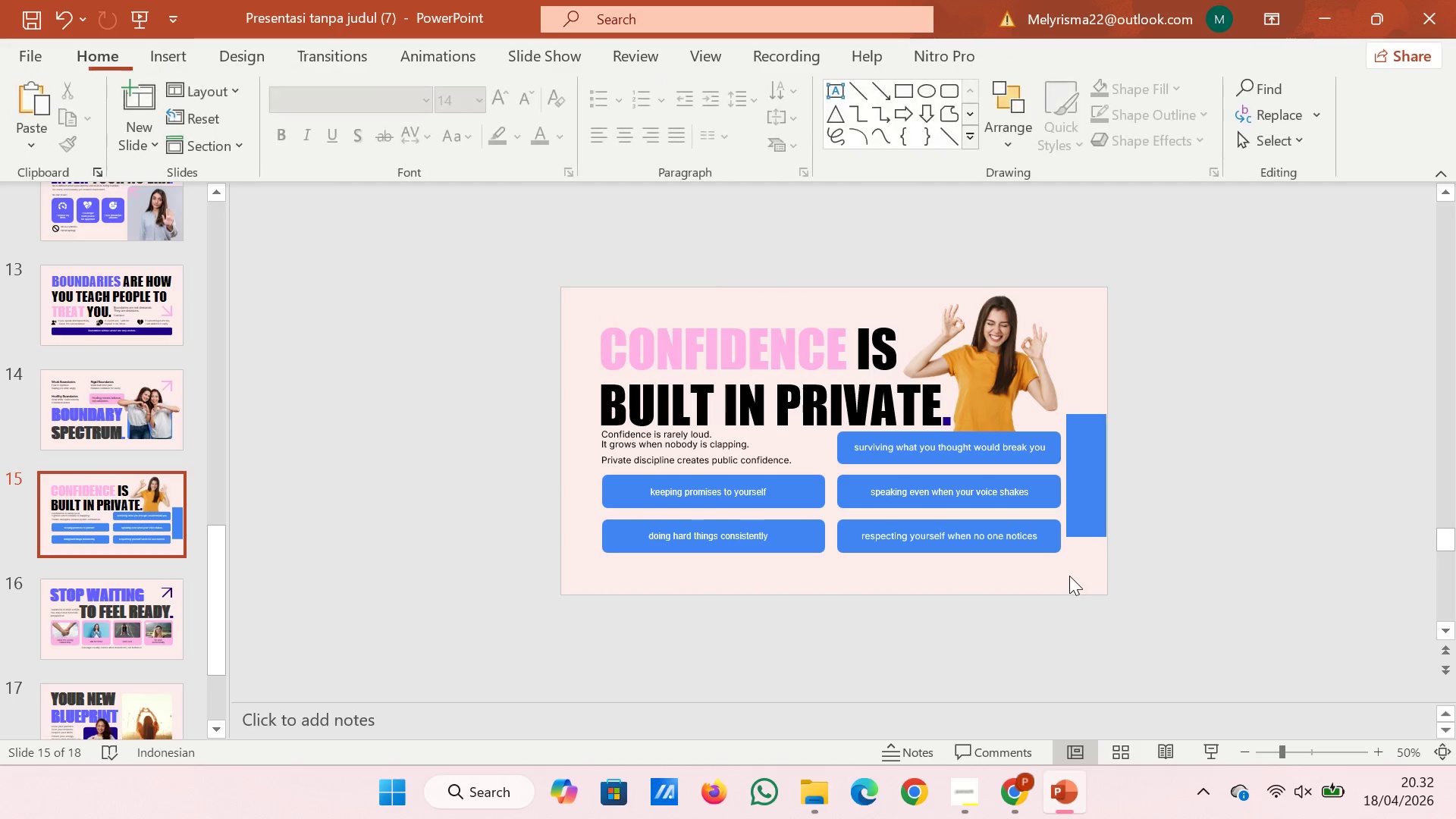 
left_click_drag(start_coordinate=[1069, 576], to_coordinate=[822, 422])
 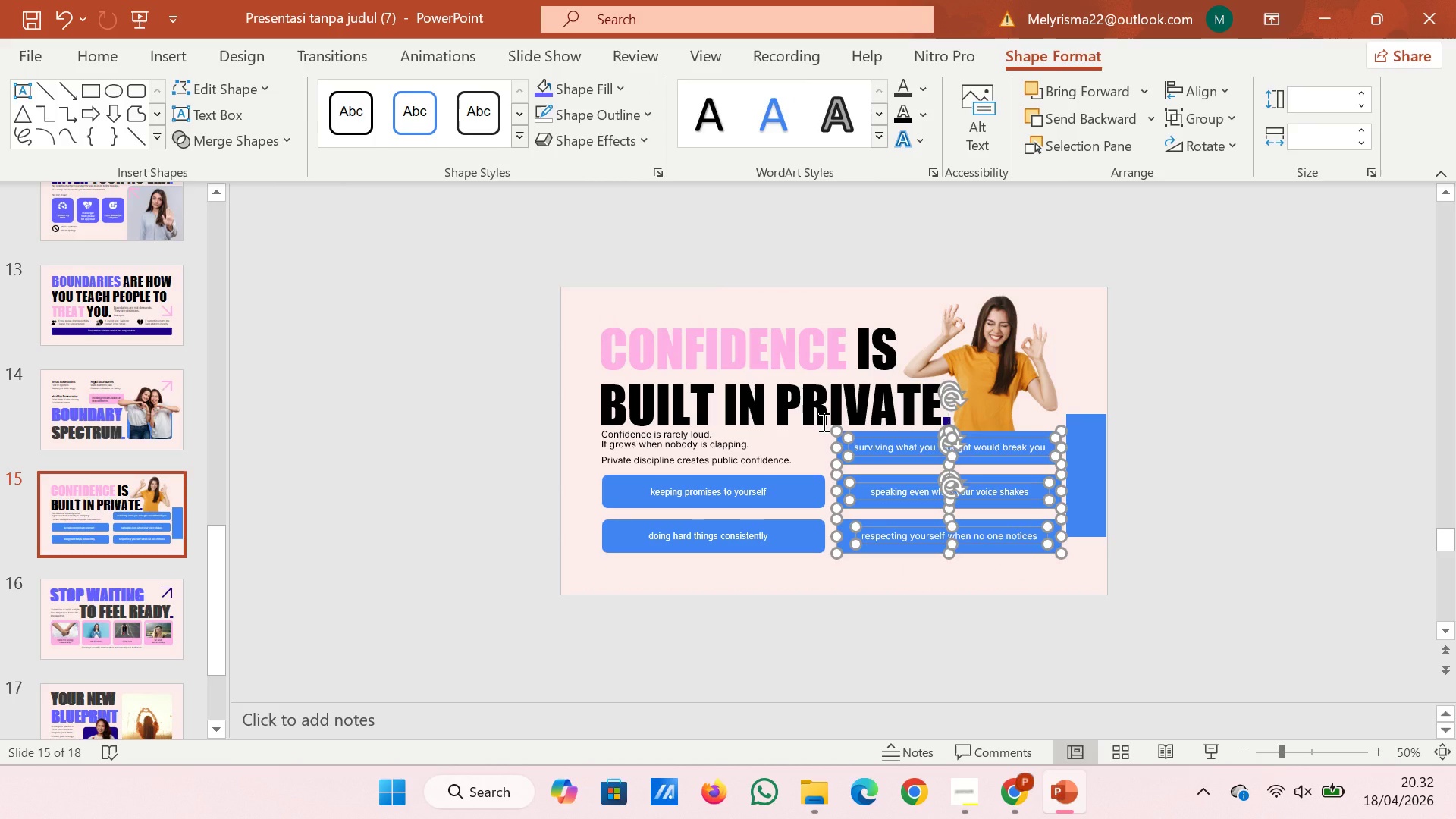 
key(ArrowRight)
 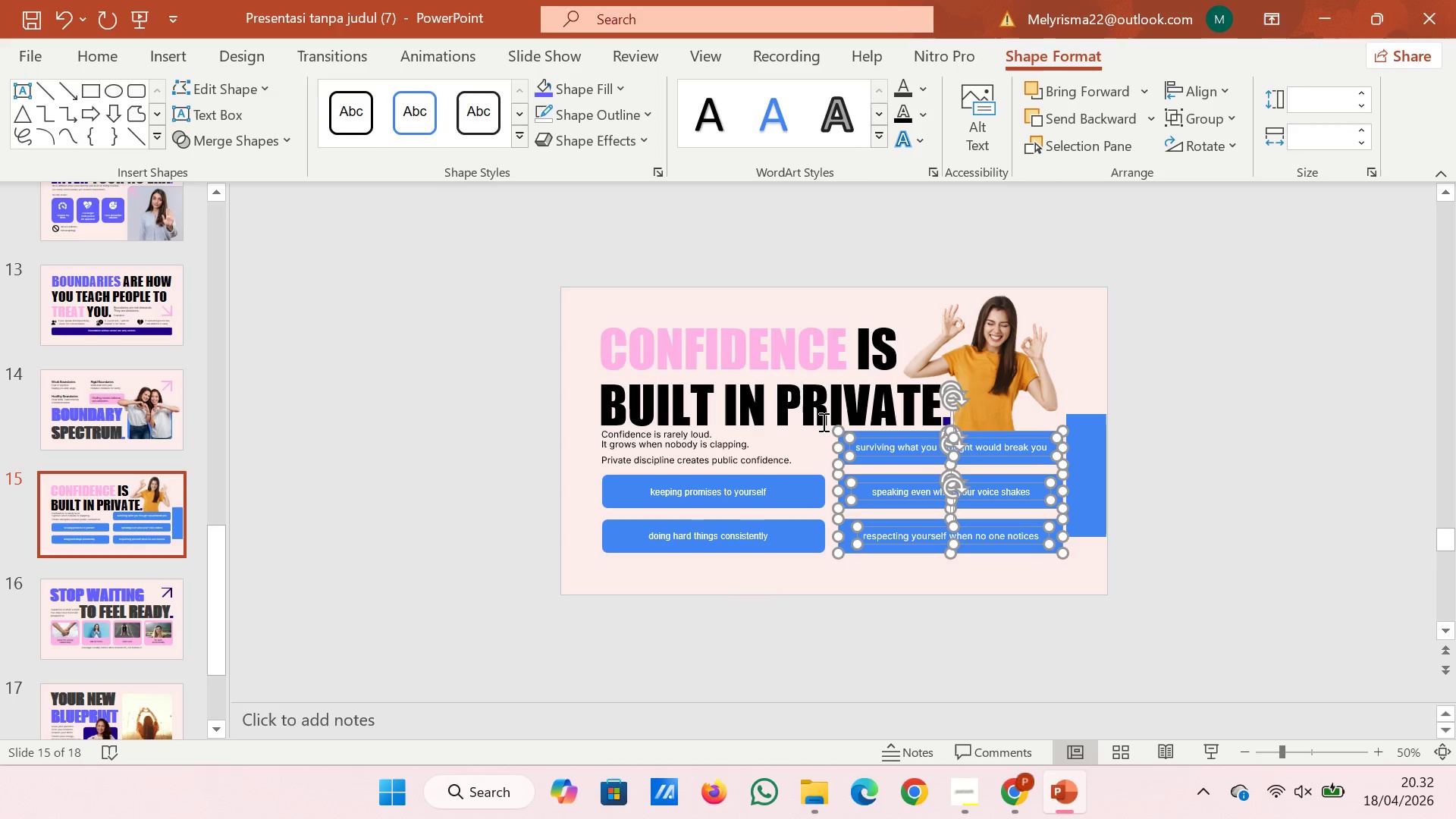 
key(ArrowRight)
 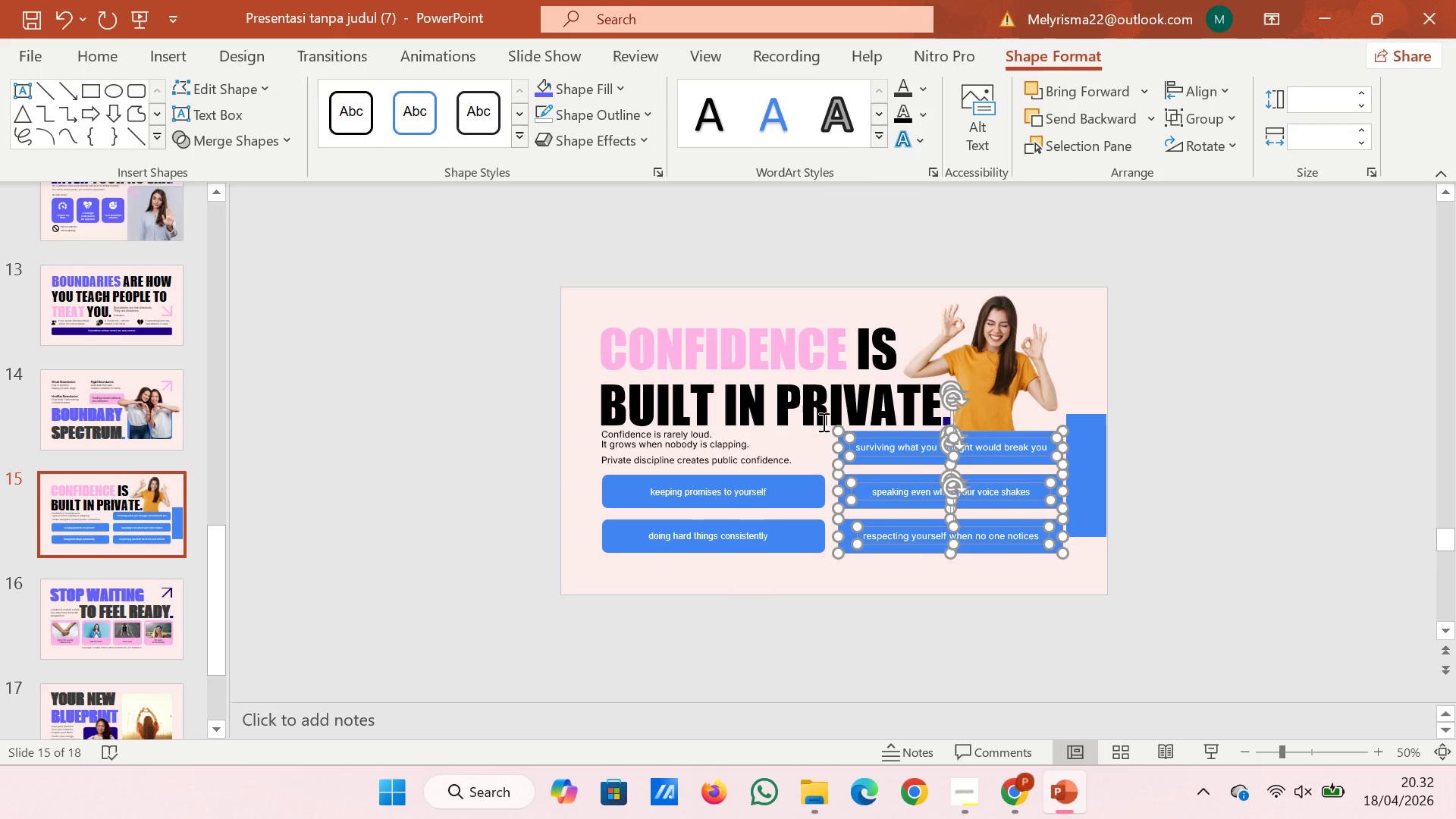 
key(ArrowRight)
 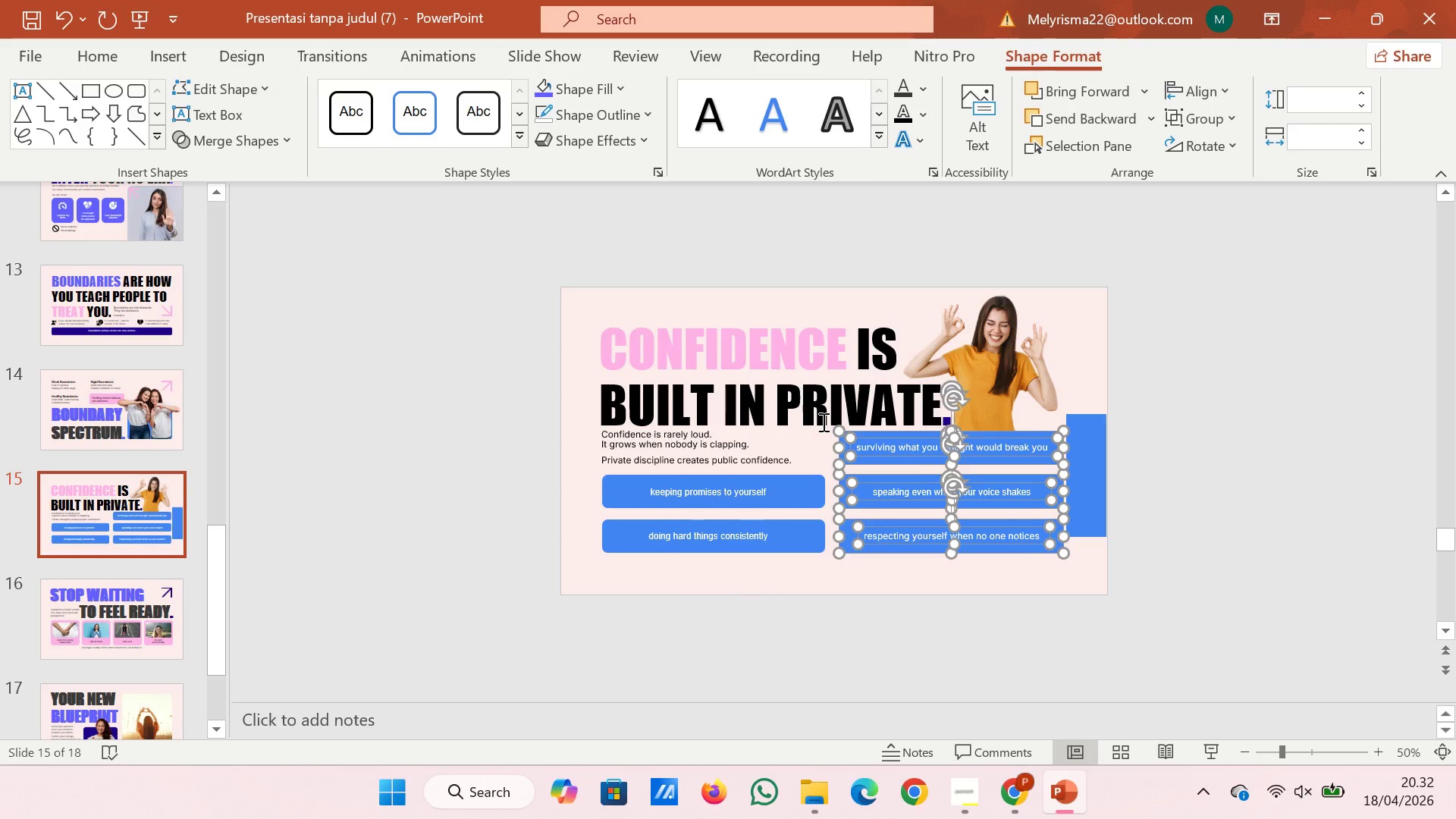 
key(ArrowRight)
 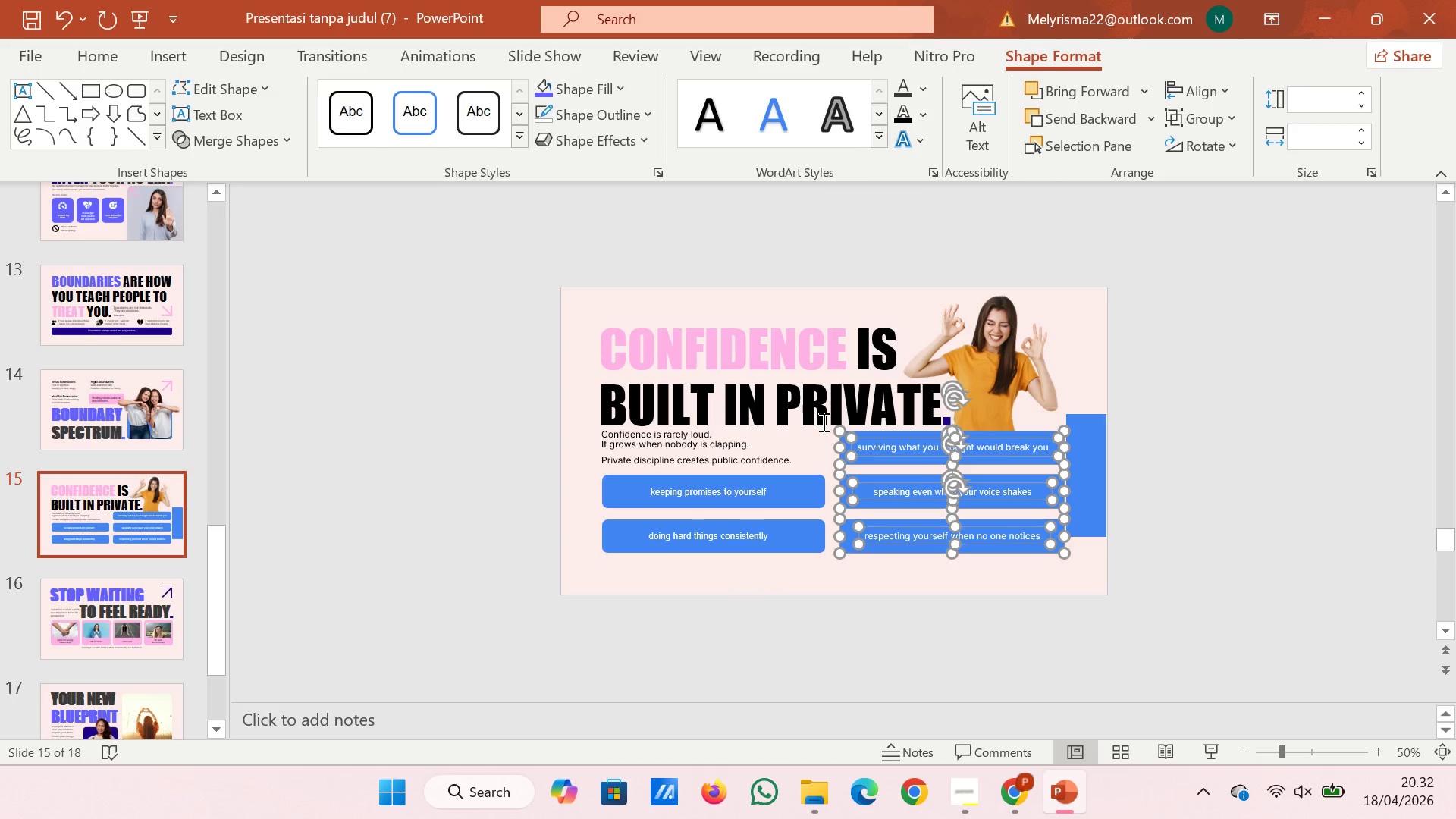 
key(ArrowRight)
 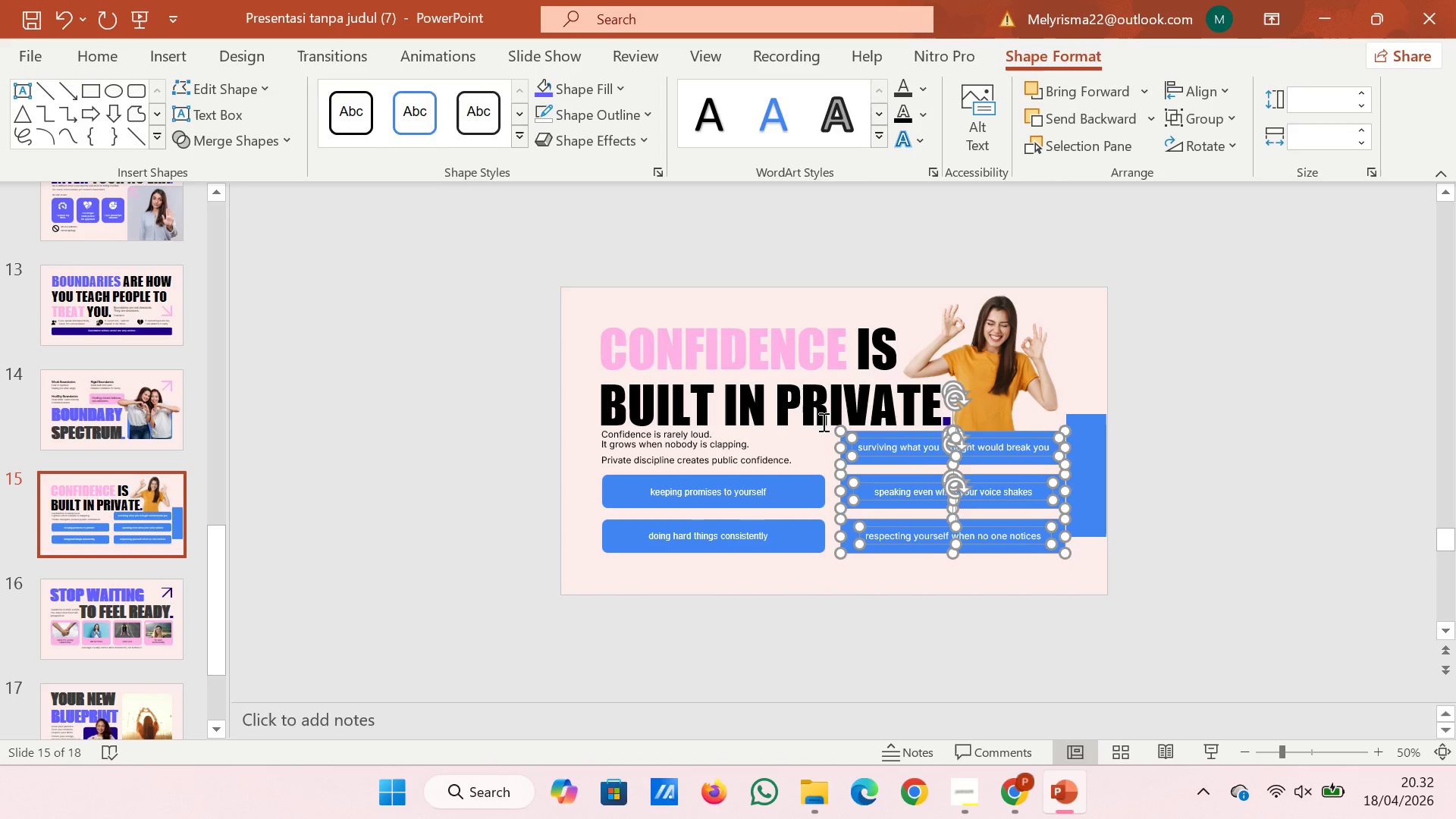 
key(ArrowRight)
 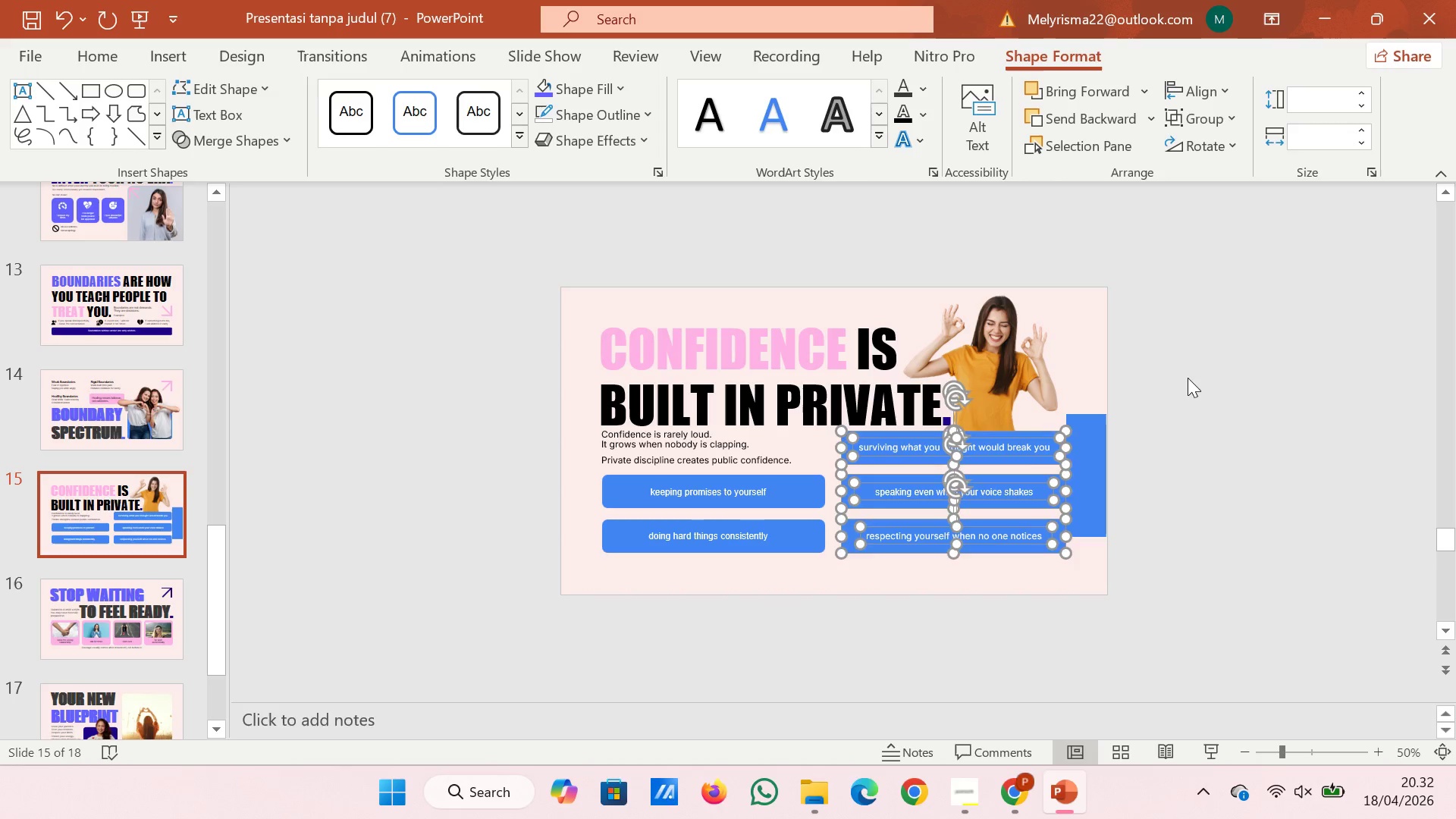 
left_click([1188, 378])
 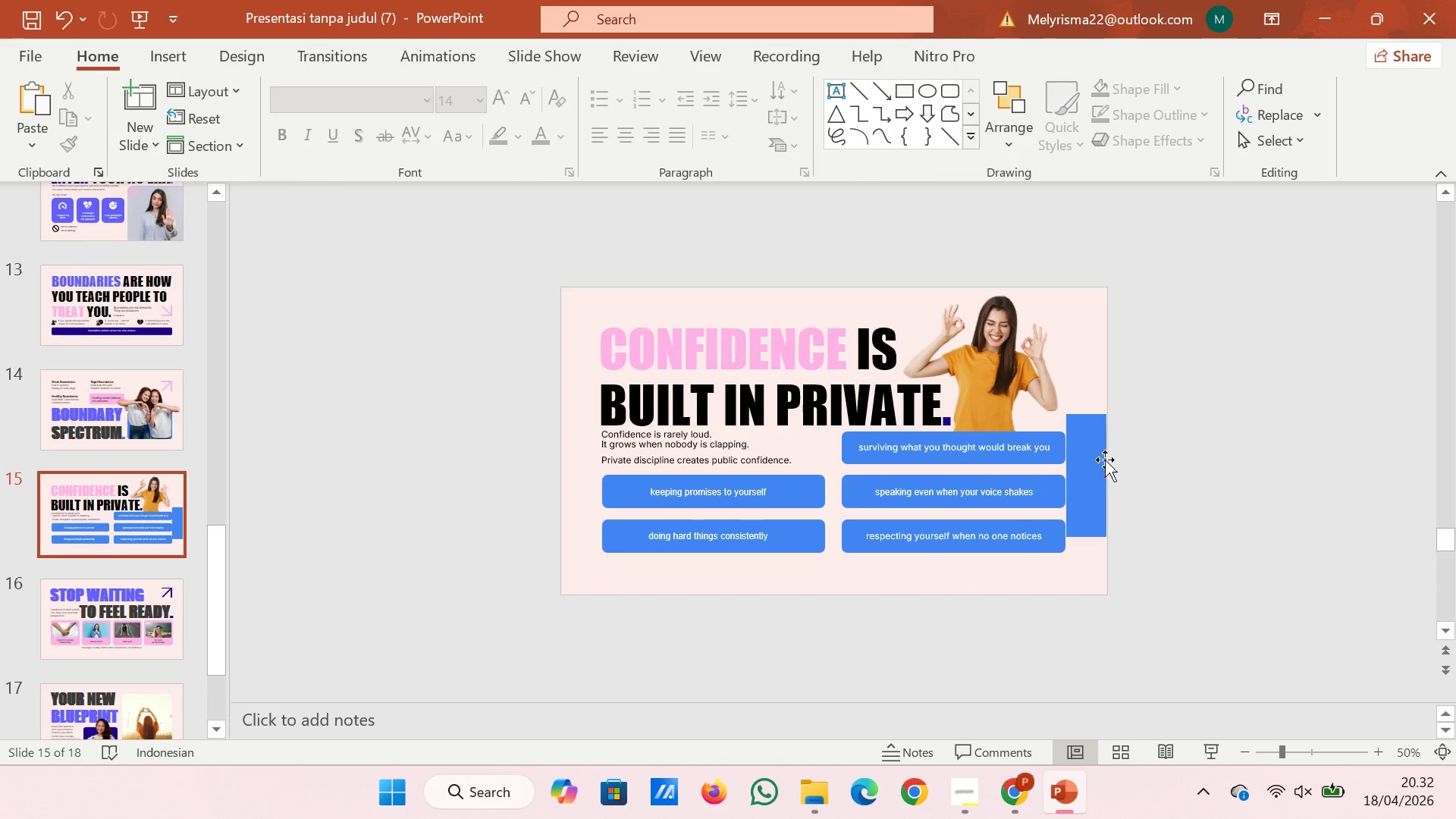 
left_click([1105, 460])
 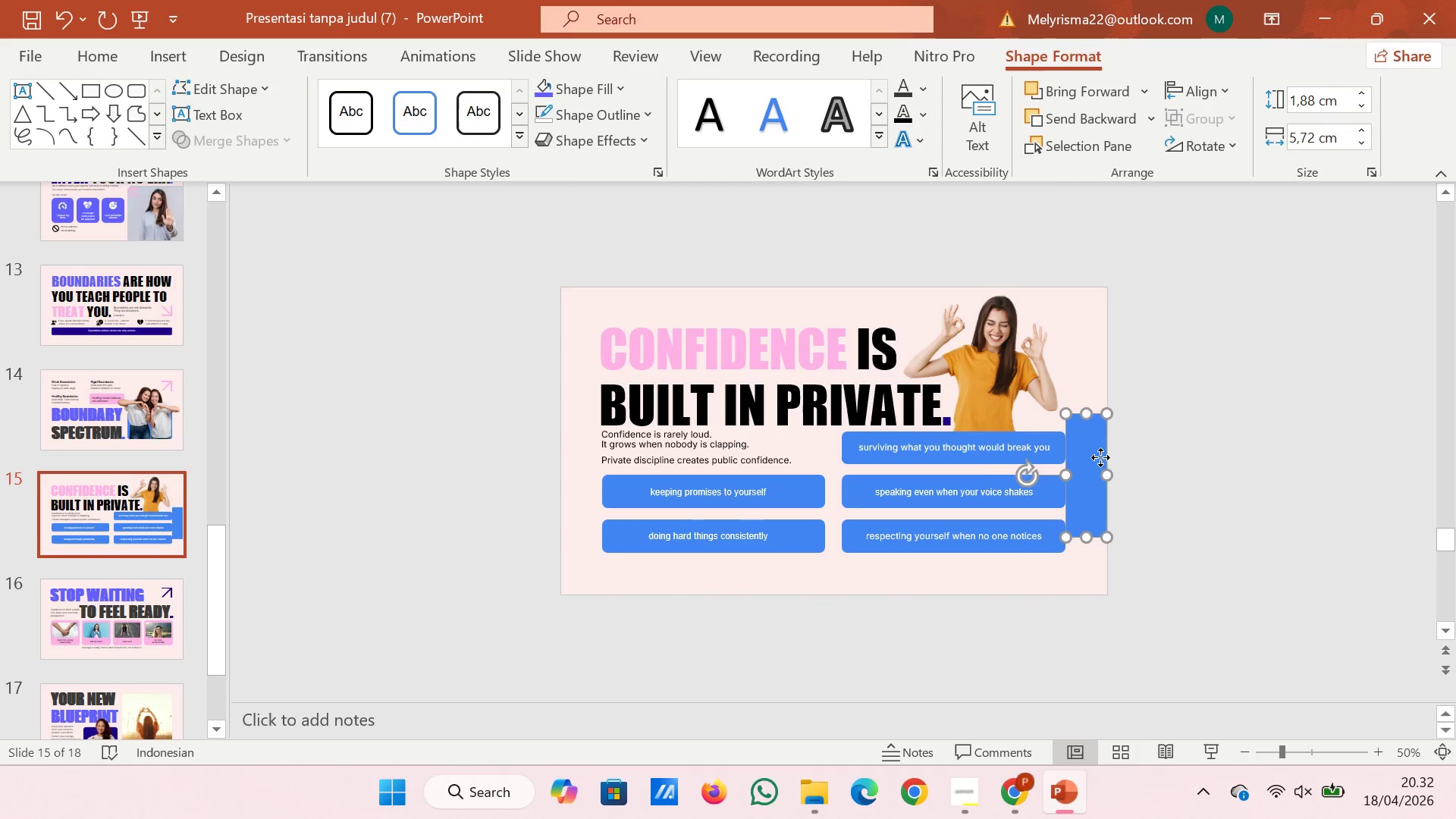 
double_click([1100, 457])
 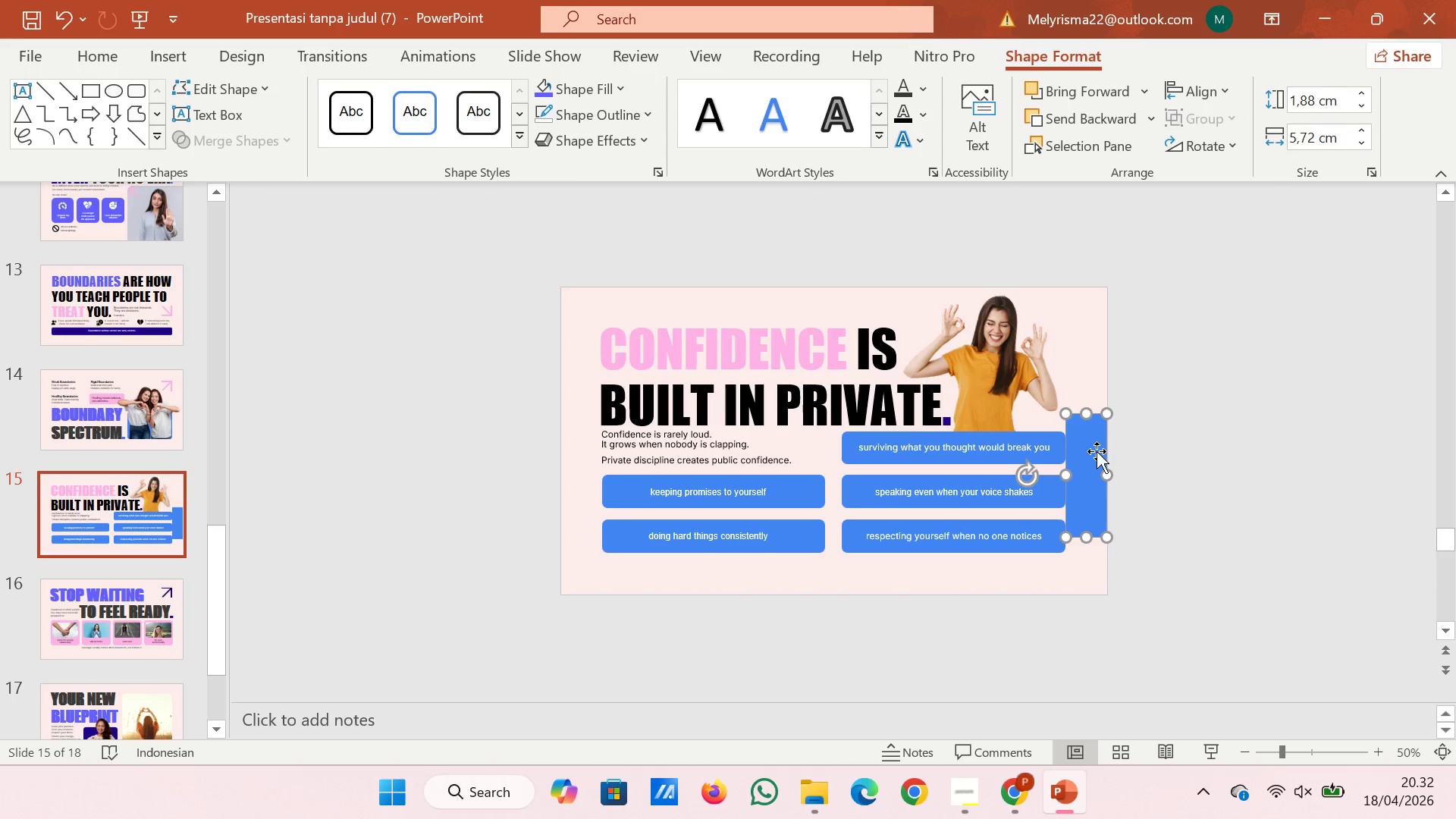 
left_click([1096, 451])
 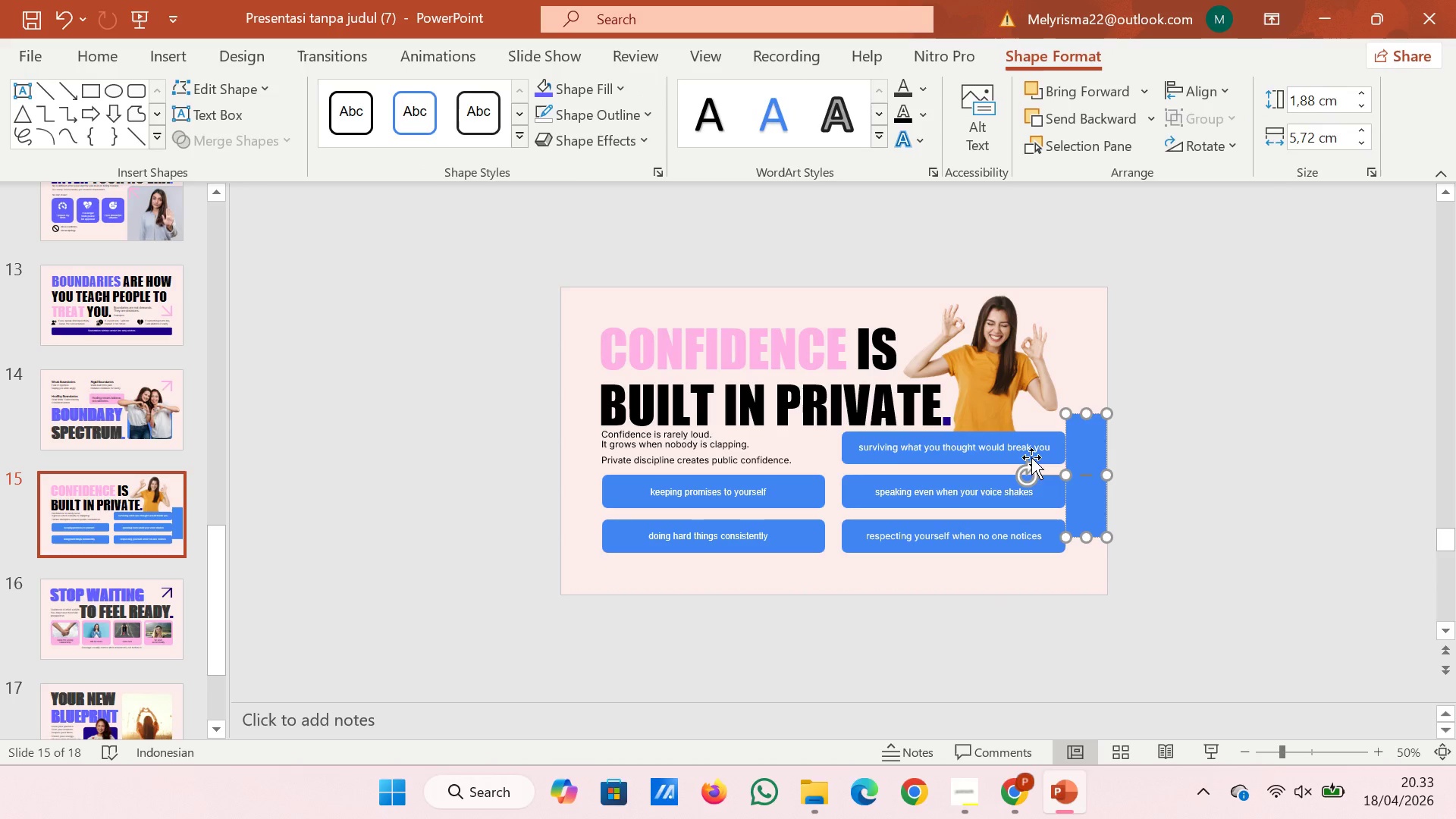 
left_click_drag(start_coordinate=[1096, 451], to_coordinate=[742, 463])
 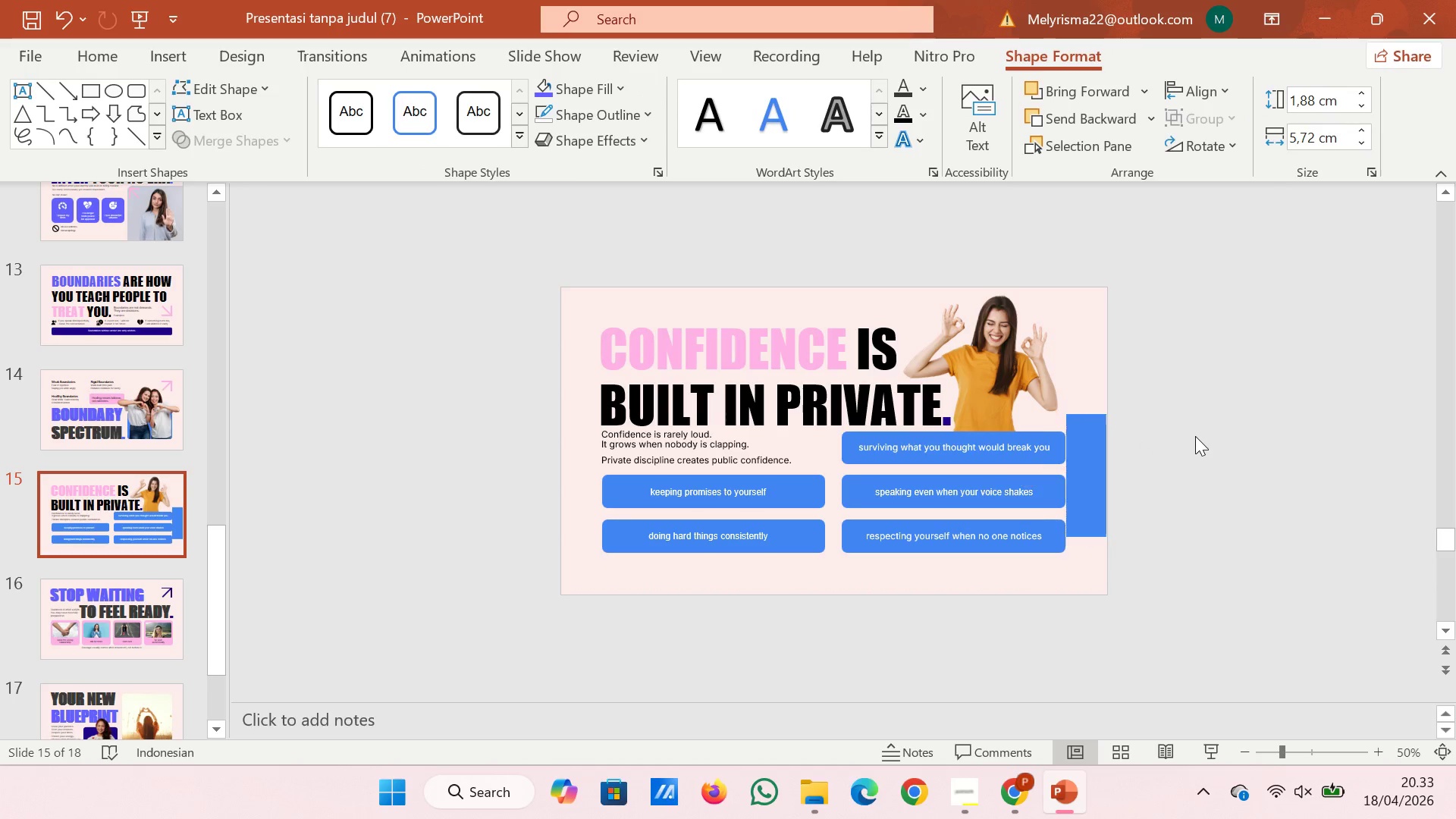 
left_click([1195, 436])
 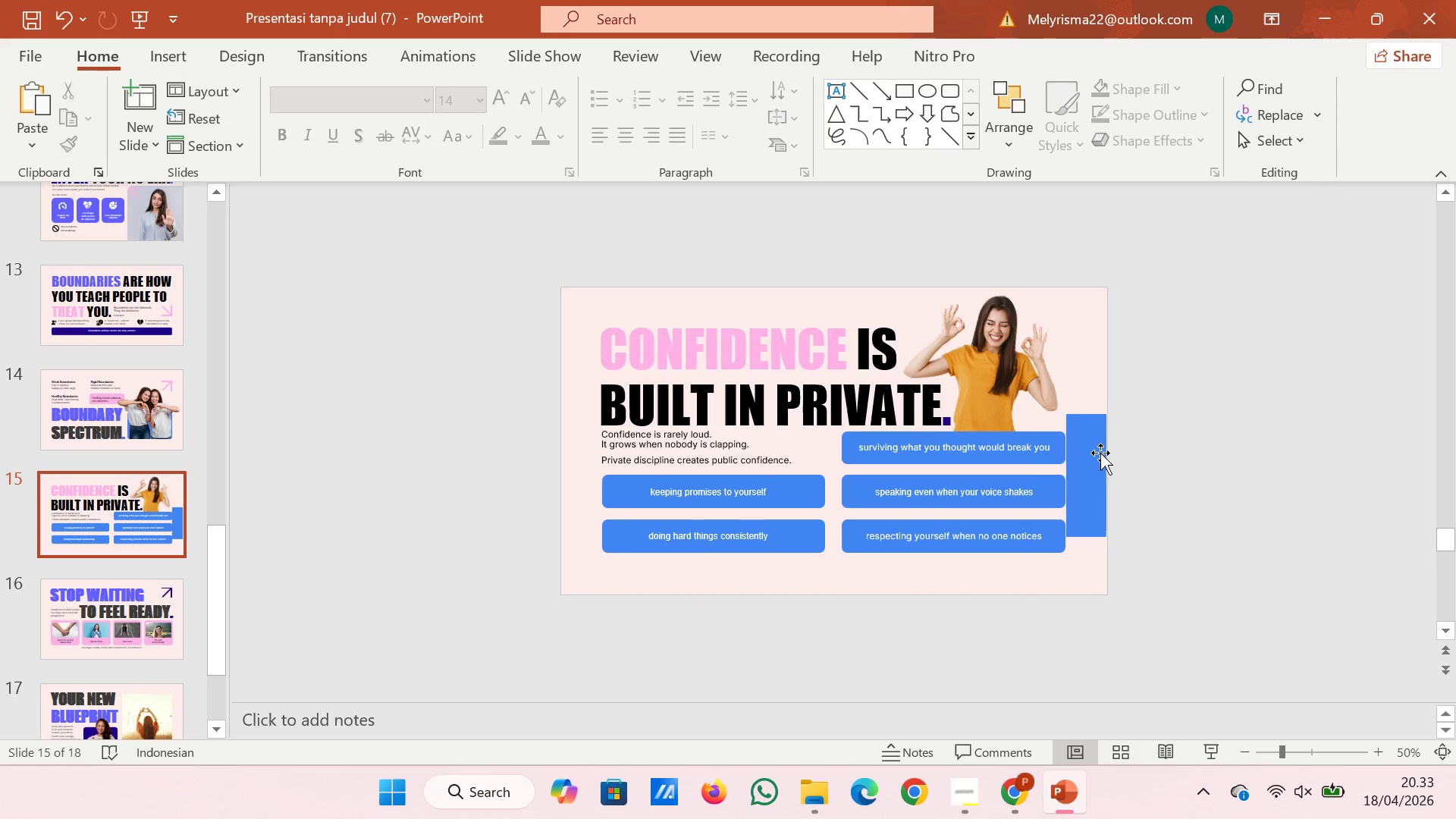 
left_click([1100, 453])
 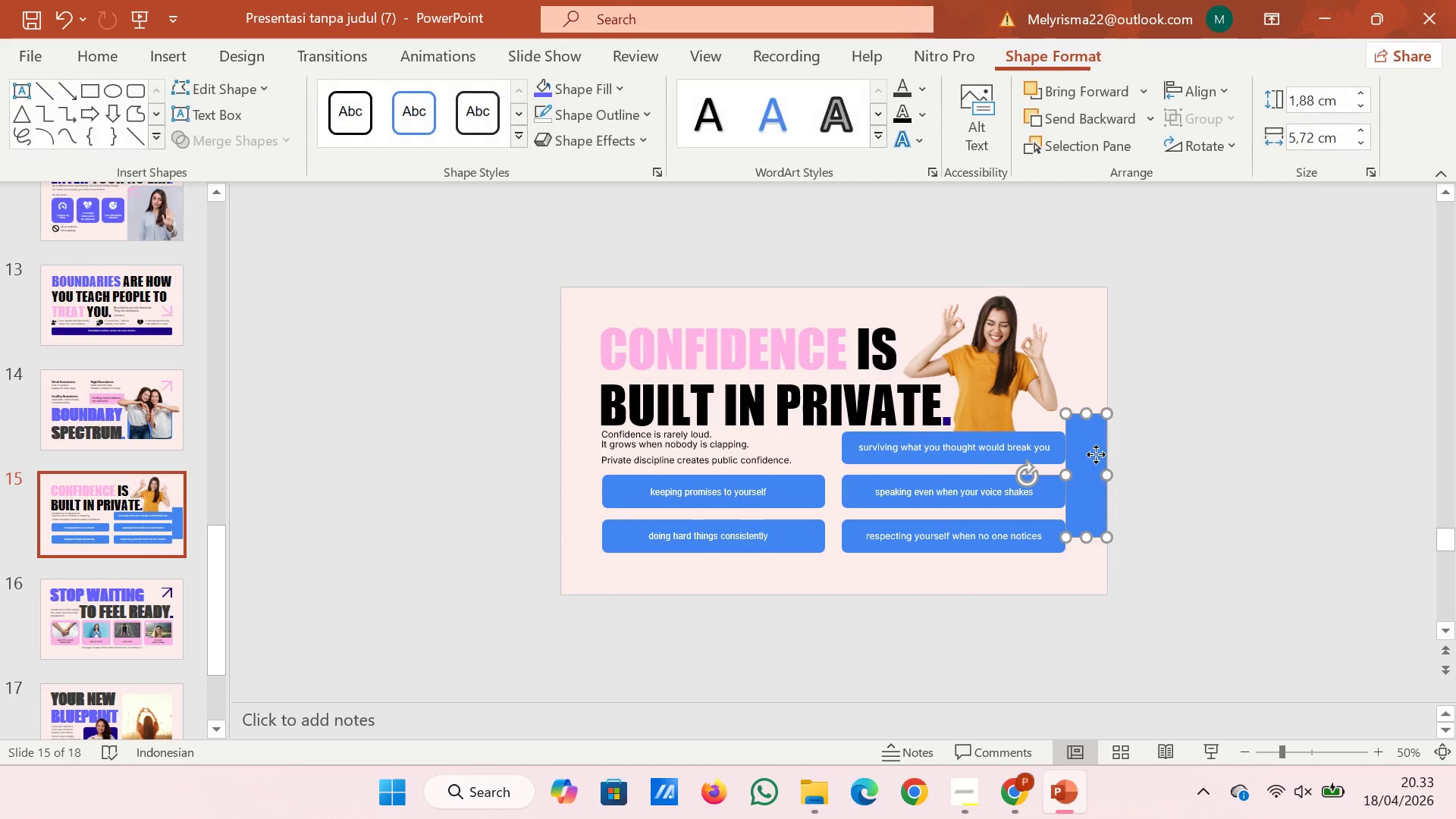 
left_click_drag(start_coordinate=[1096, 454], to_coordinate=[592, 463])
 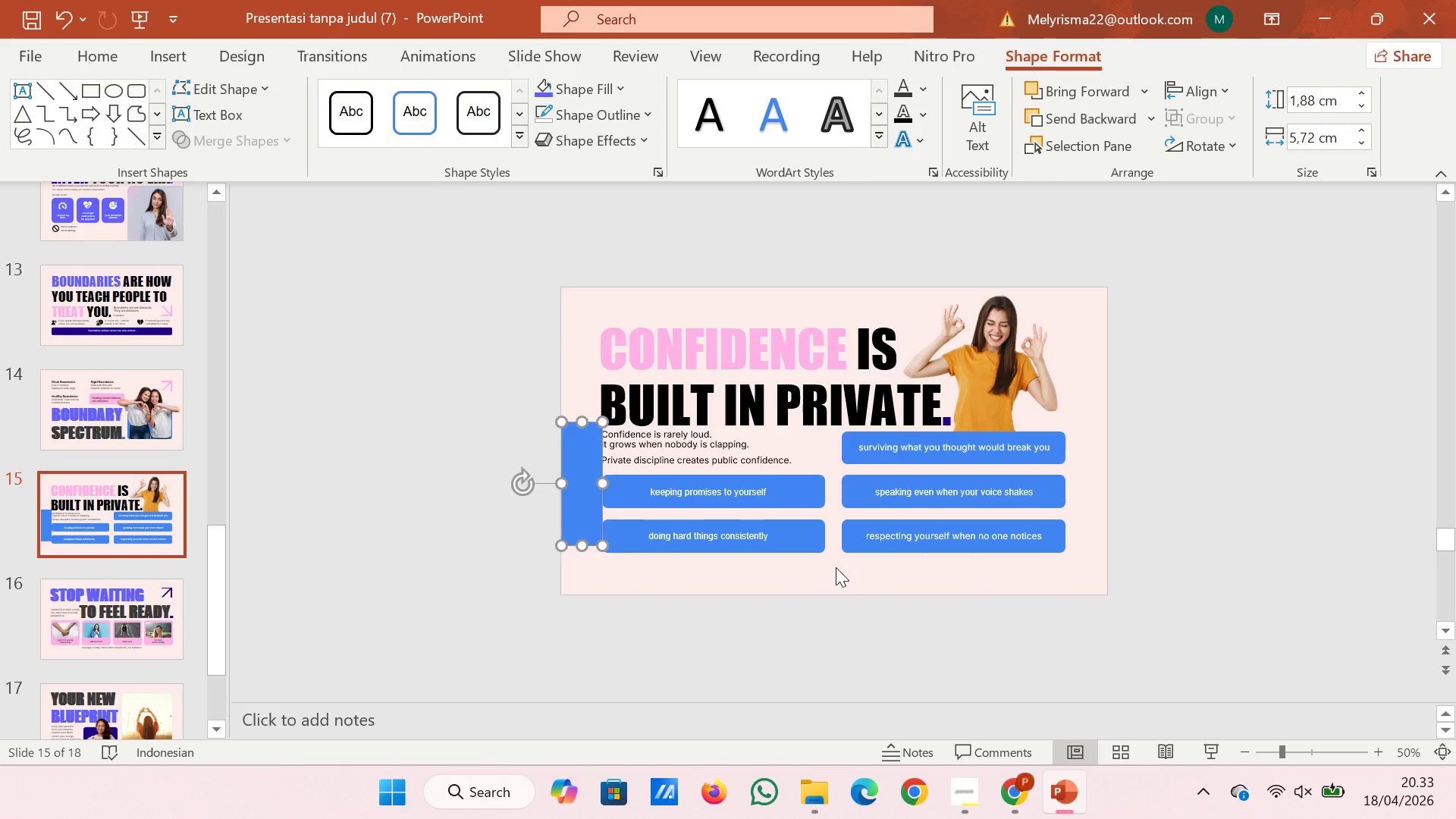 
left_click([836, 567])
 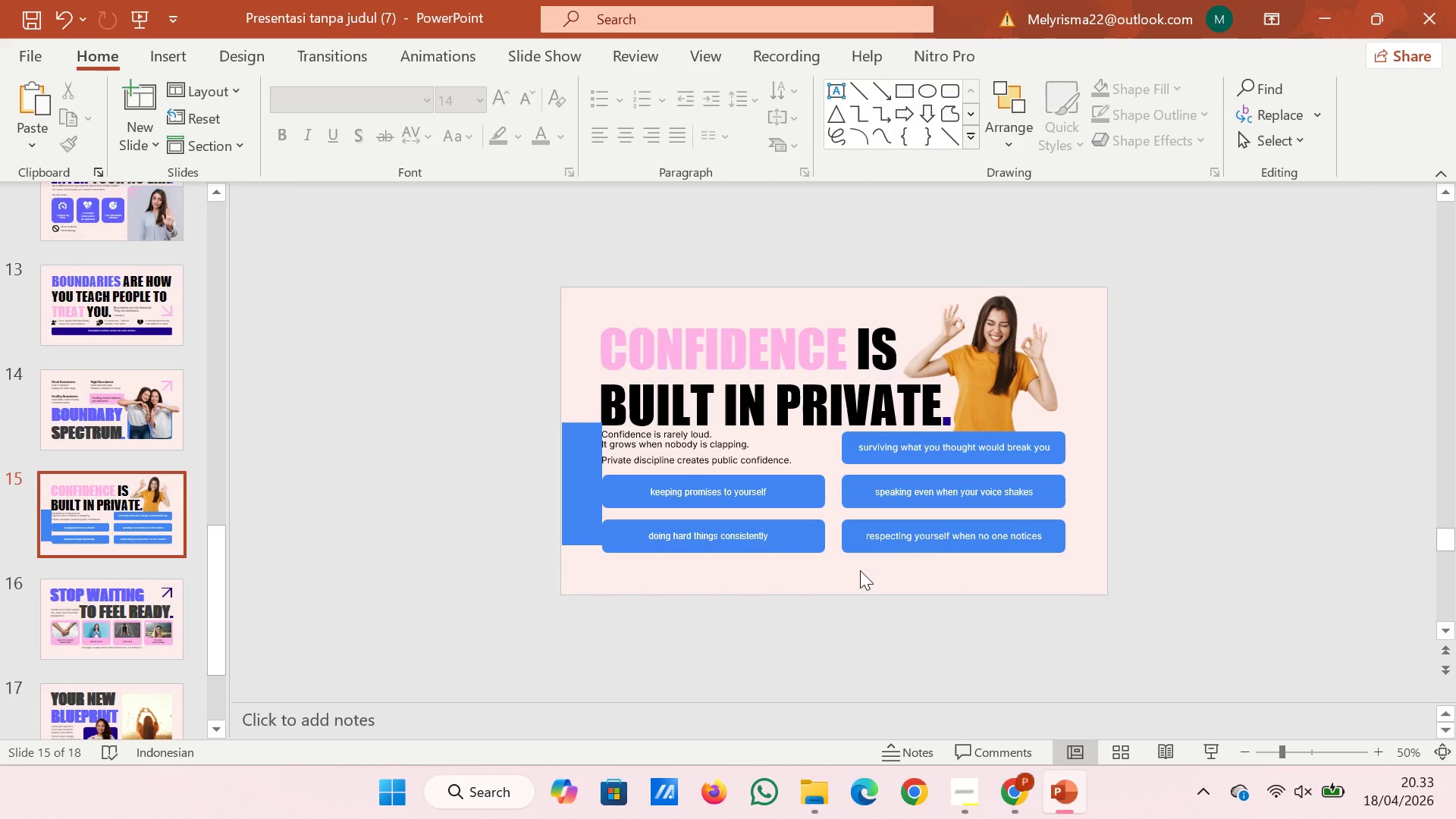 
left_click_drag(start_coordinate=[861, 570], to_coordinate=[579, 416])
 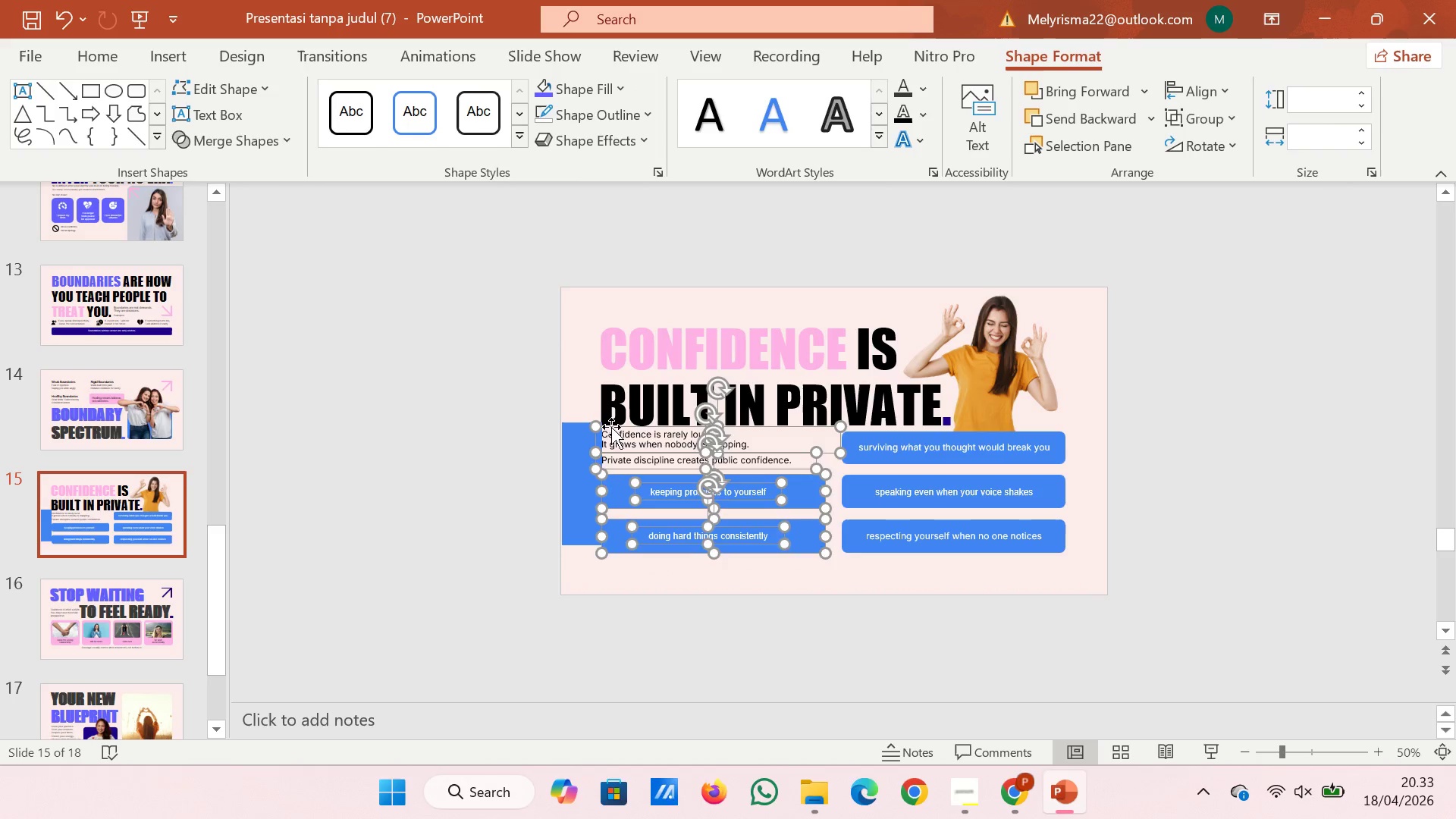 
left_click([665, 438])
 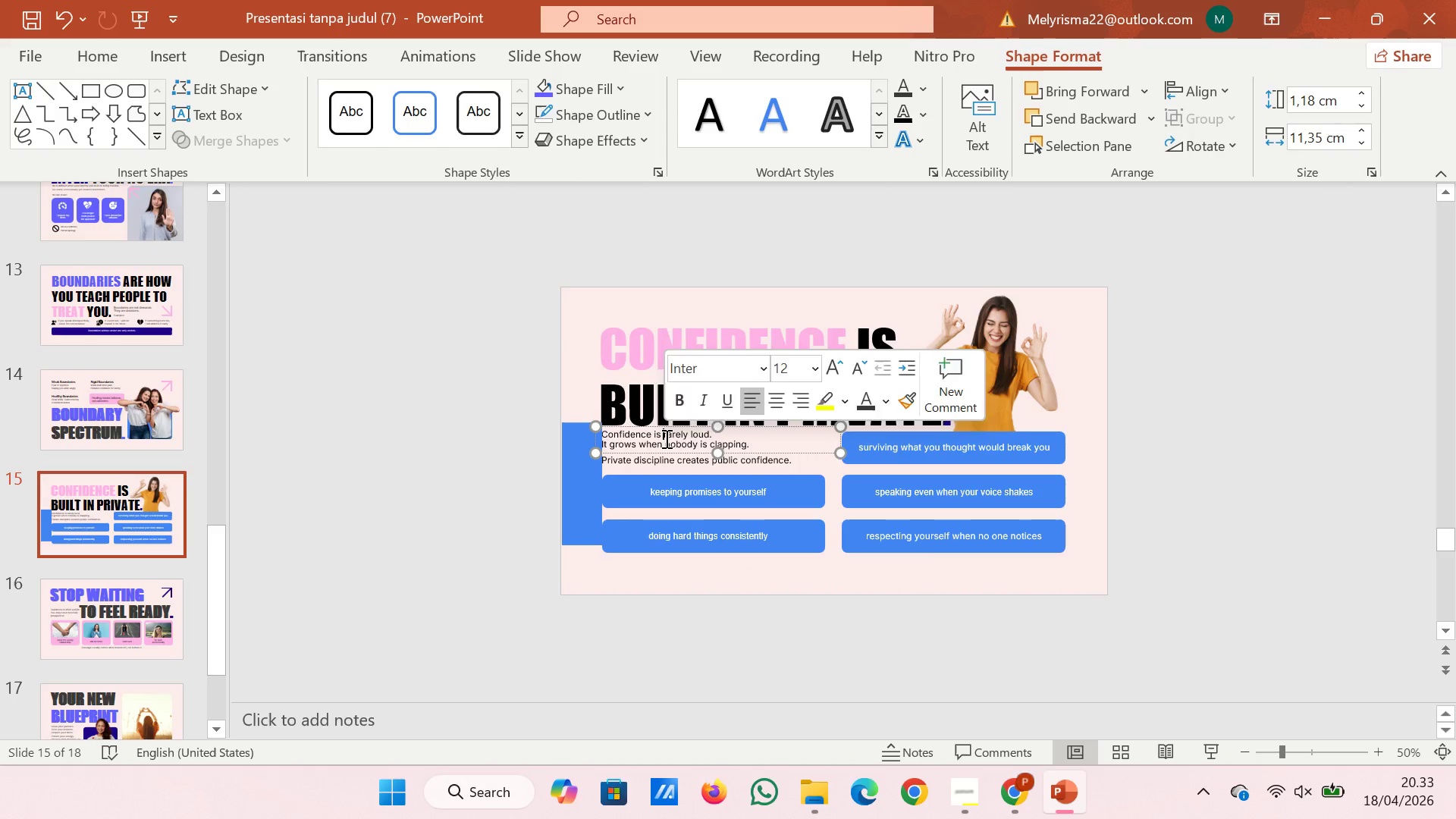 
key(ArrowRight)
 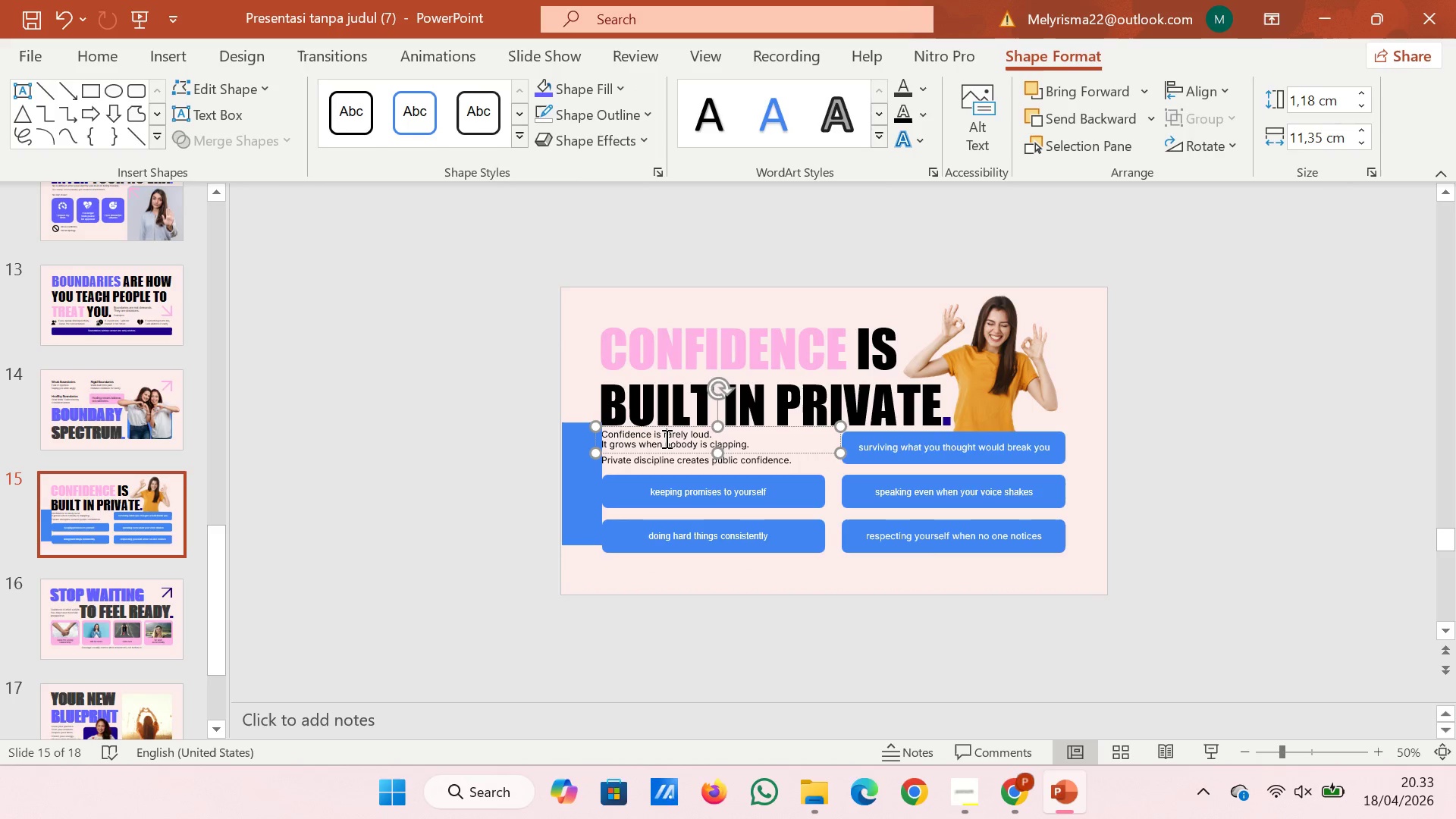 
key(ArrowRight)
 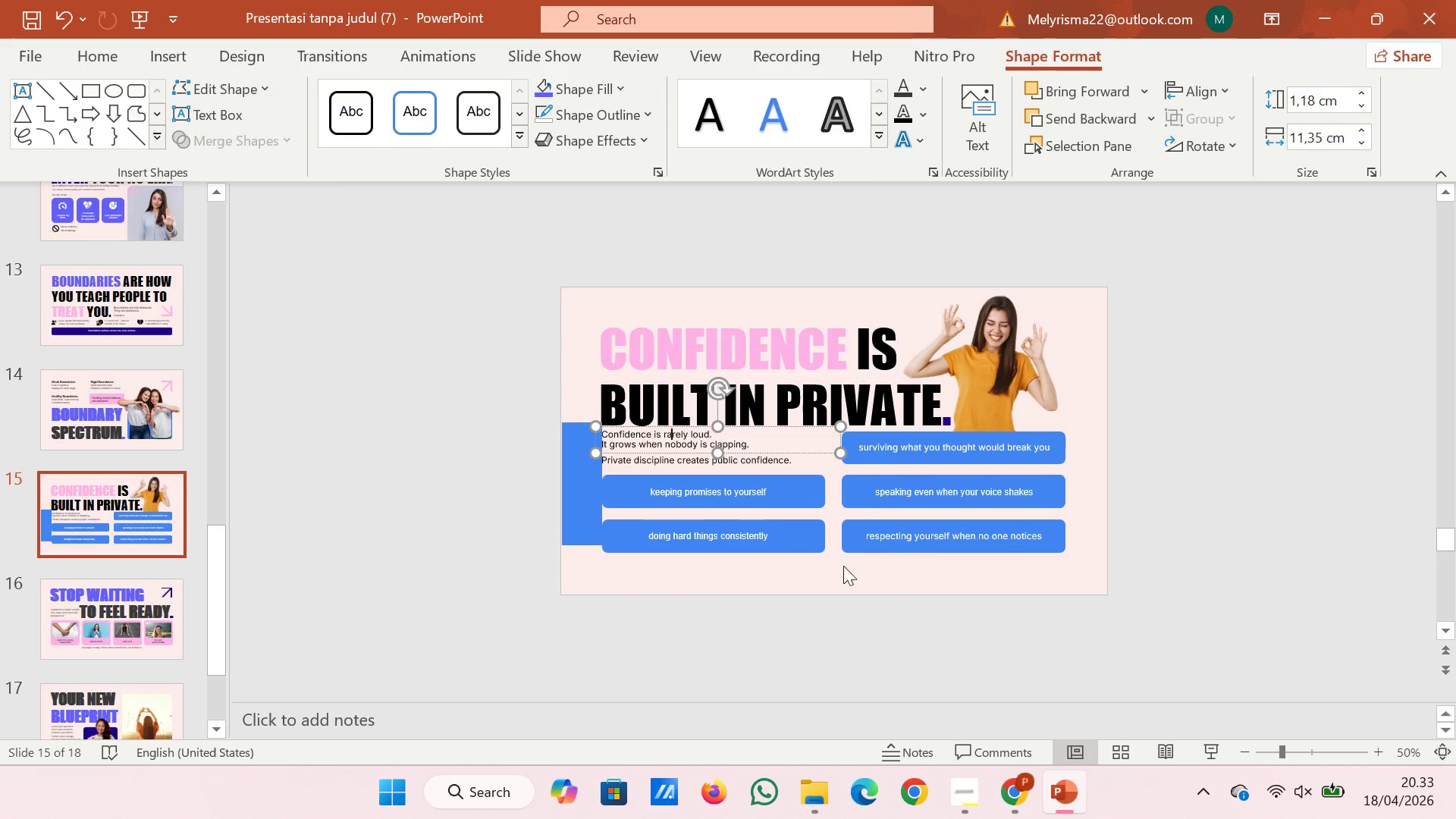 
left_click([827, 588])
 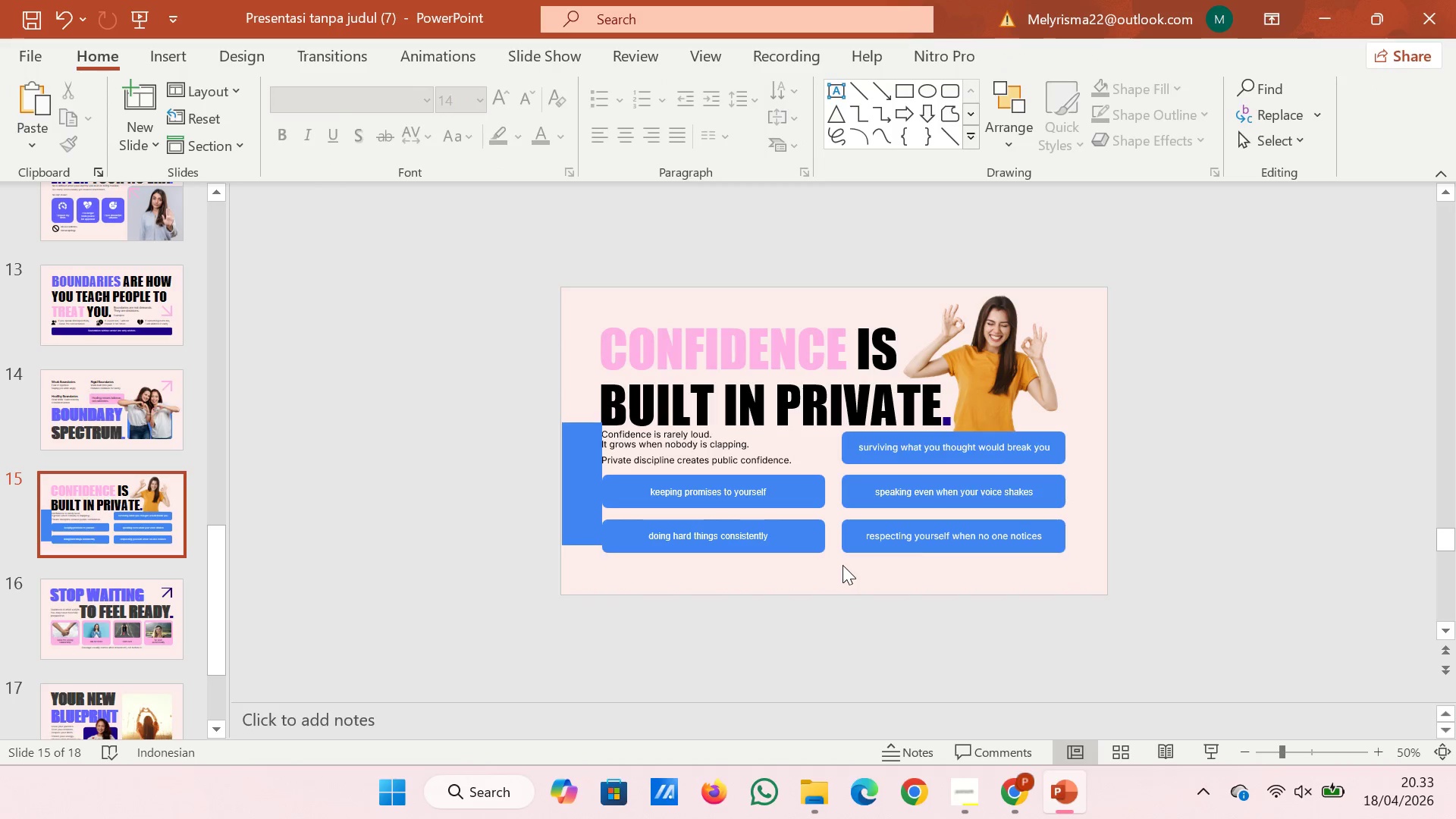 
left_click_drag(start_coordinate=[843, 565], to_coordinate=[560, 410])
 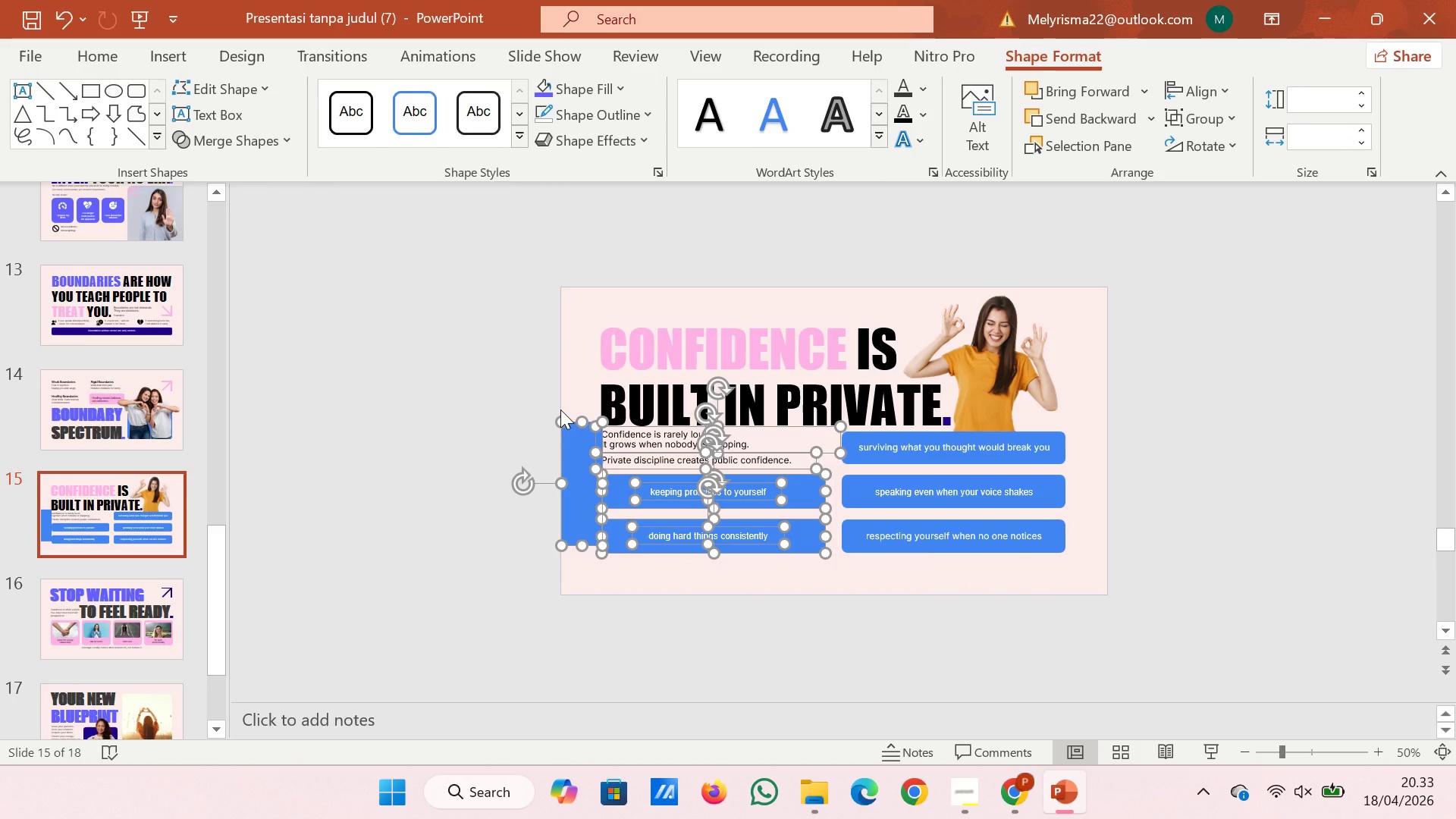 
key(ArrowRight)
 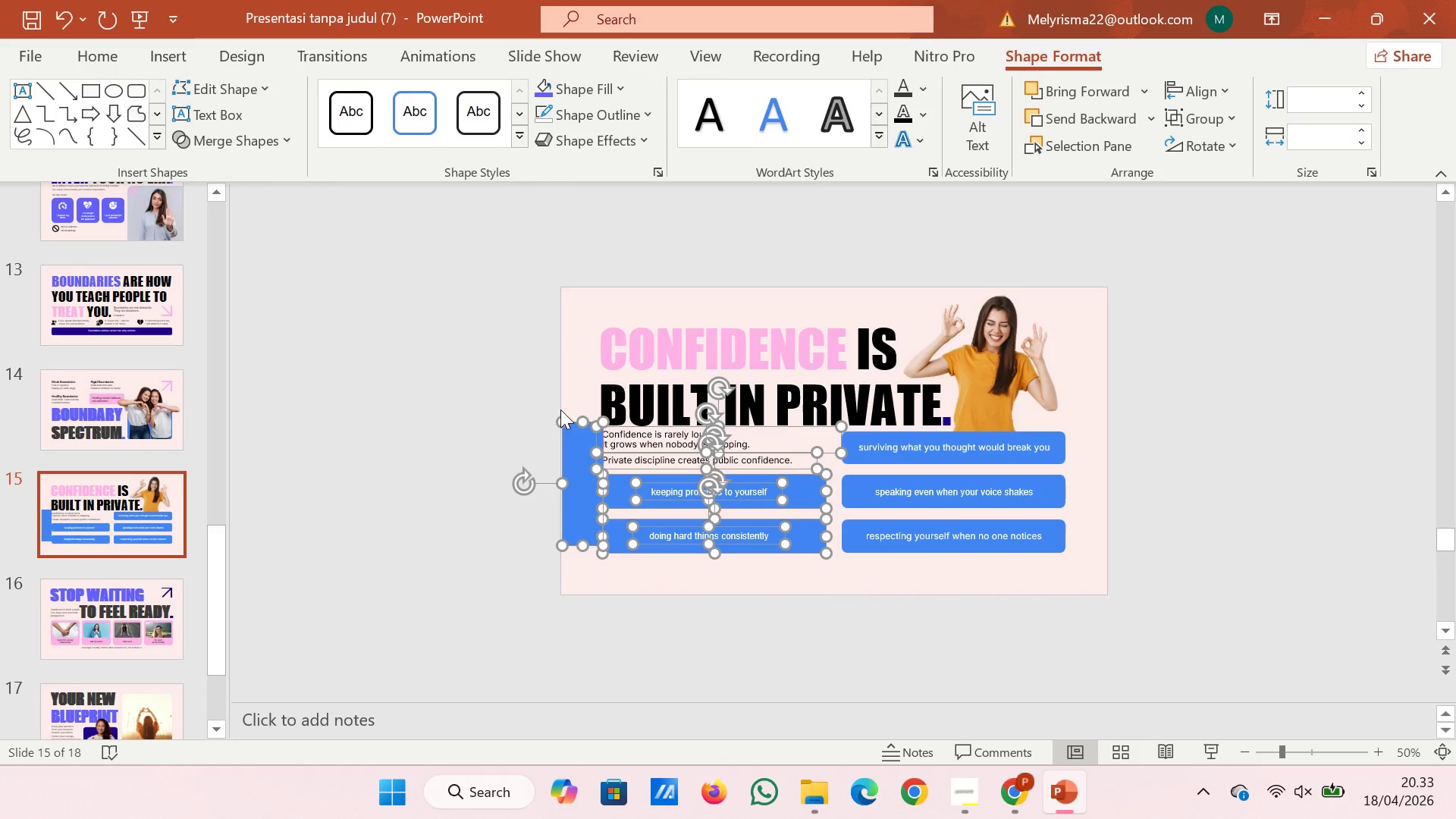 
key(ArrowRight)
 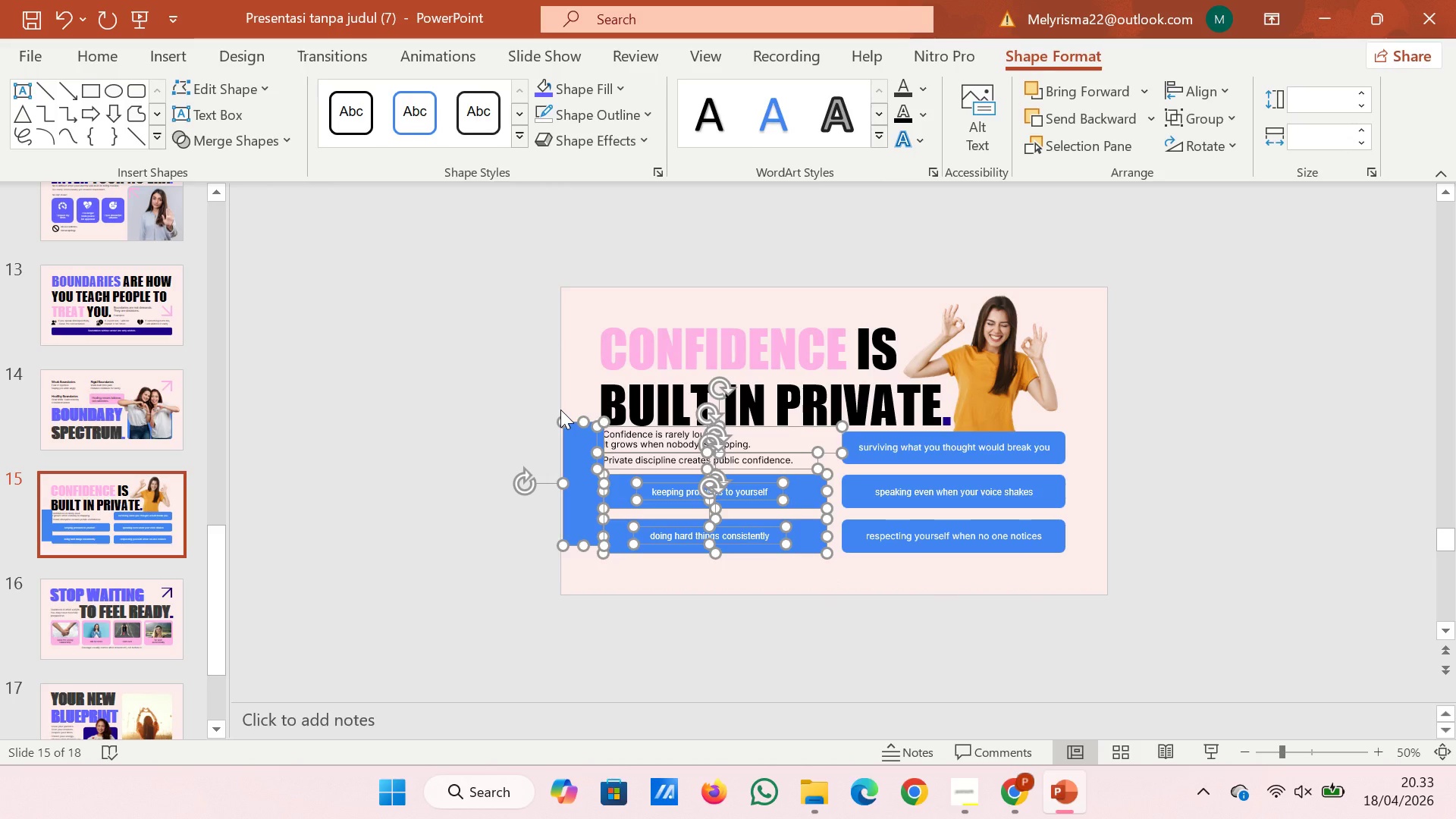 
key(Control+Z)
 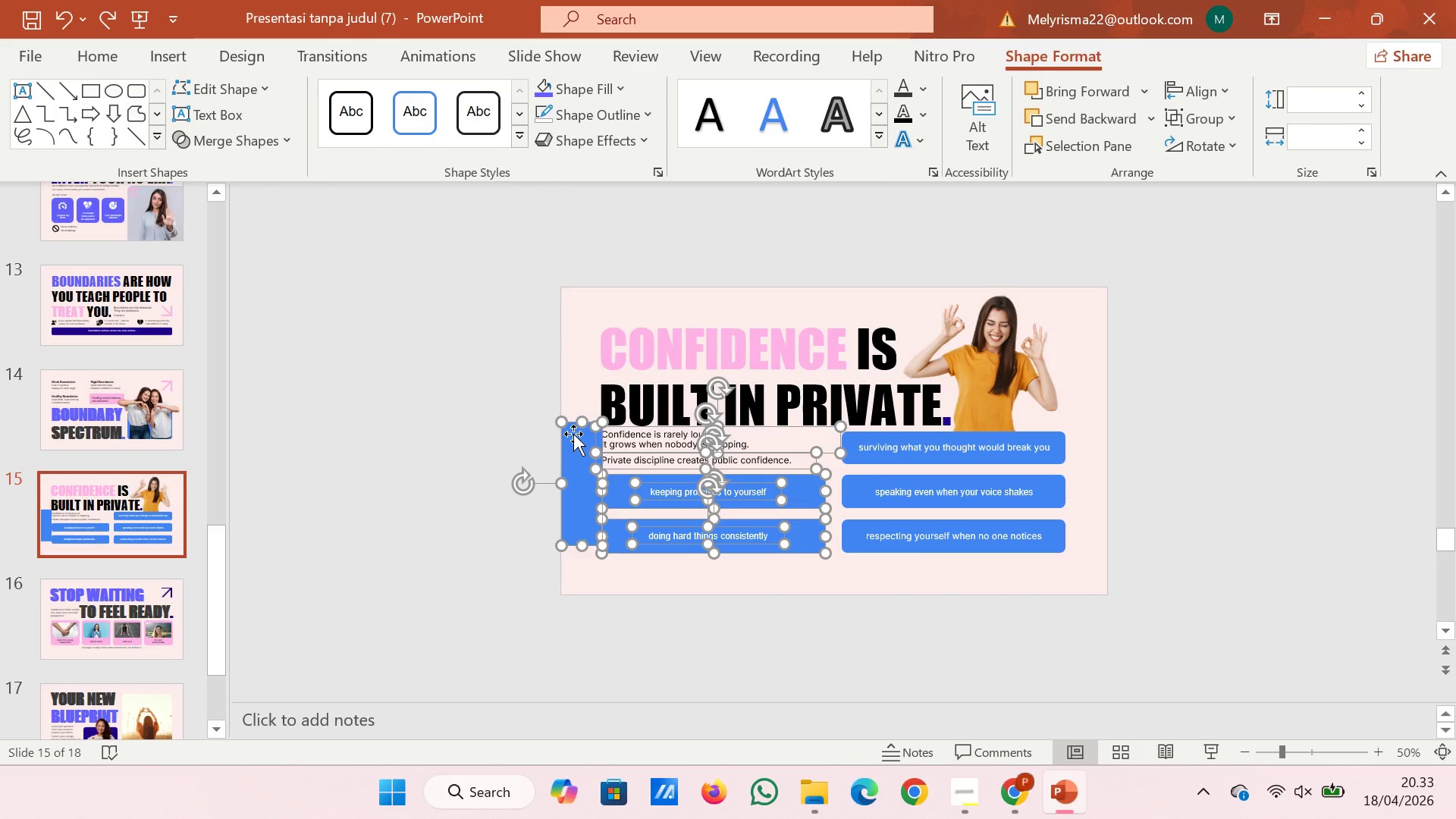 
hold_key(key=ShiftRight, duration=0.55)
left_click([573, 434])
 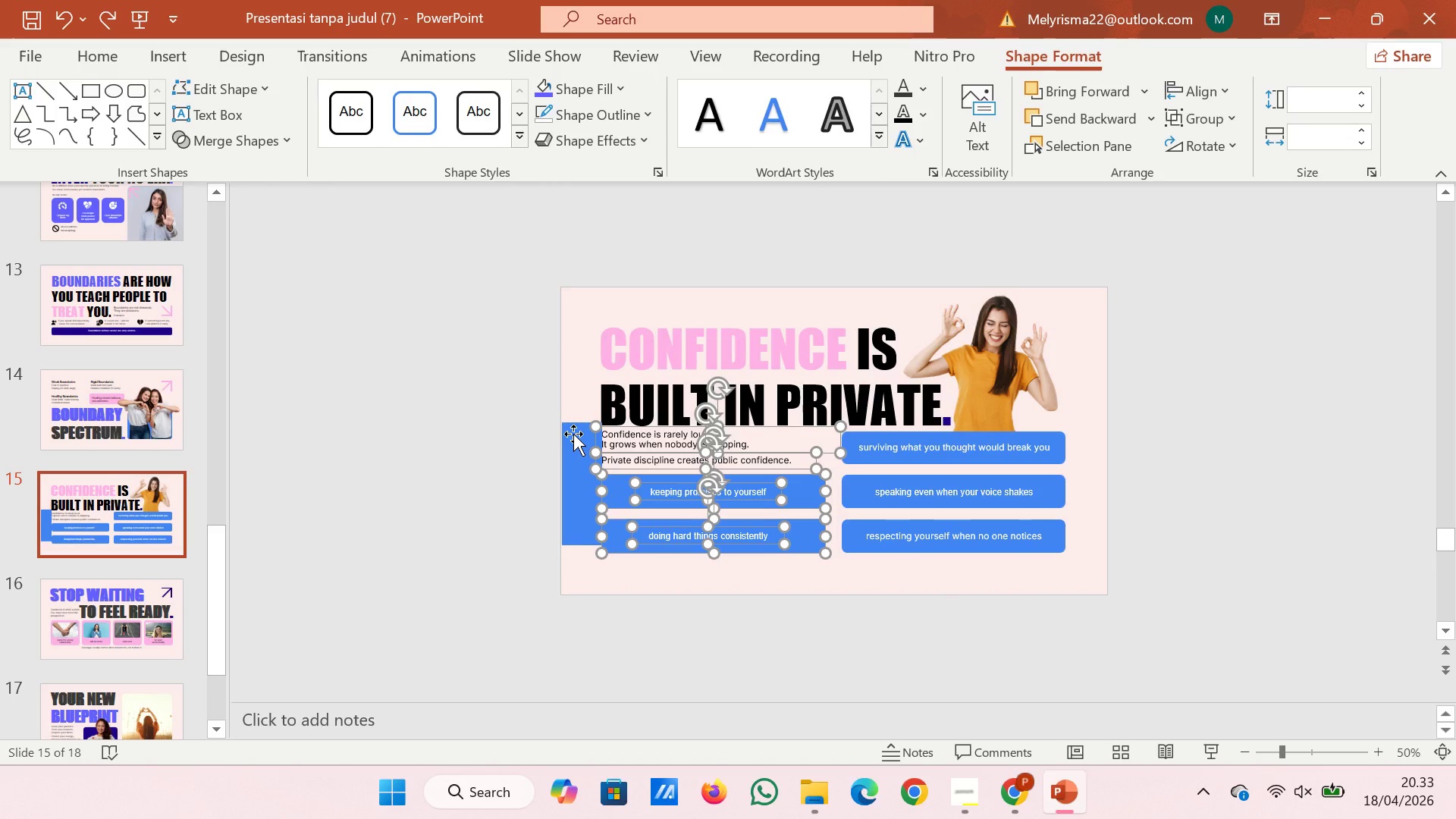 
key(ArrowRight)
 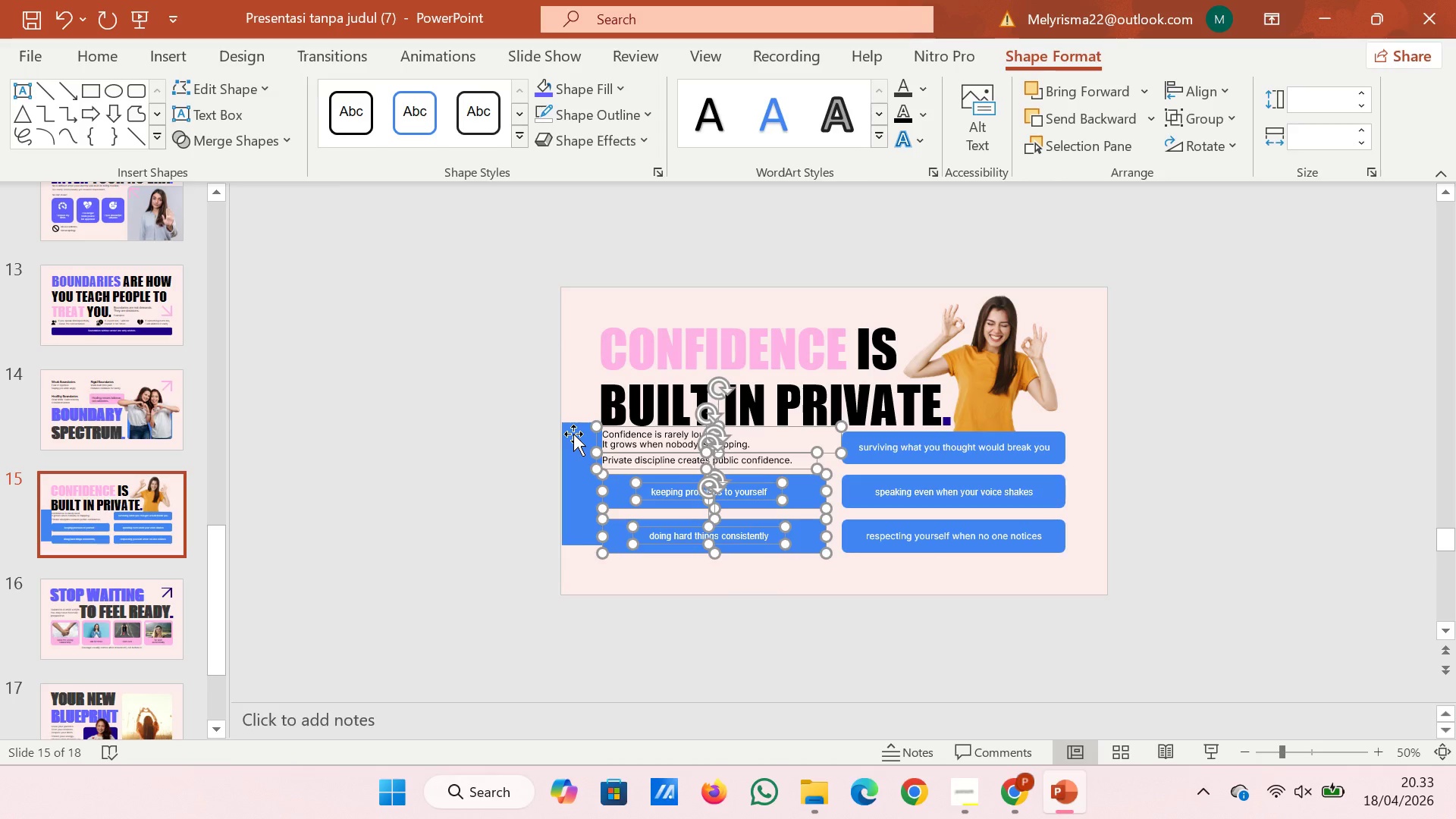 
key(ArrowRight)
 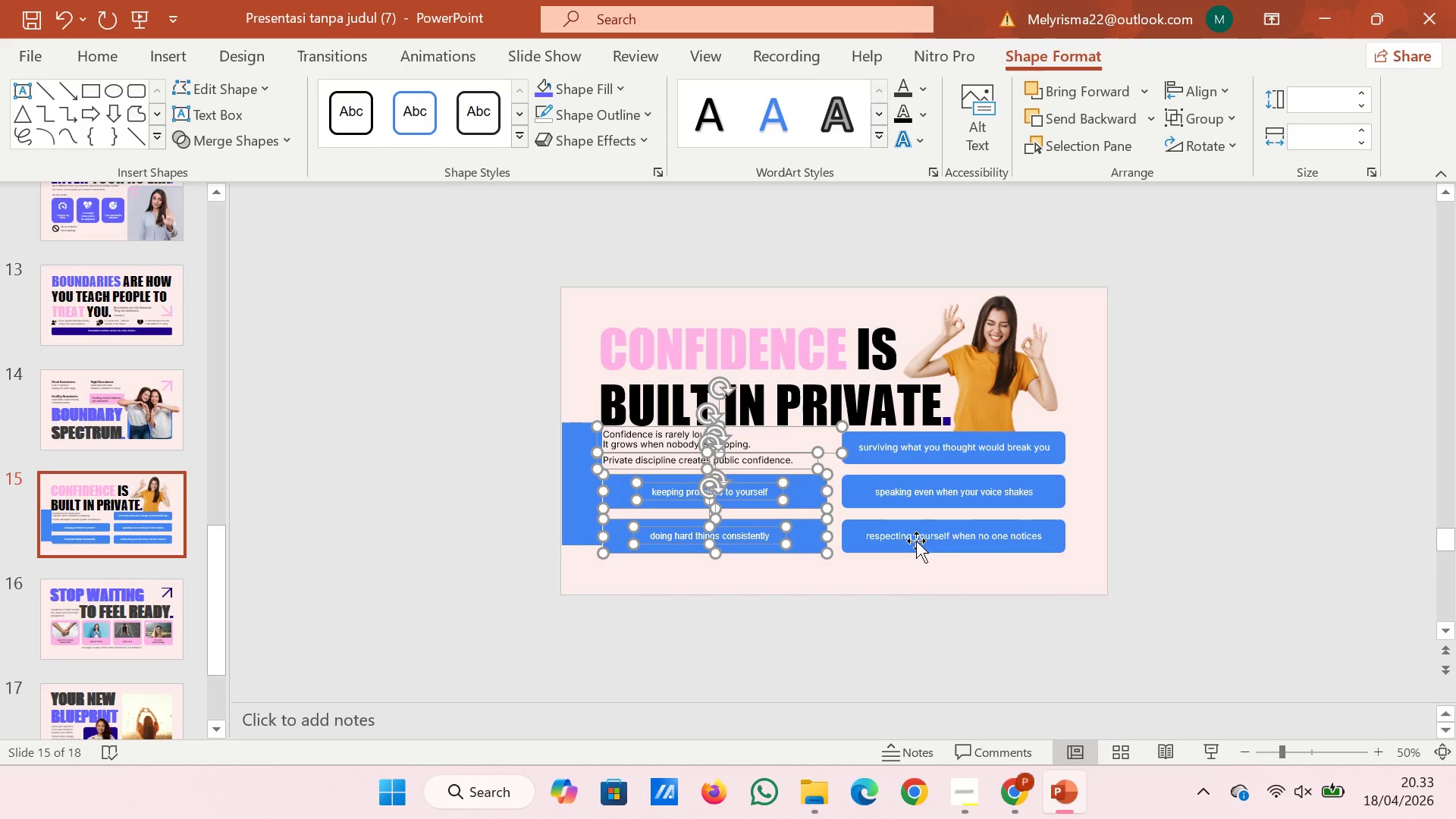 
left_click([888, 587])
 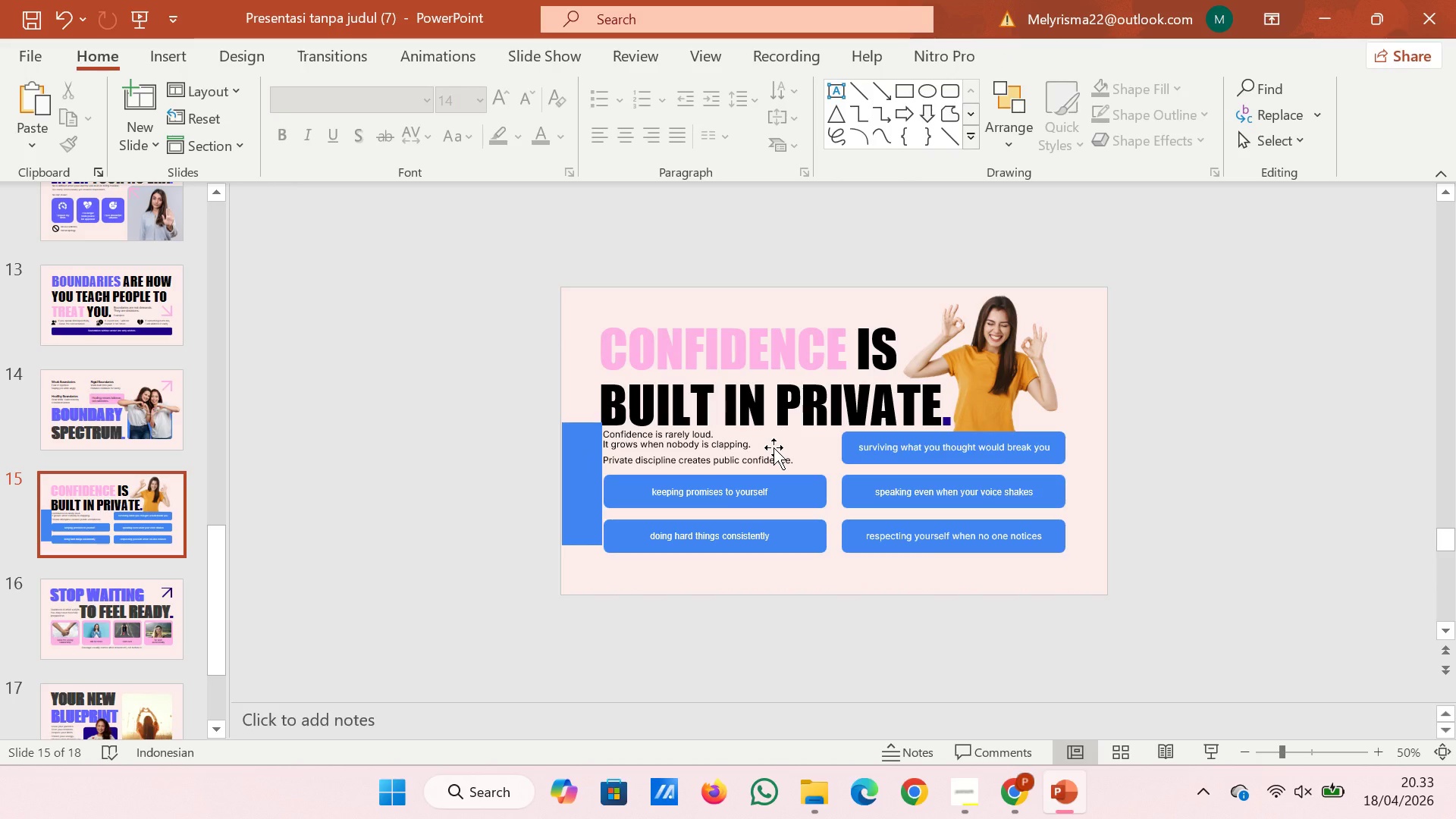 
left_click([783, 436])
 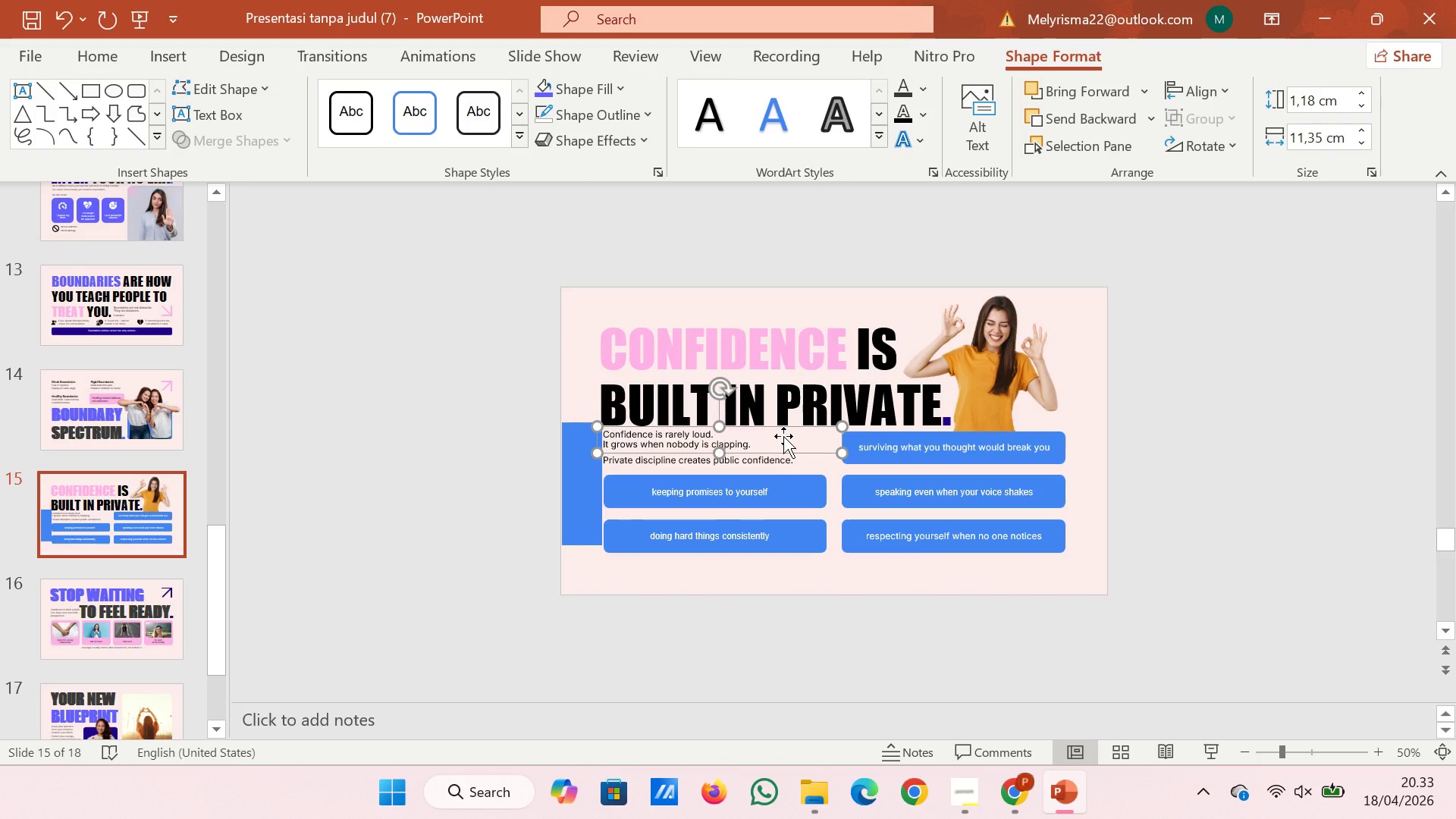 
key(ArrowDown)
 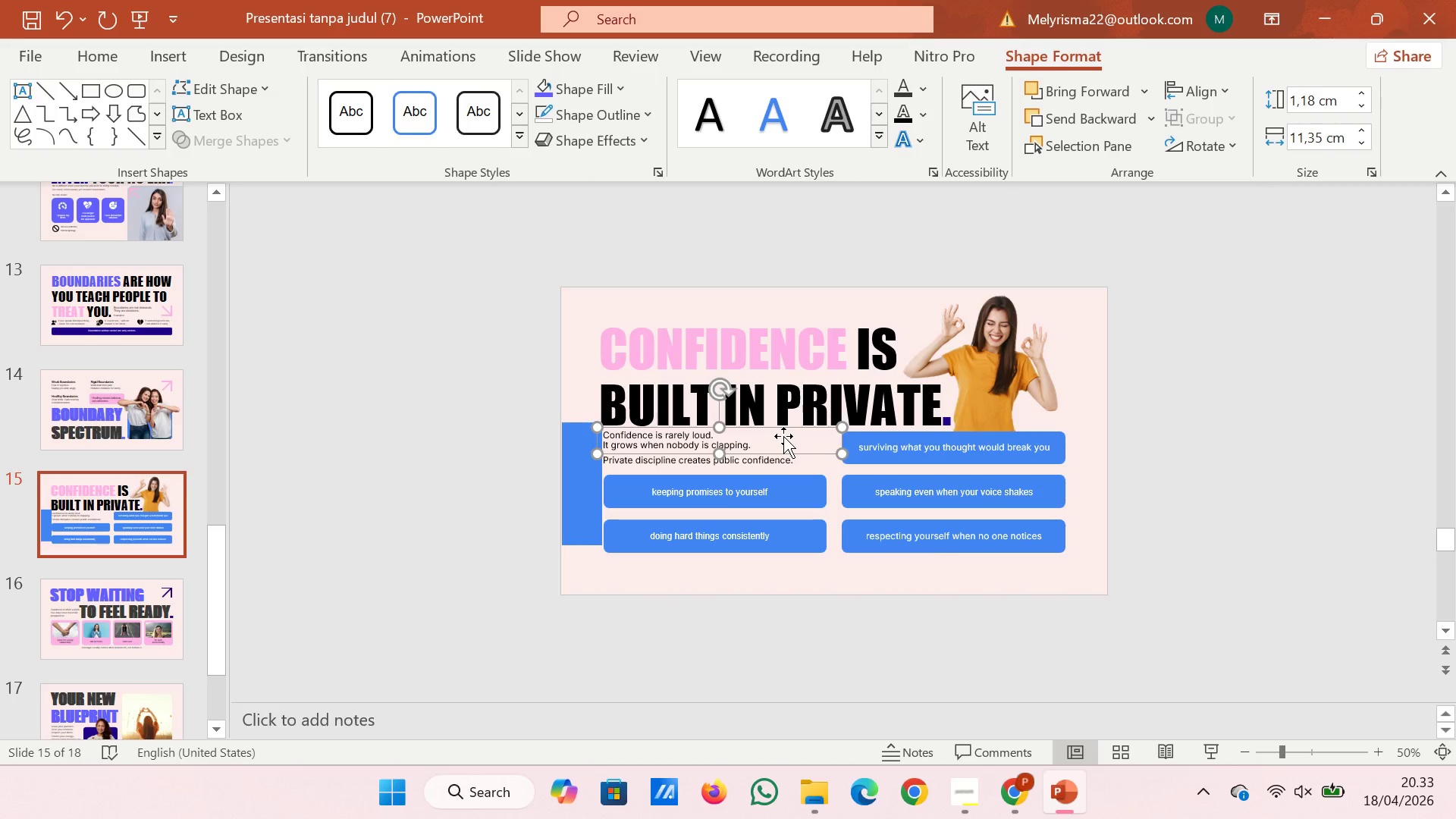 
key(ArrowDown)
 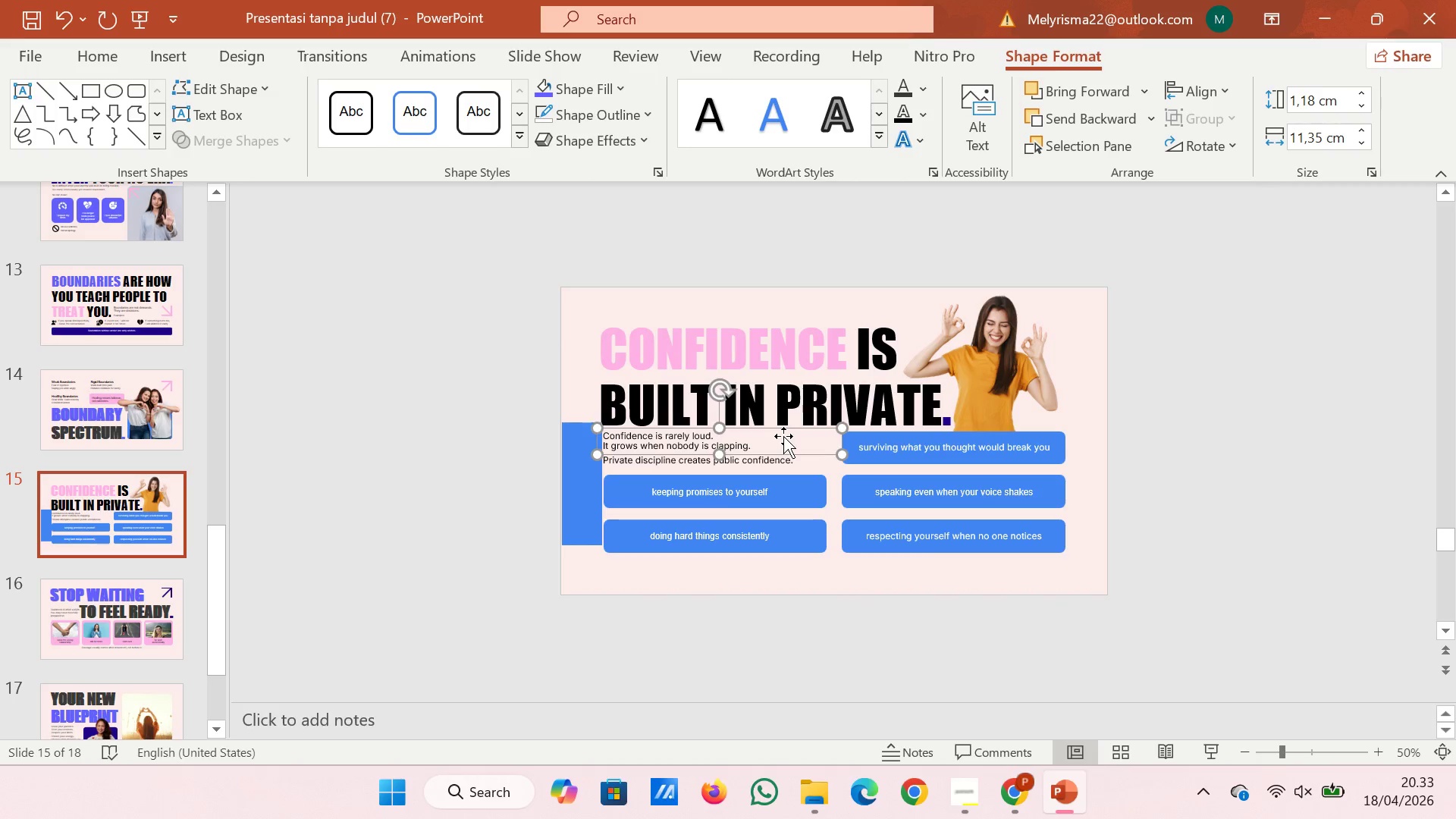 
key(ArrowDown)
 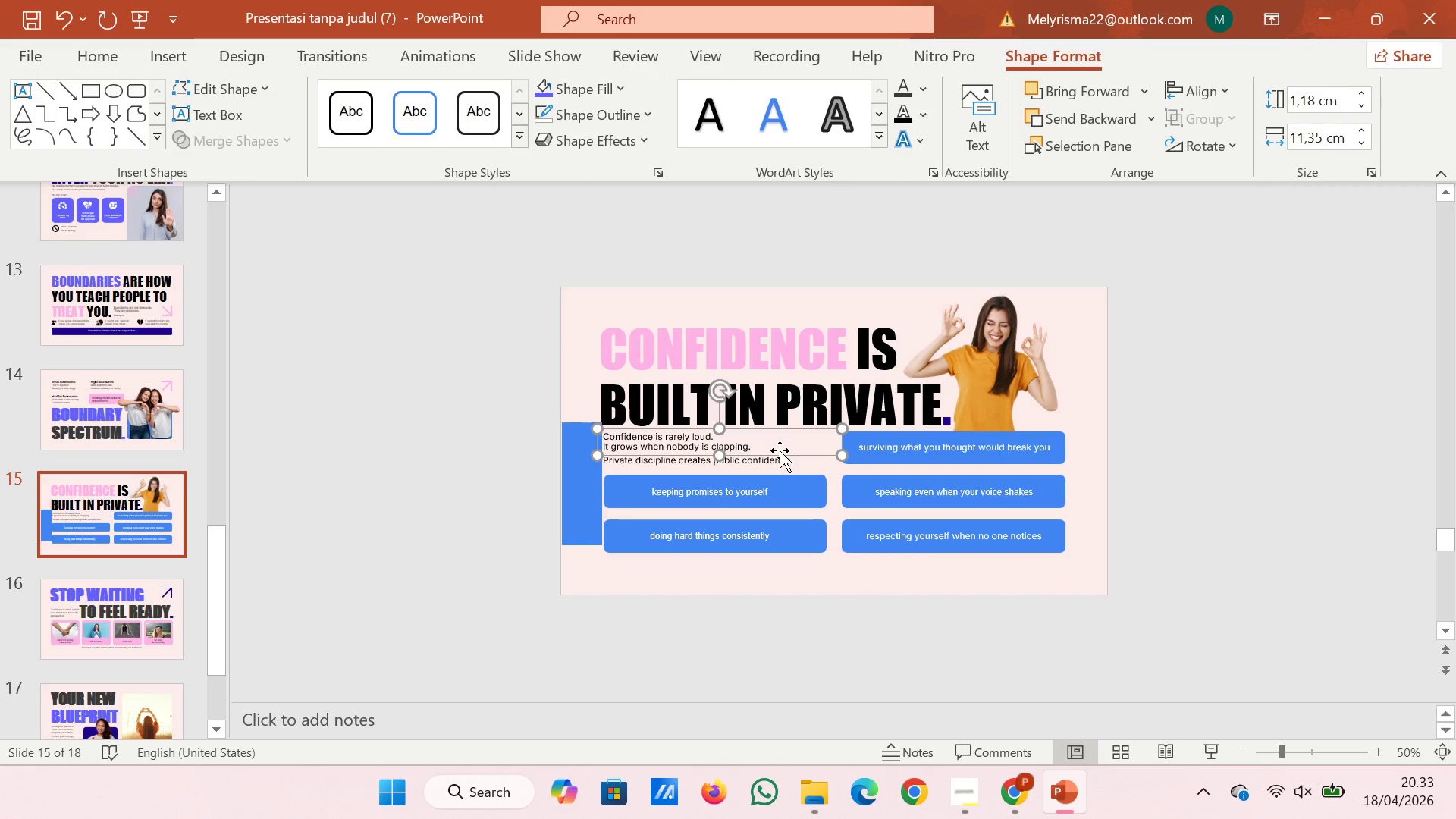 
key(ArrowDown)
 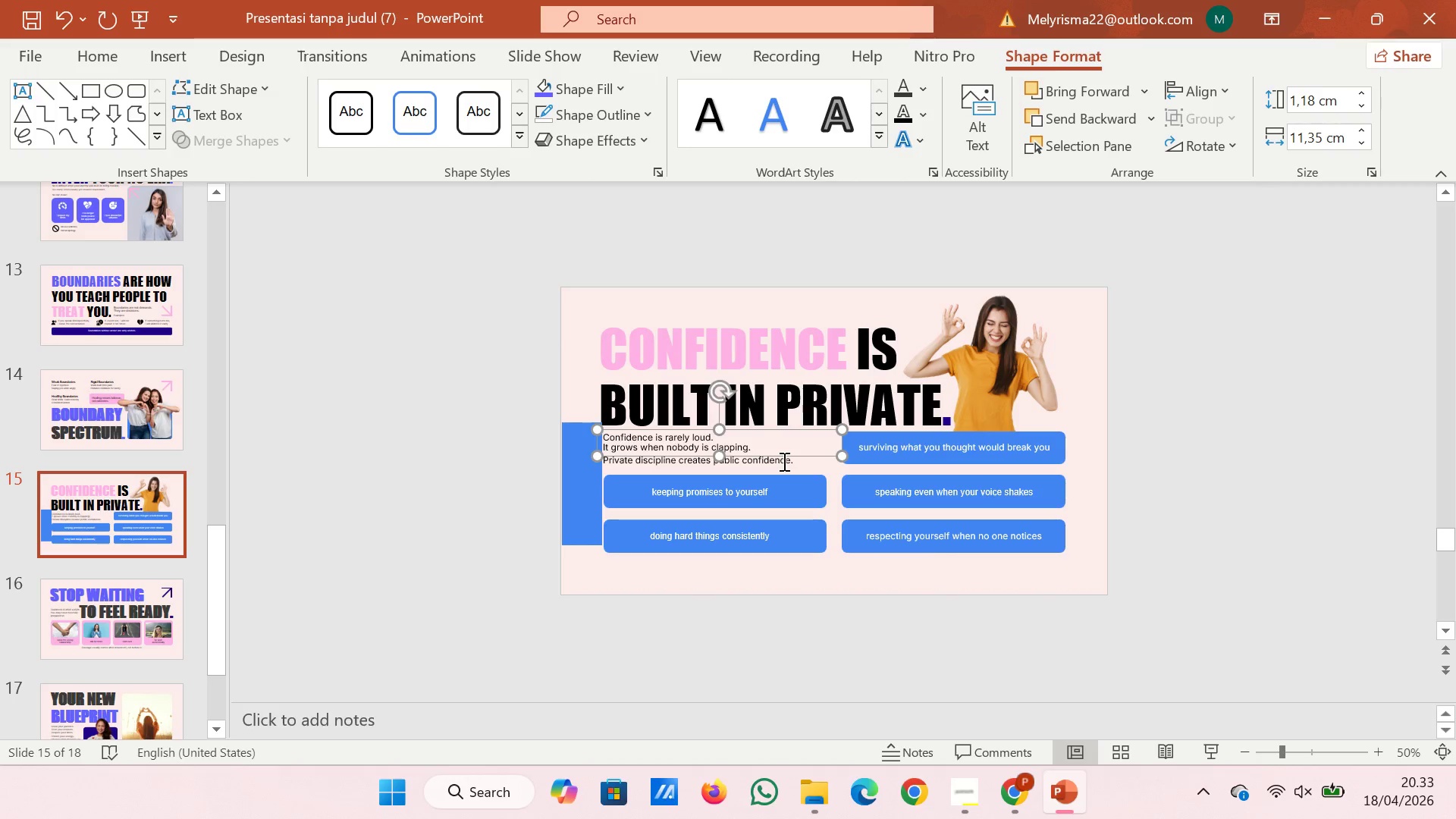 
left_click([783, 461])
 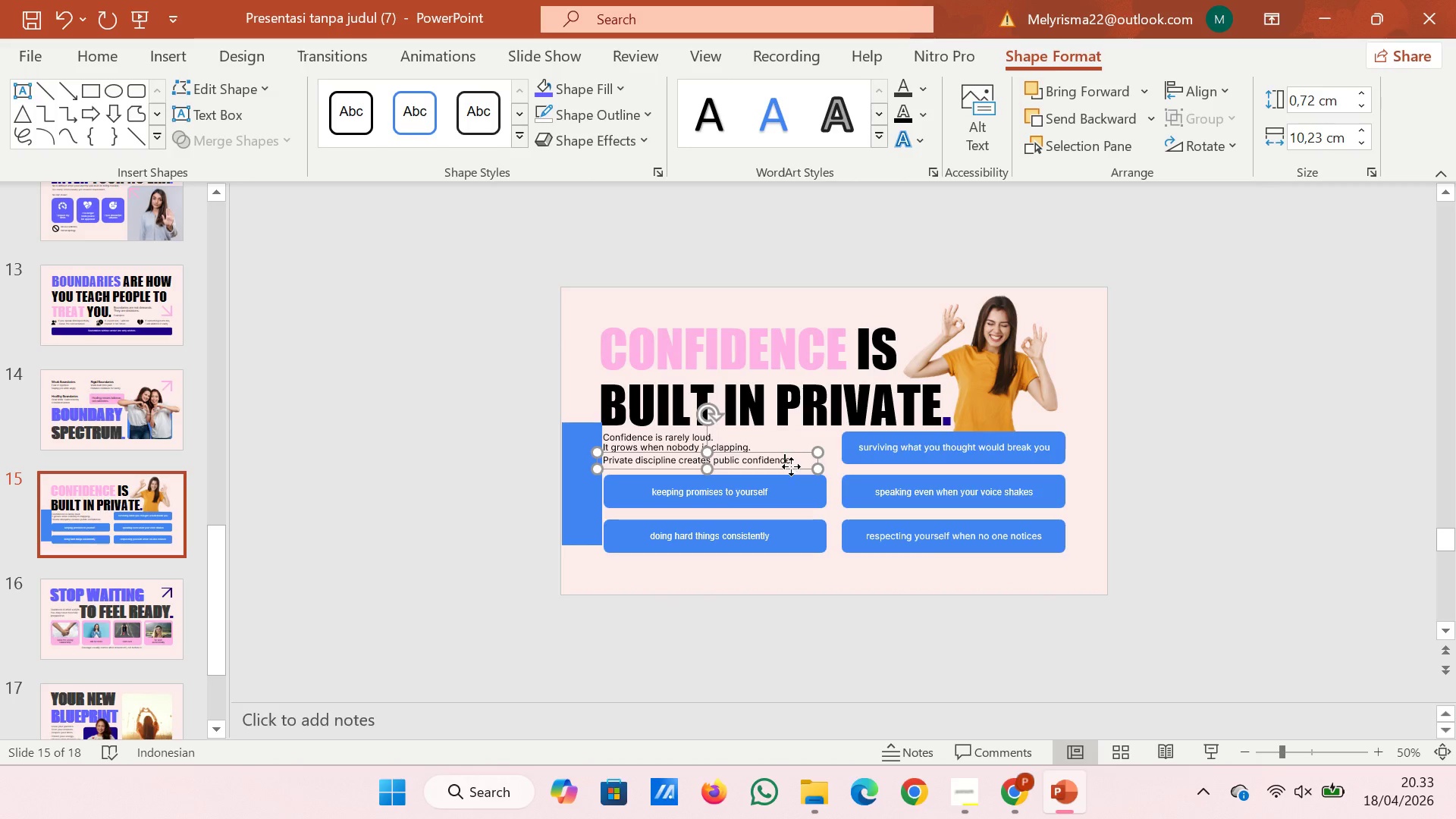 
left_click([791, 466])
 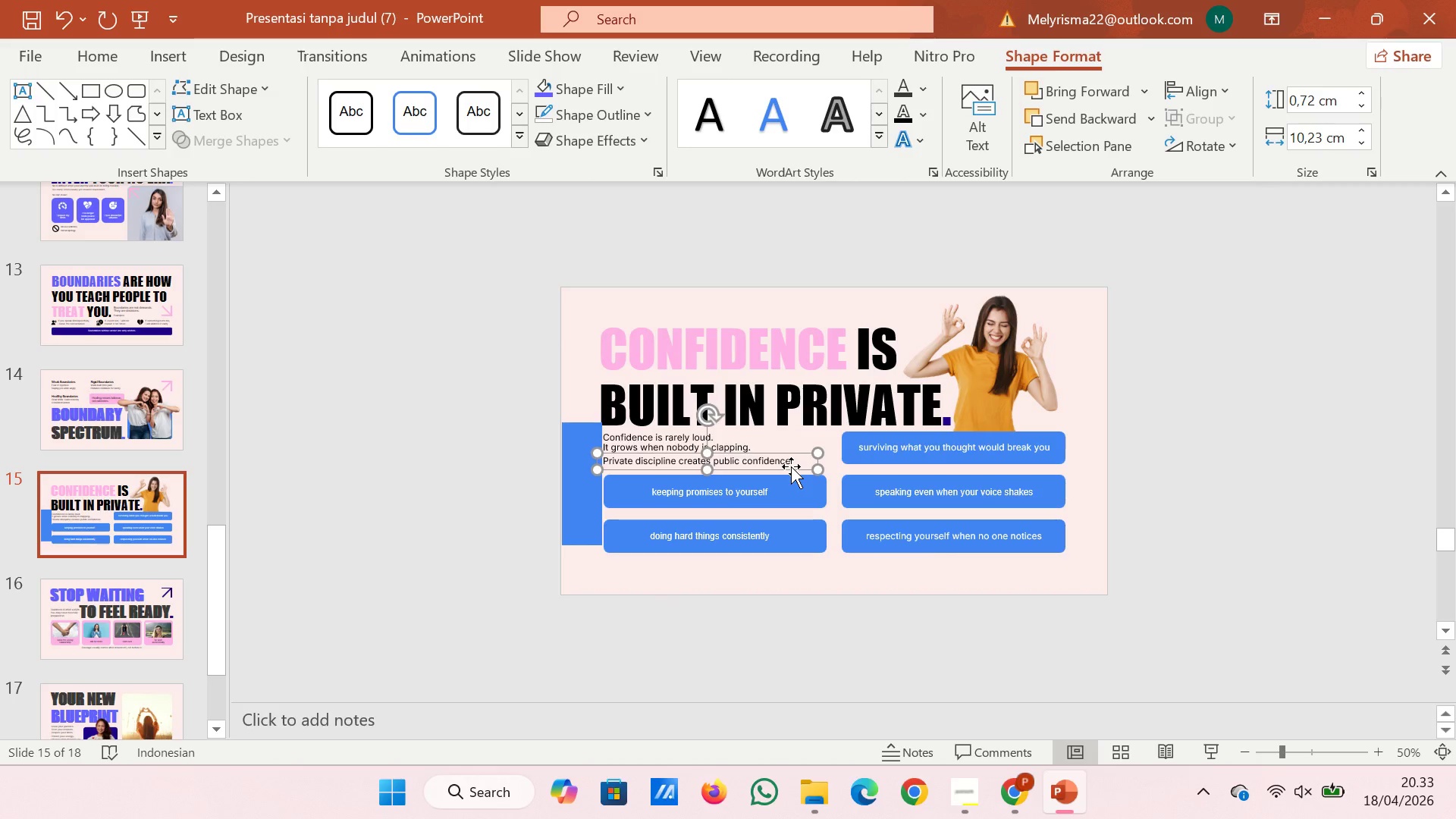 
key(ArrowDown)
 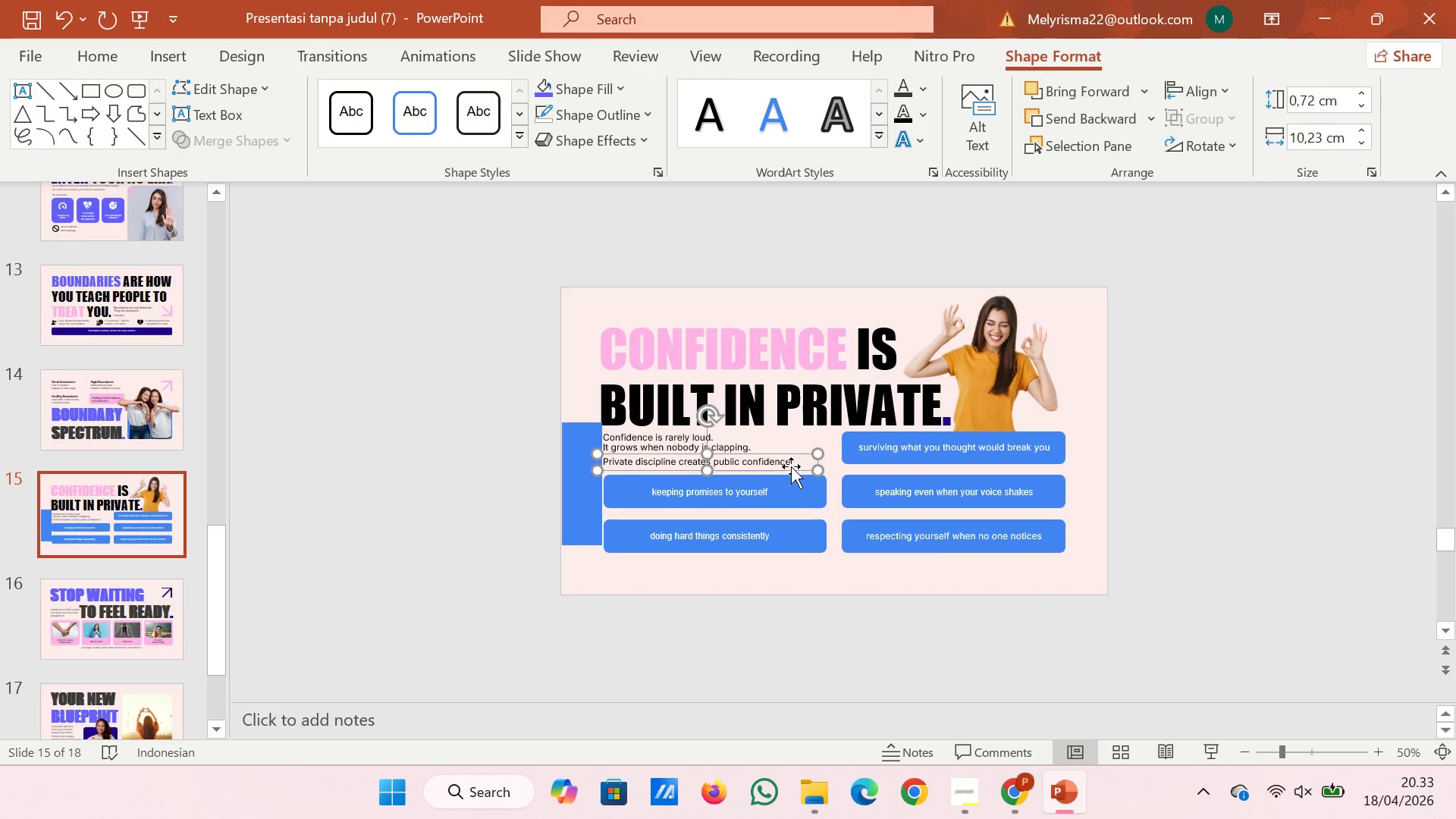 
key(ArrowDown)
 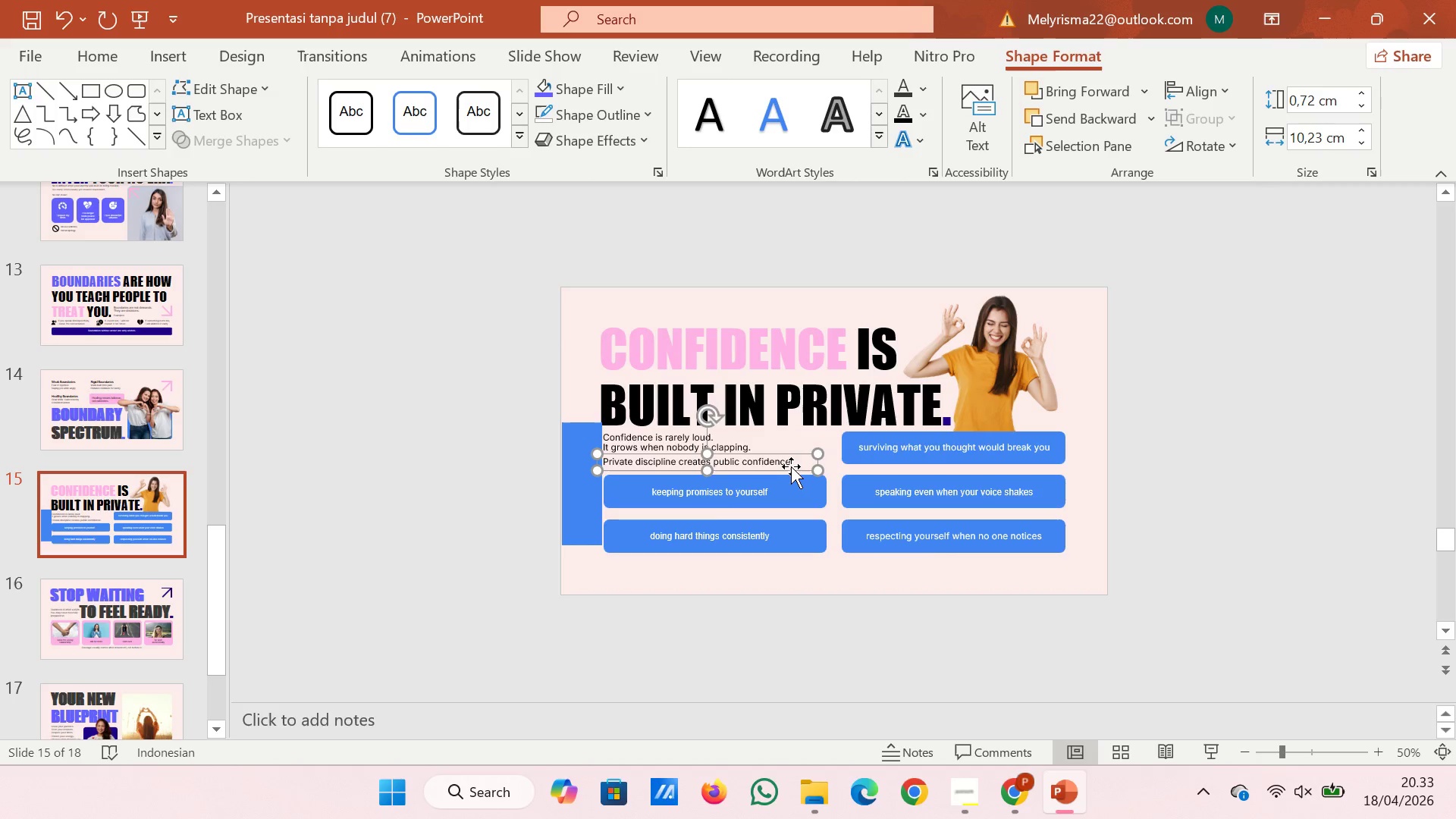 
key(ArrowDown)
 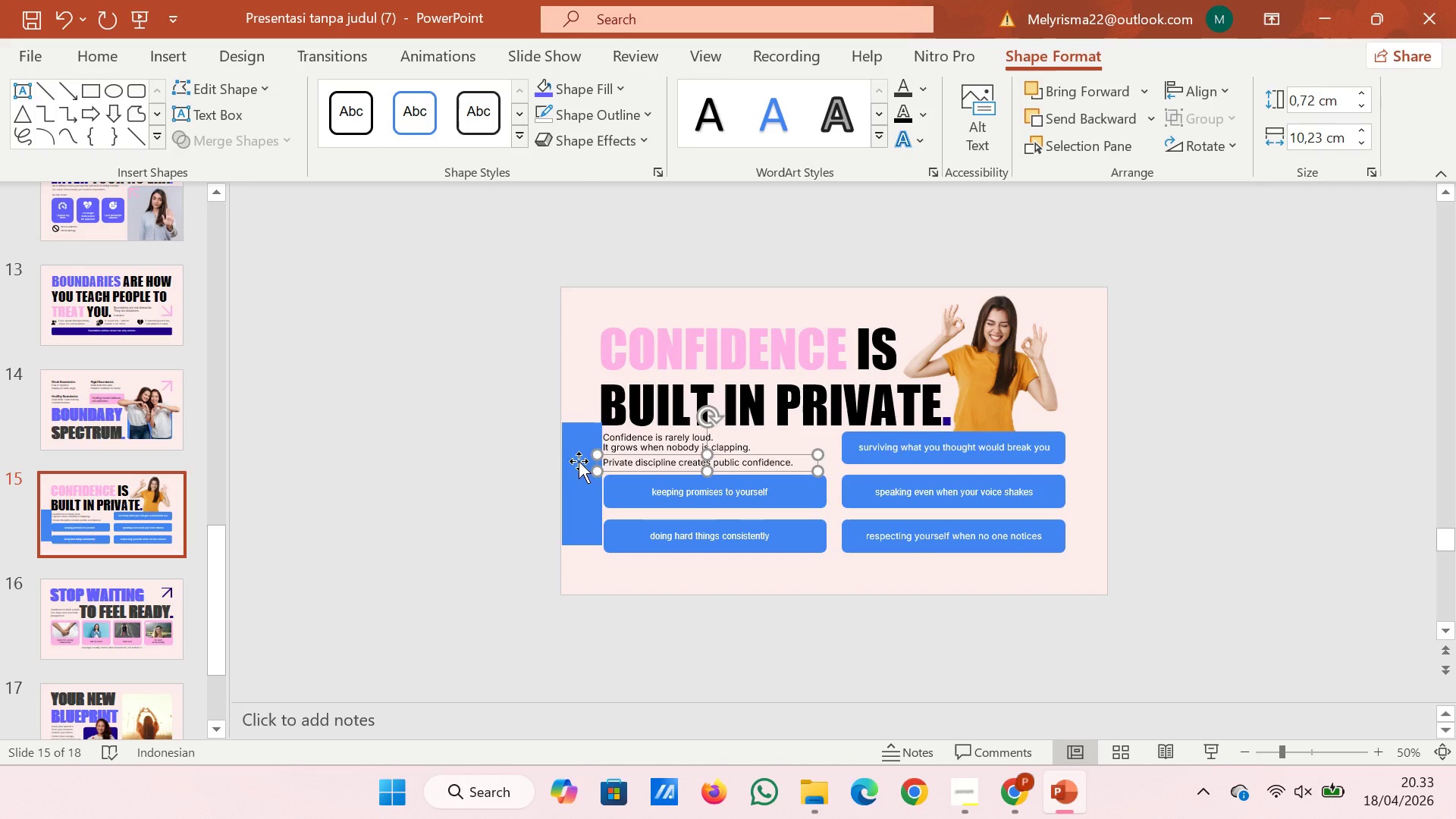 
left_click([579, 461])
 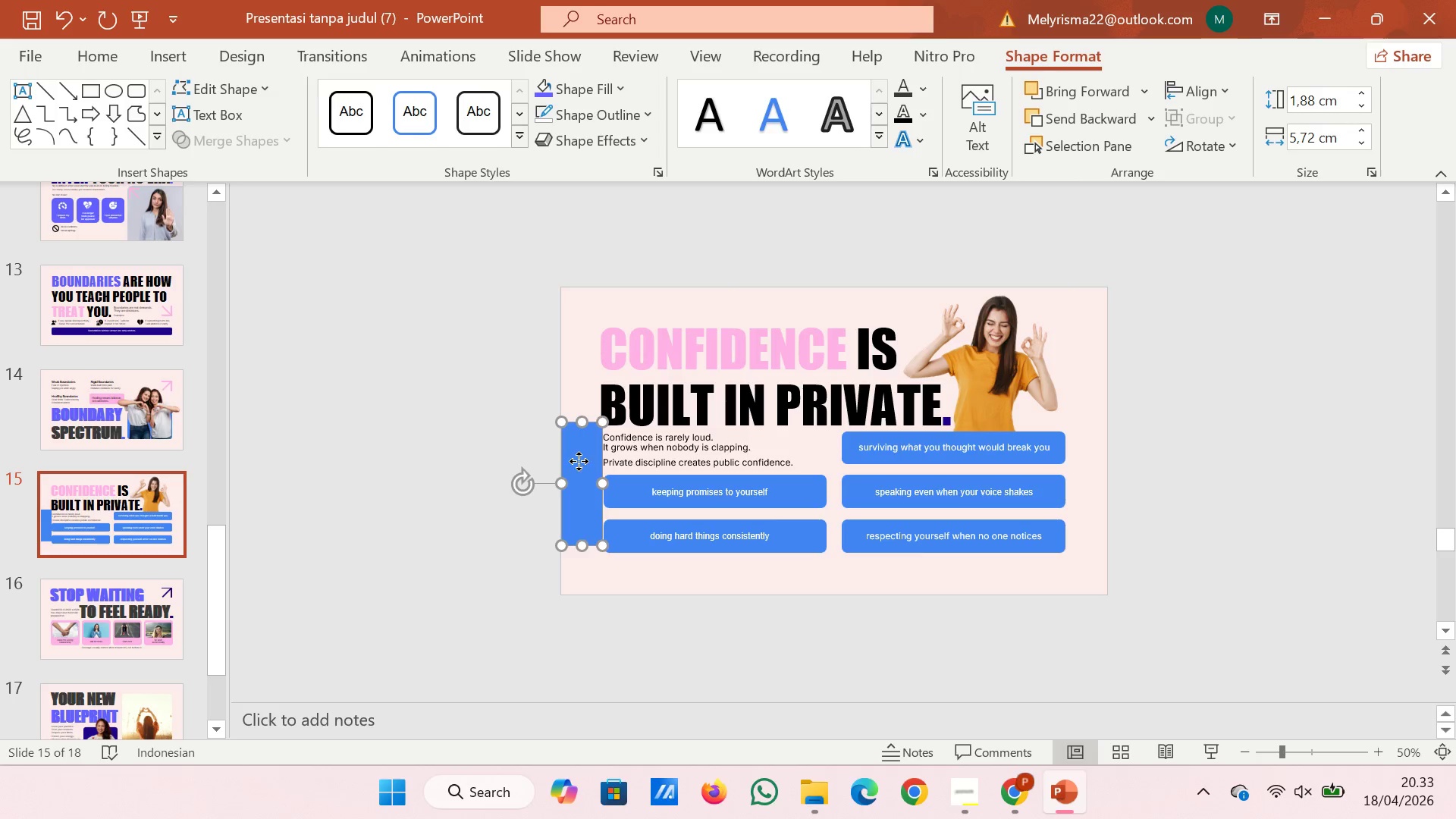 
right_click([579, 461])
 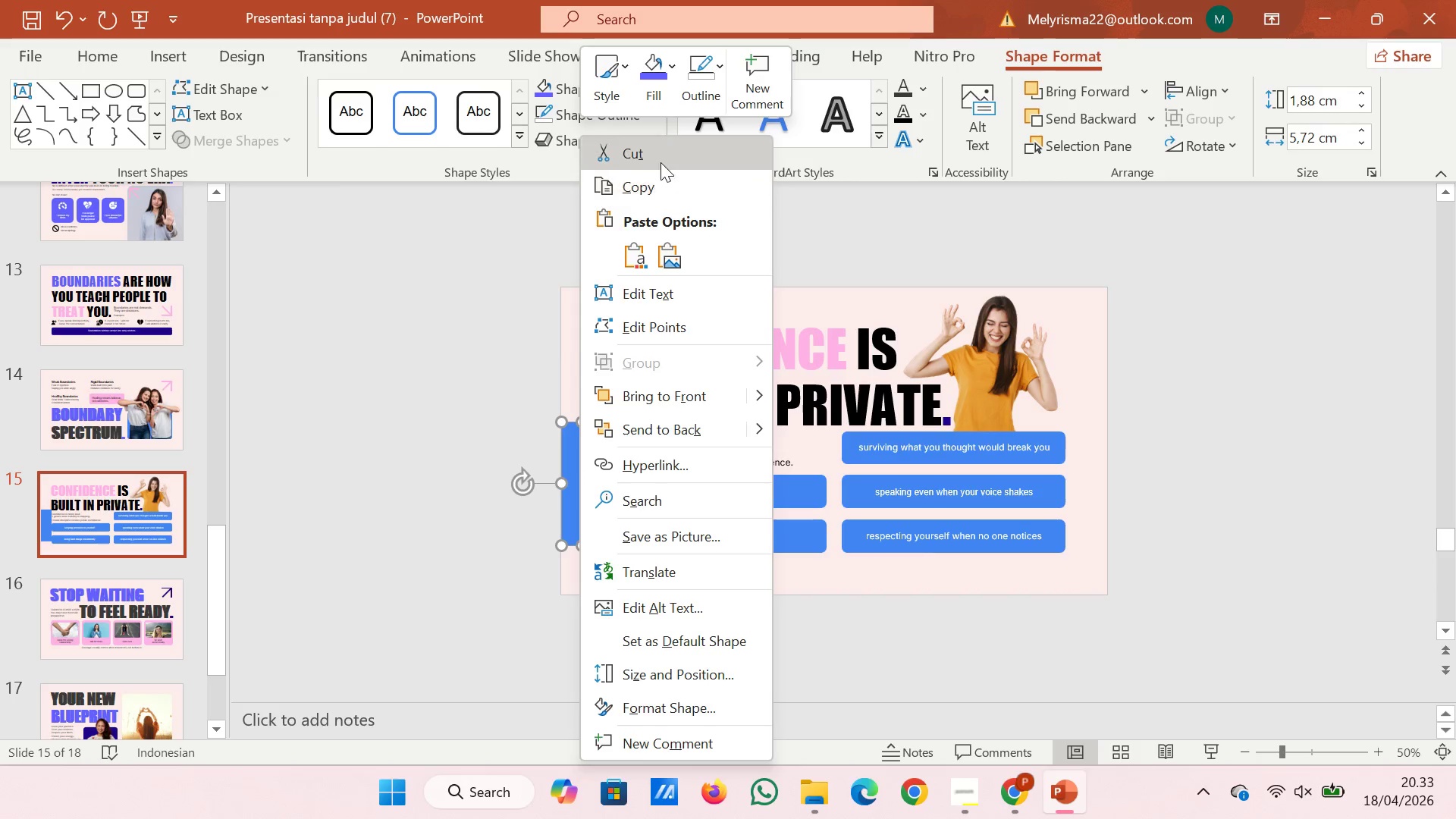 
left_click([661, 162])
 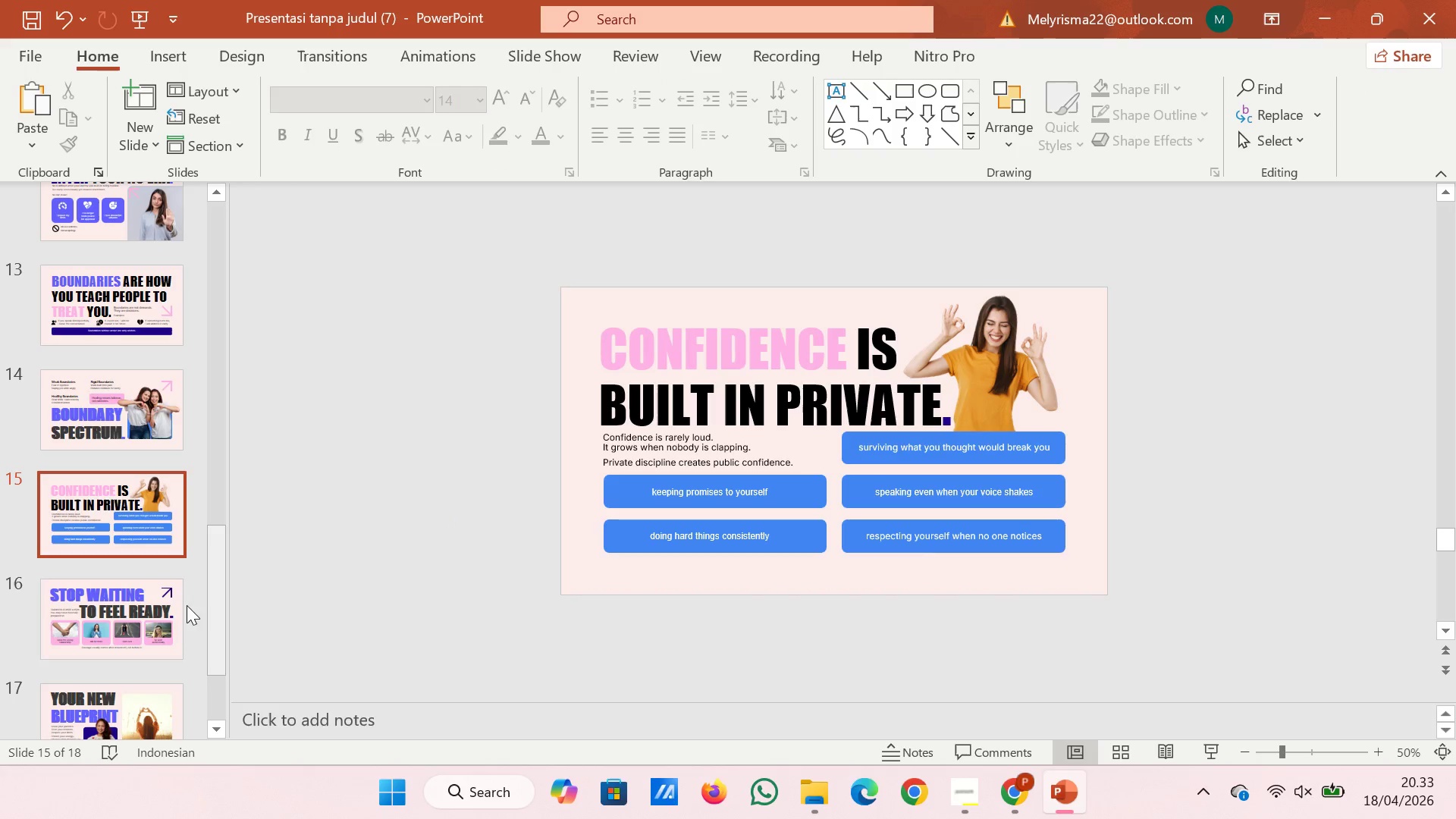 
left_click([157, 613])
 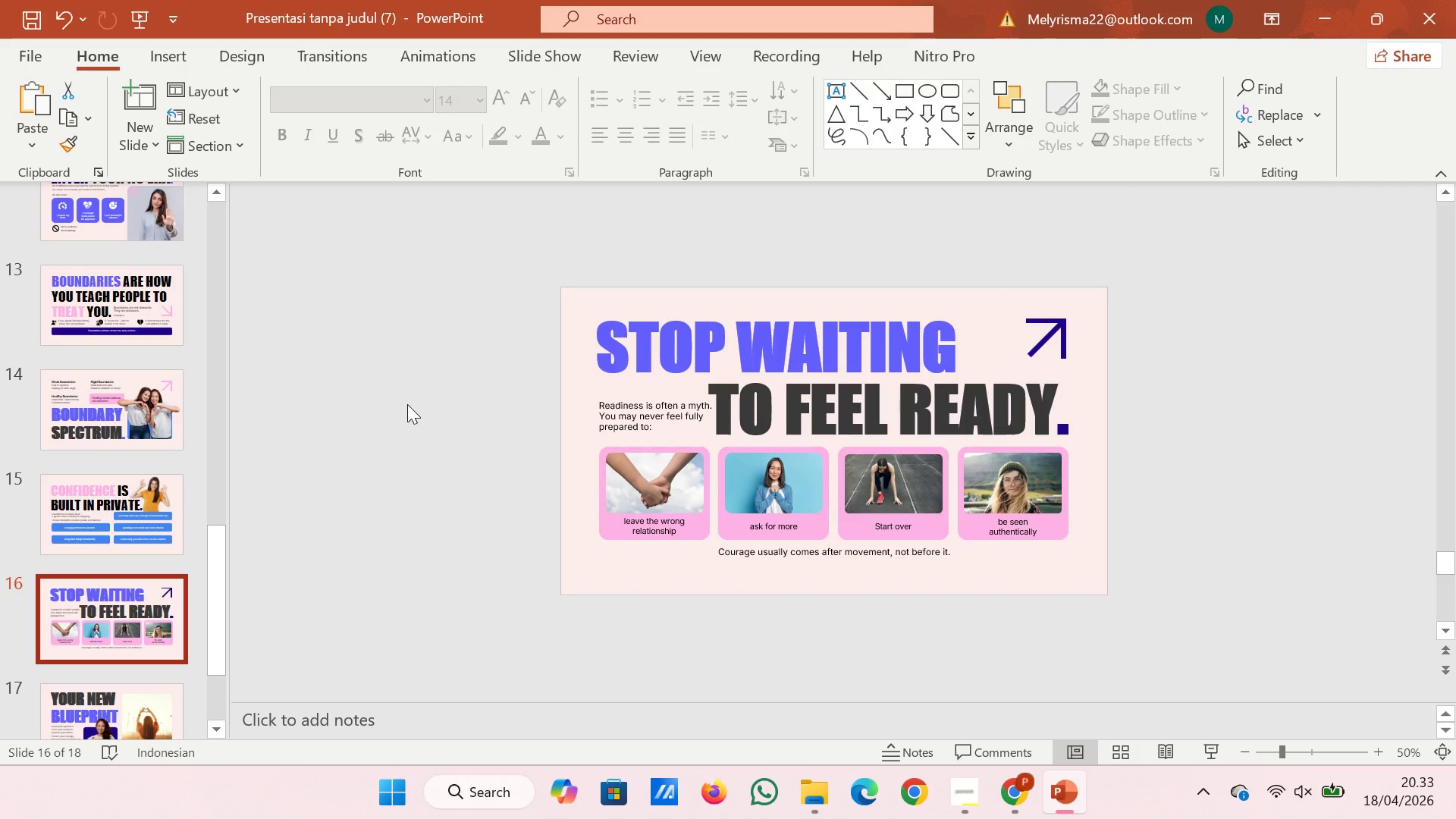 
right_click([426, 388])
 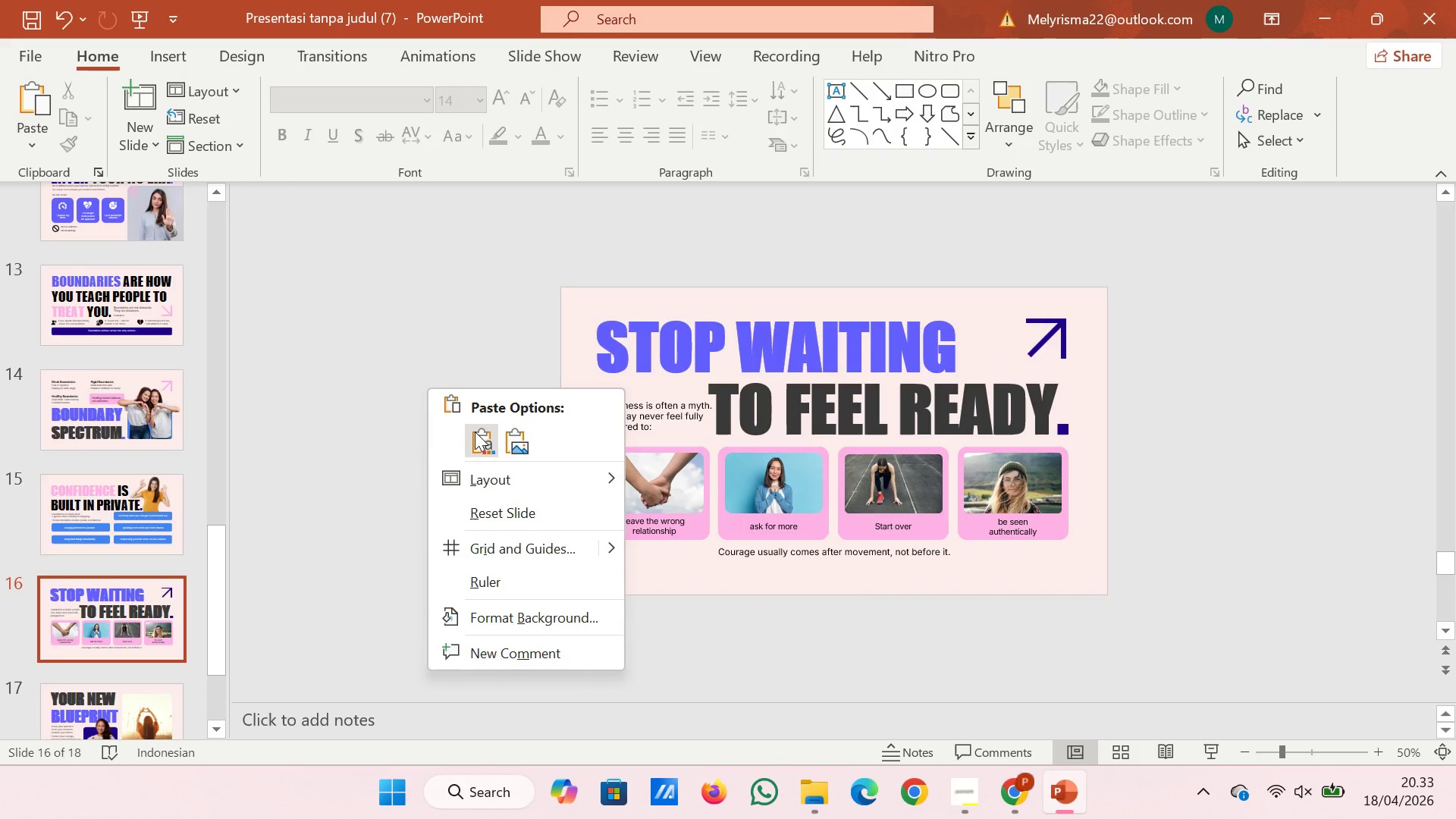 
left_click([475, 431])
 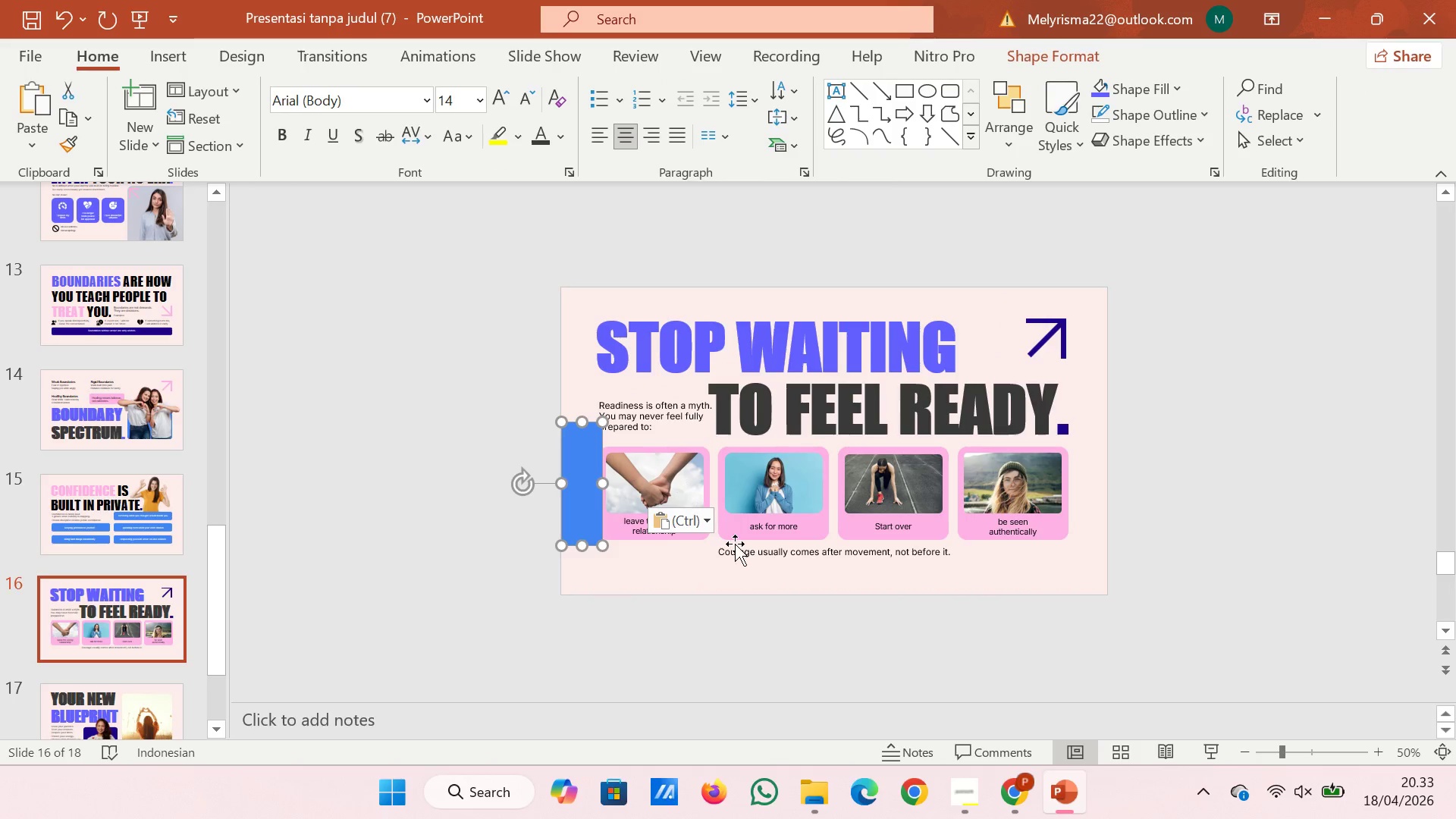 
left_click([877, 626])
 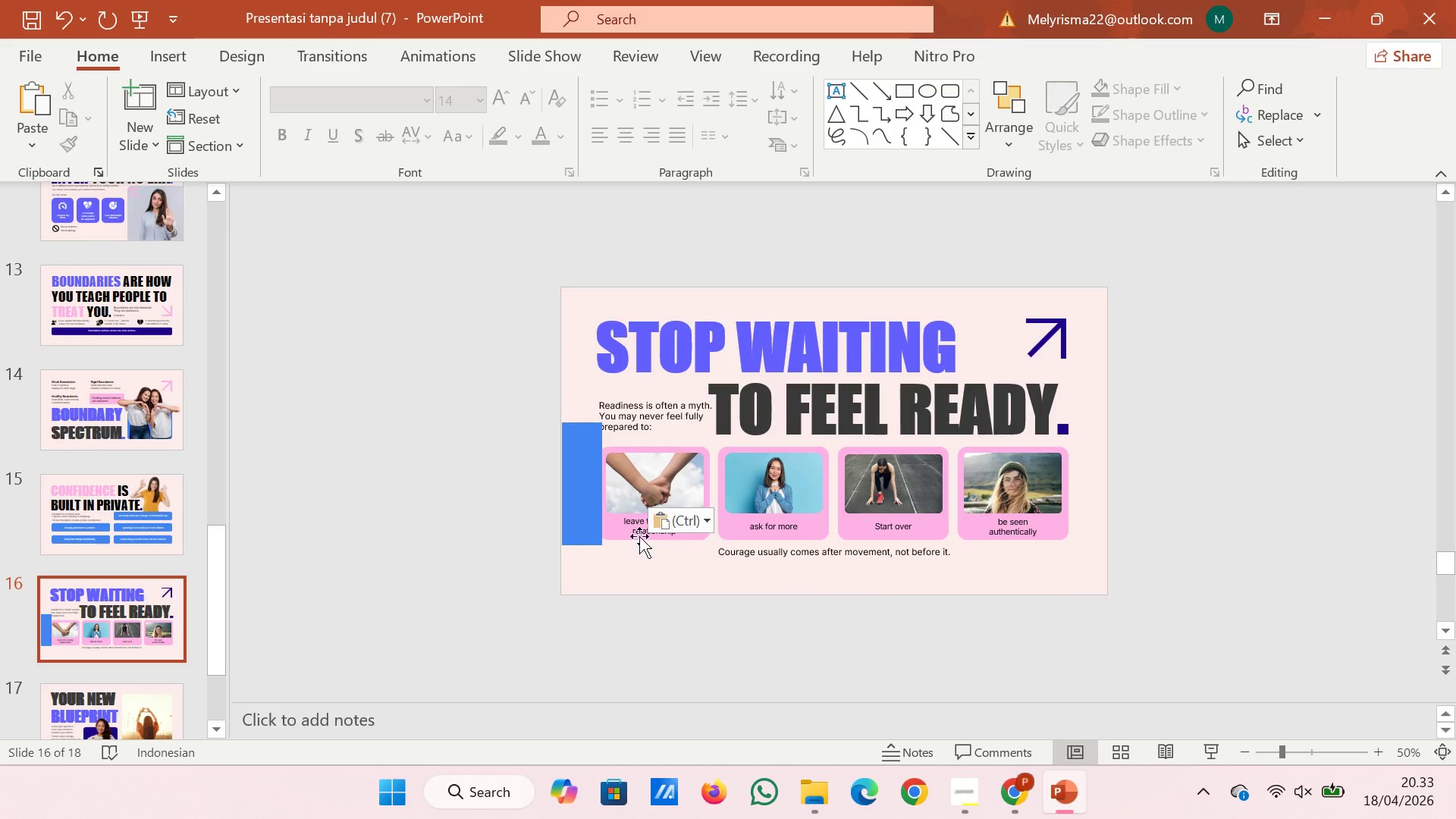 
left_click([628, 529])
 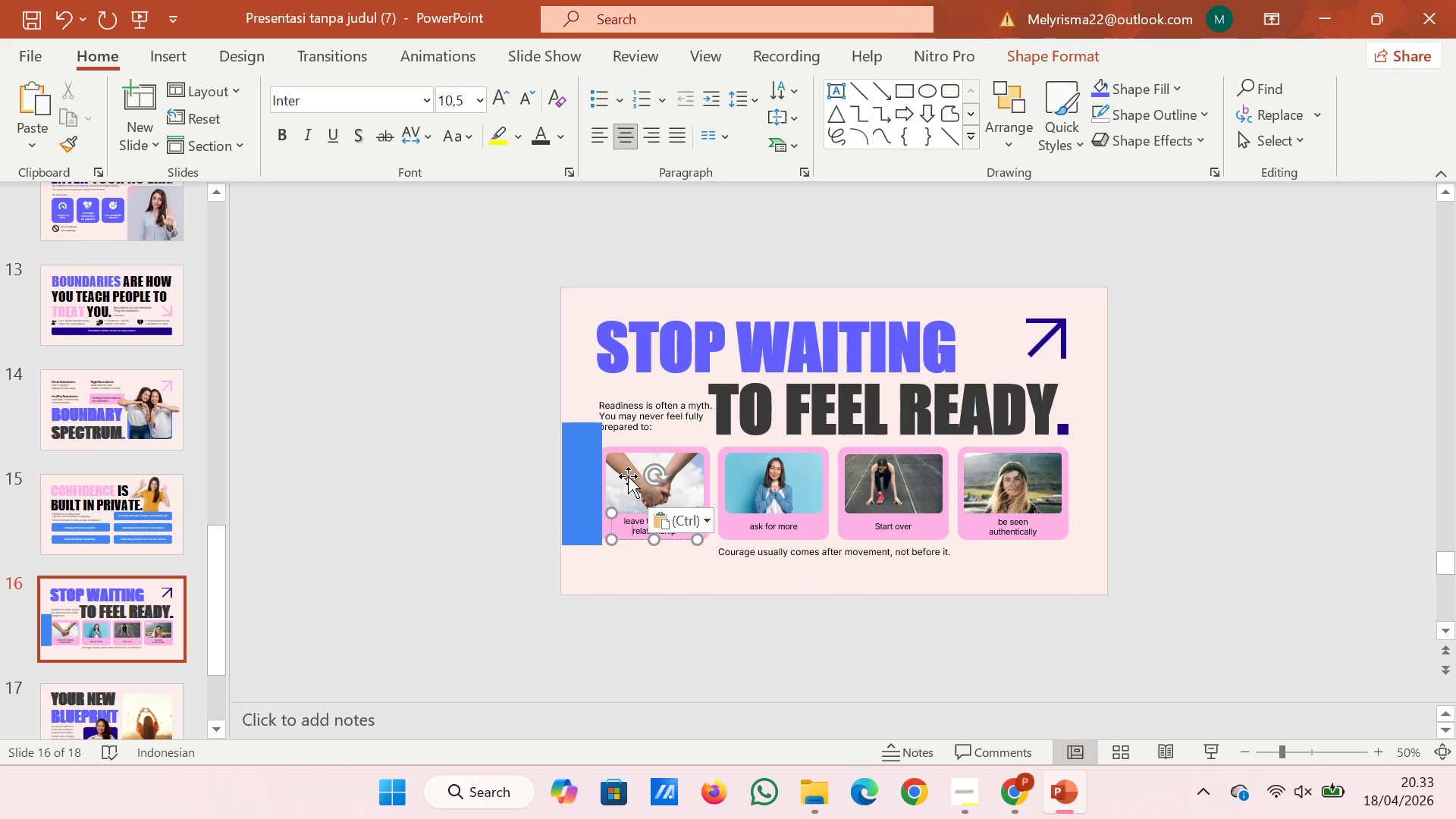 
hold_key(key=ShiftRight, duration=1.89)
left_click([627, 471])
 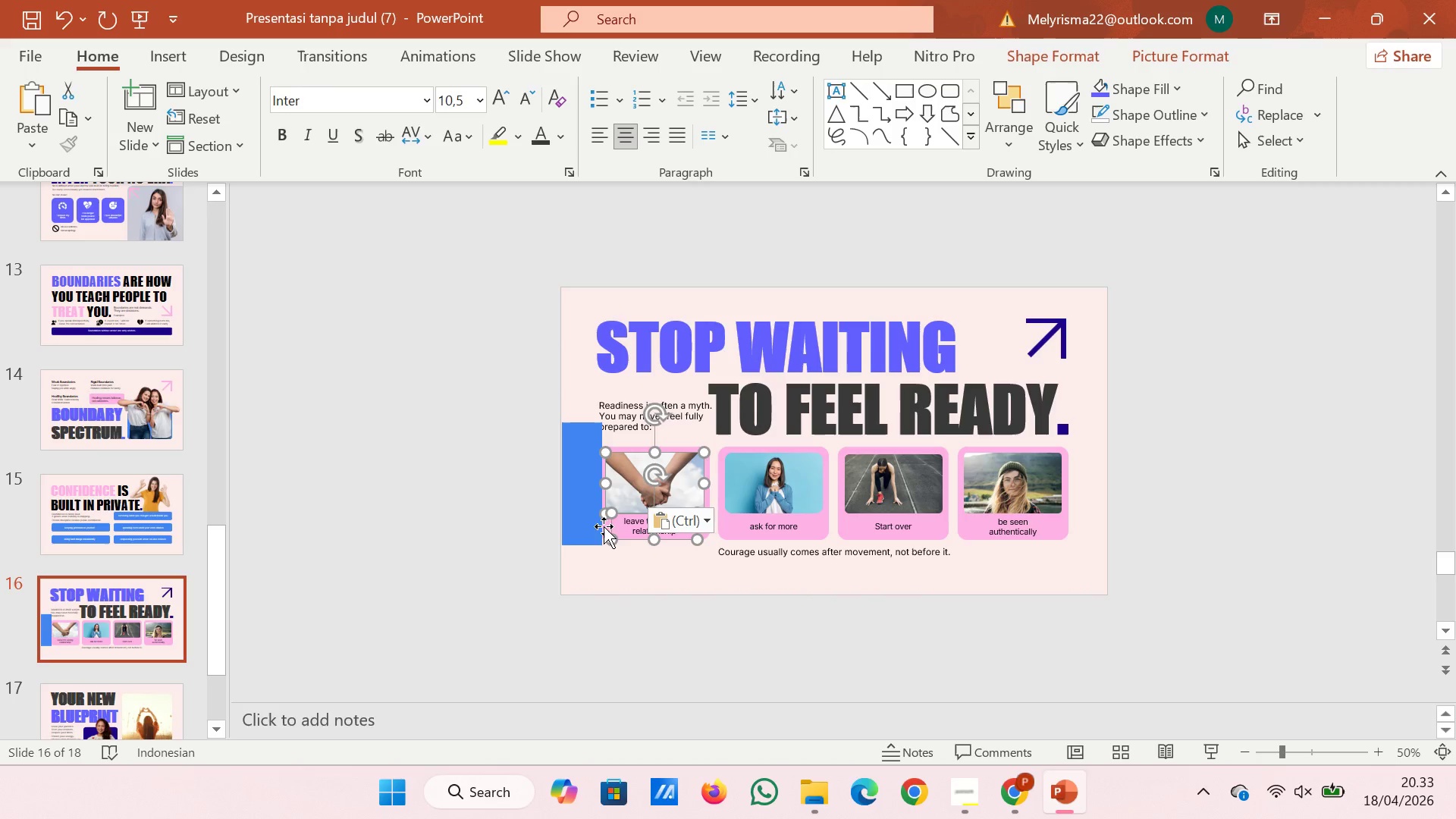 
left_click([604, 526])
 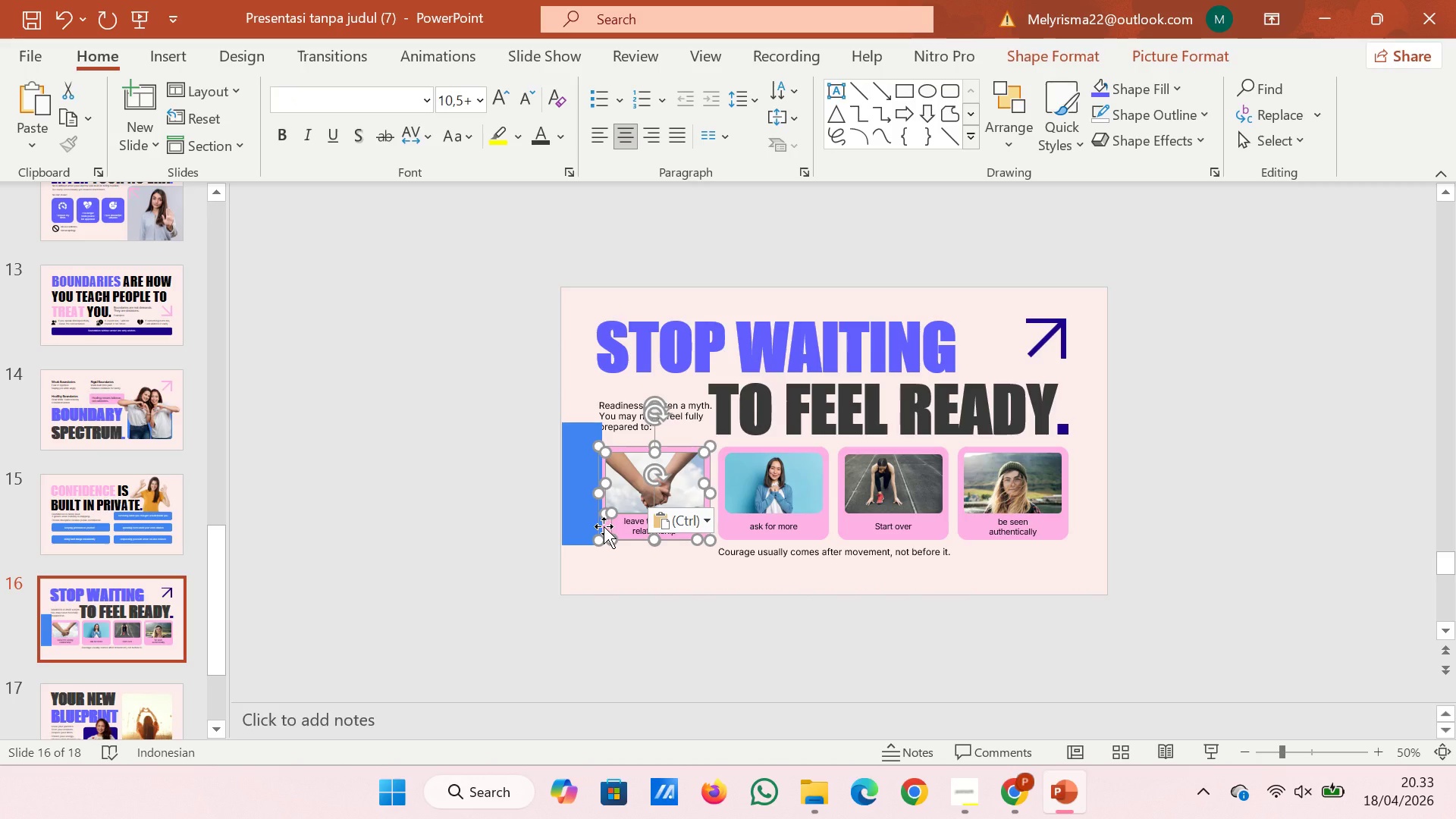 
key(Control+G)
 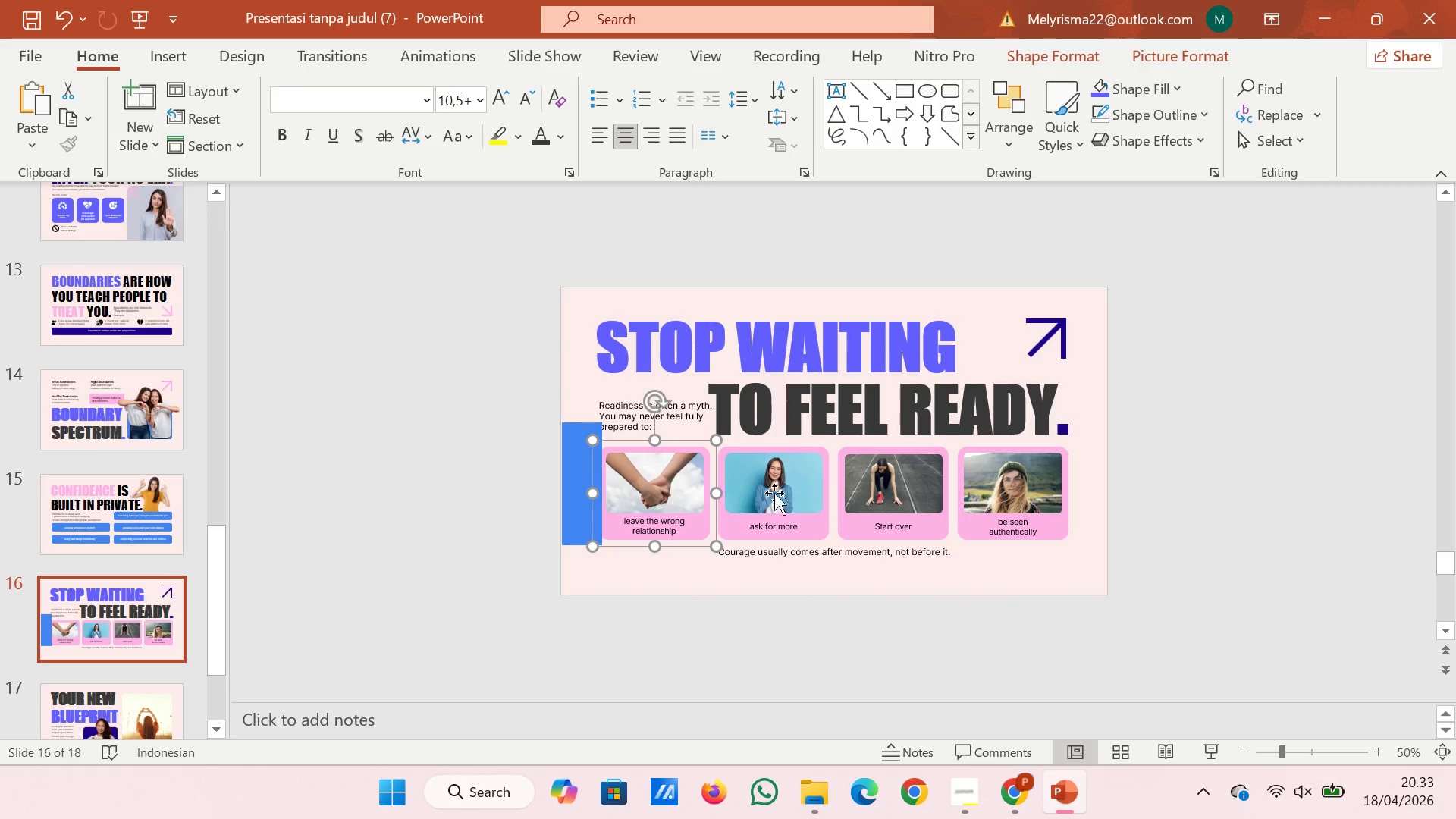 
left_click([784, 491])
 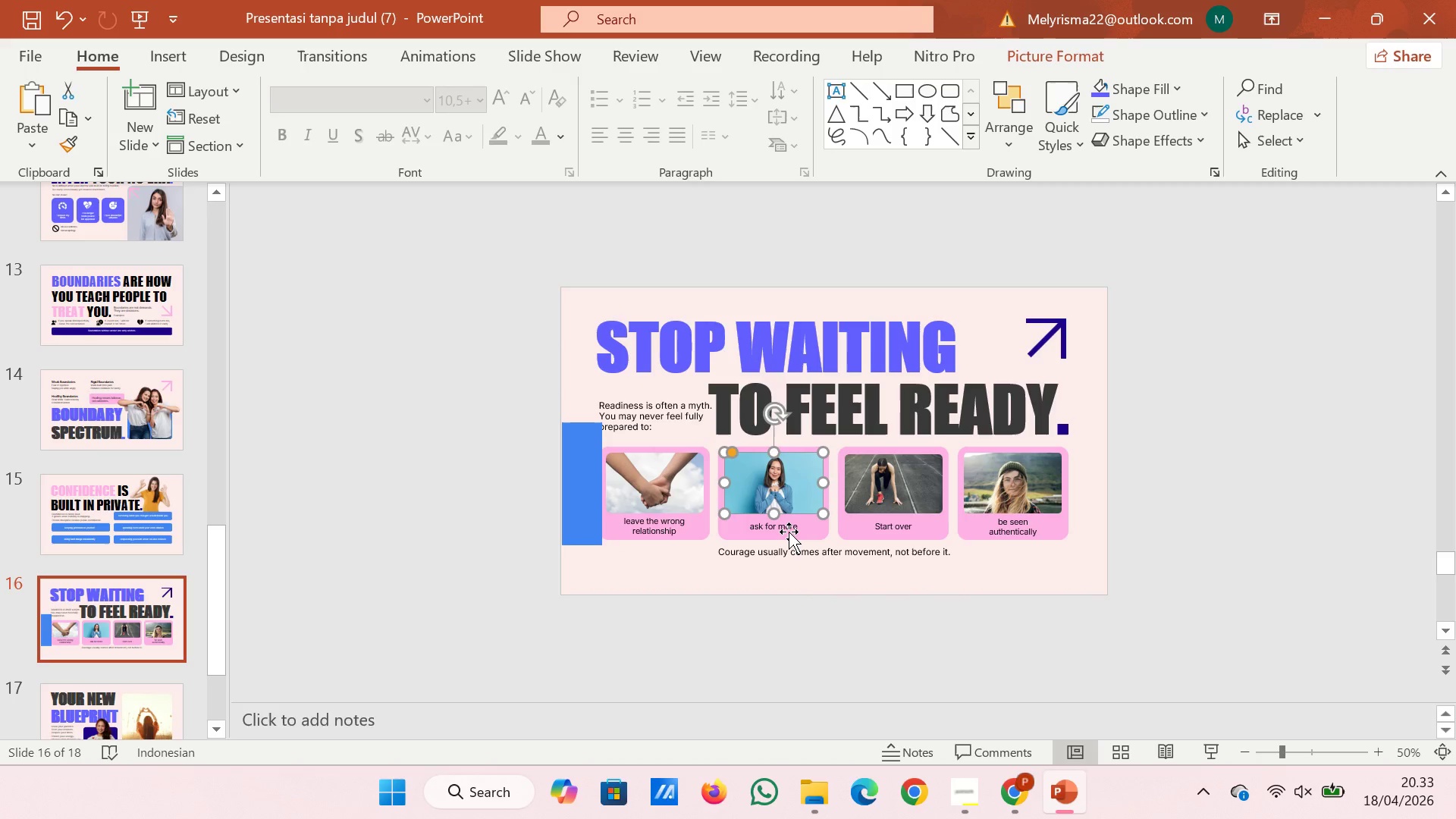 
hold_key(key=ShiftLeft, duration=1.88)
left_click([792, 527])
 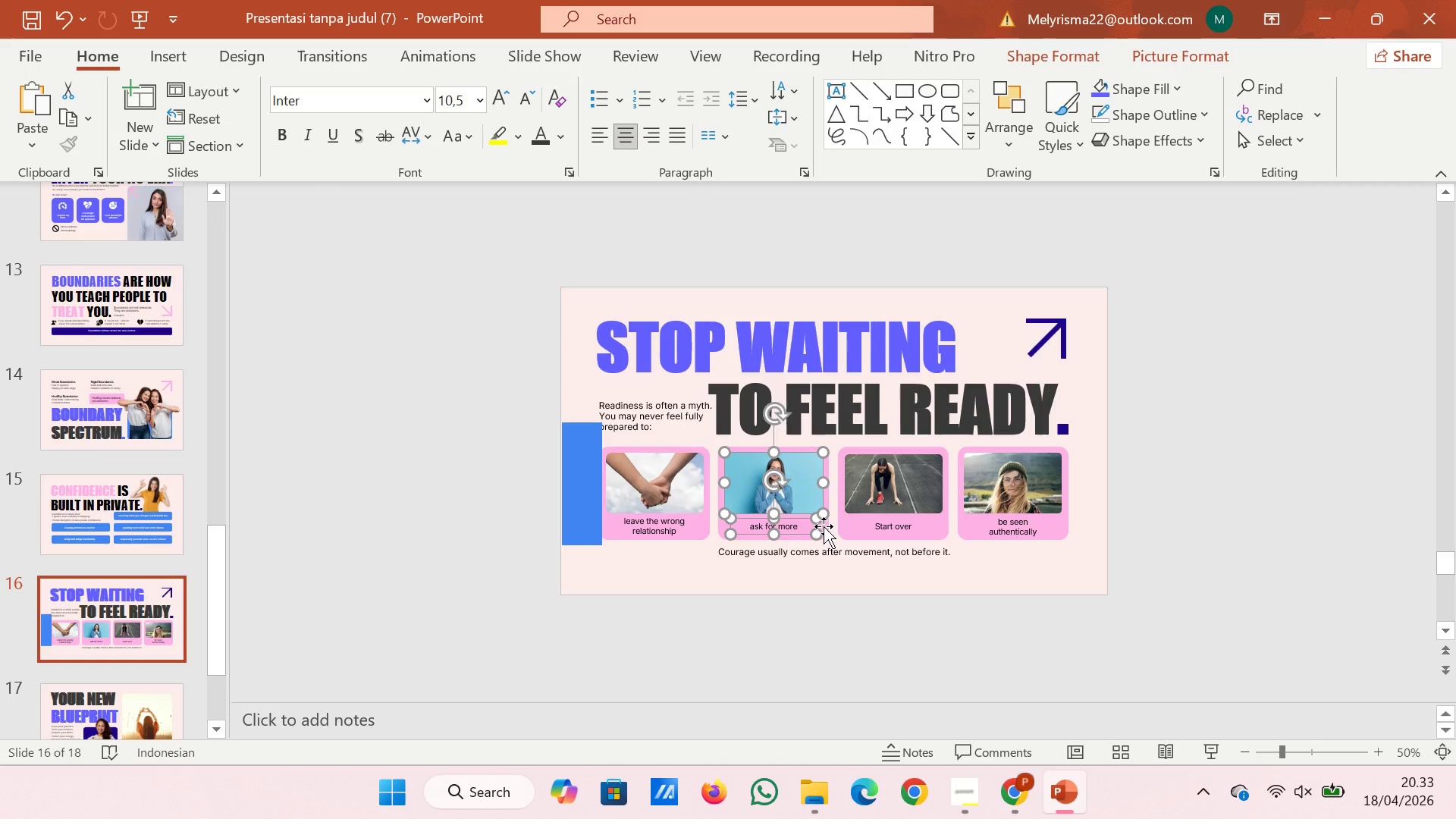 
left_click([824, 526])
 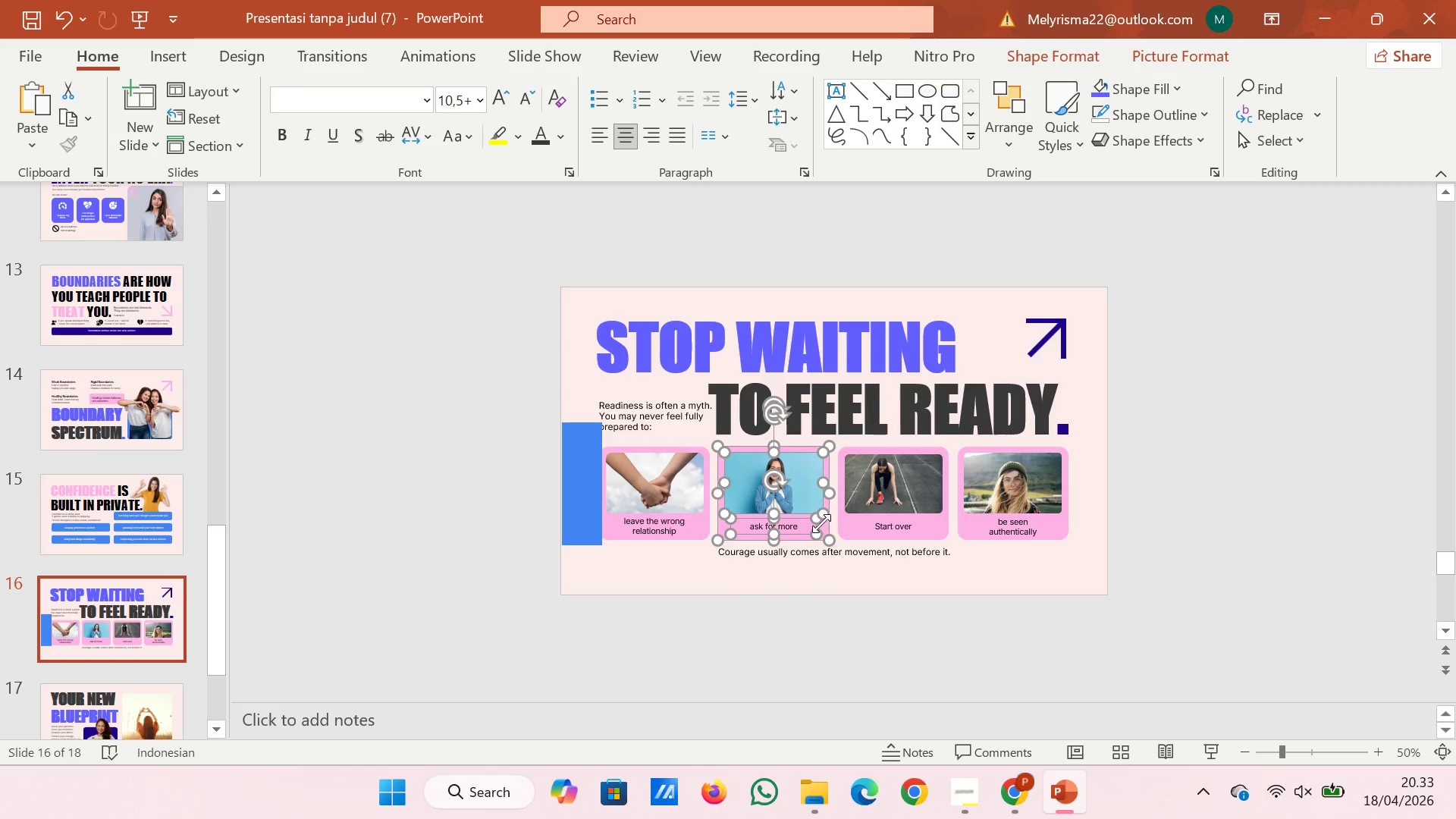 
key(Control+G)
 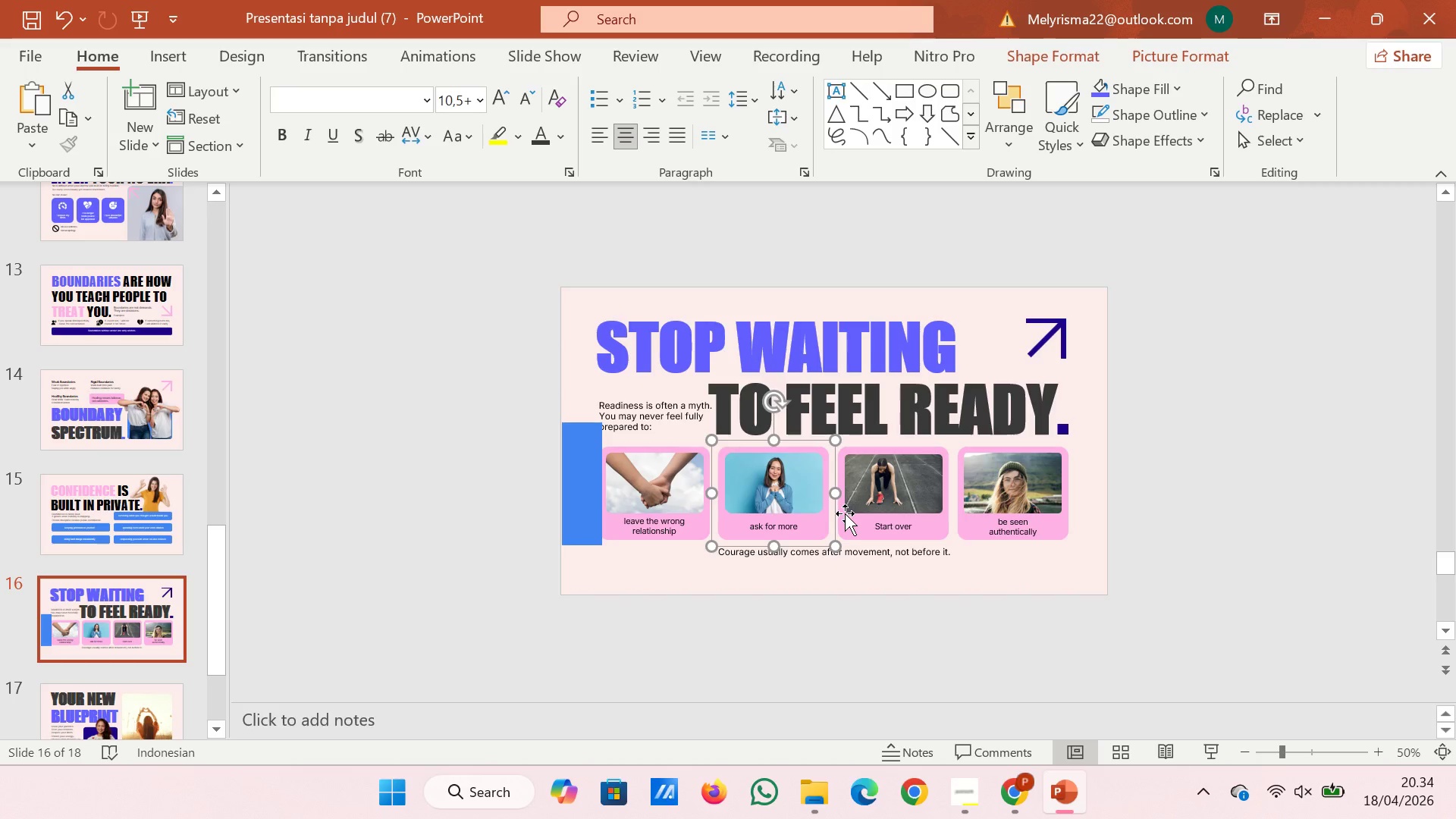 
hold_key(key=ControlLeft, duration=0.48)
 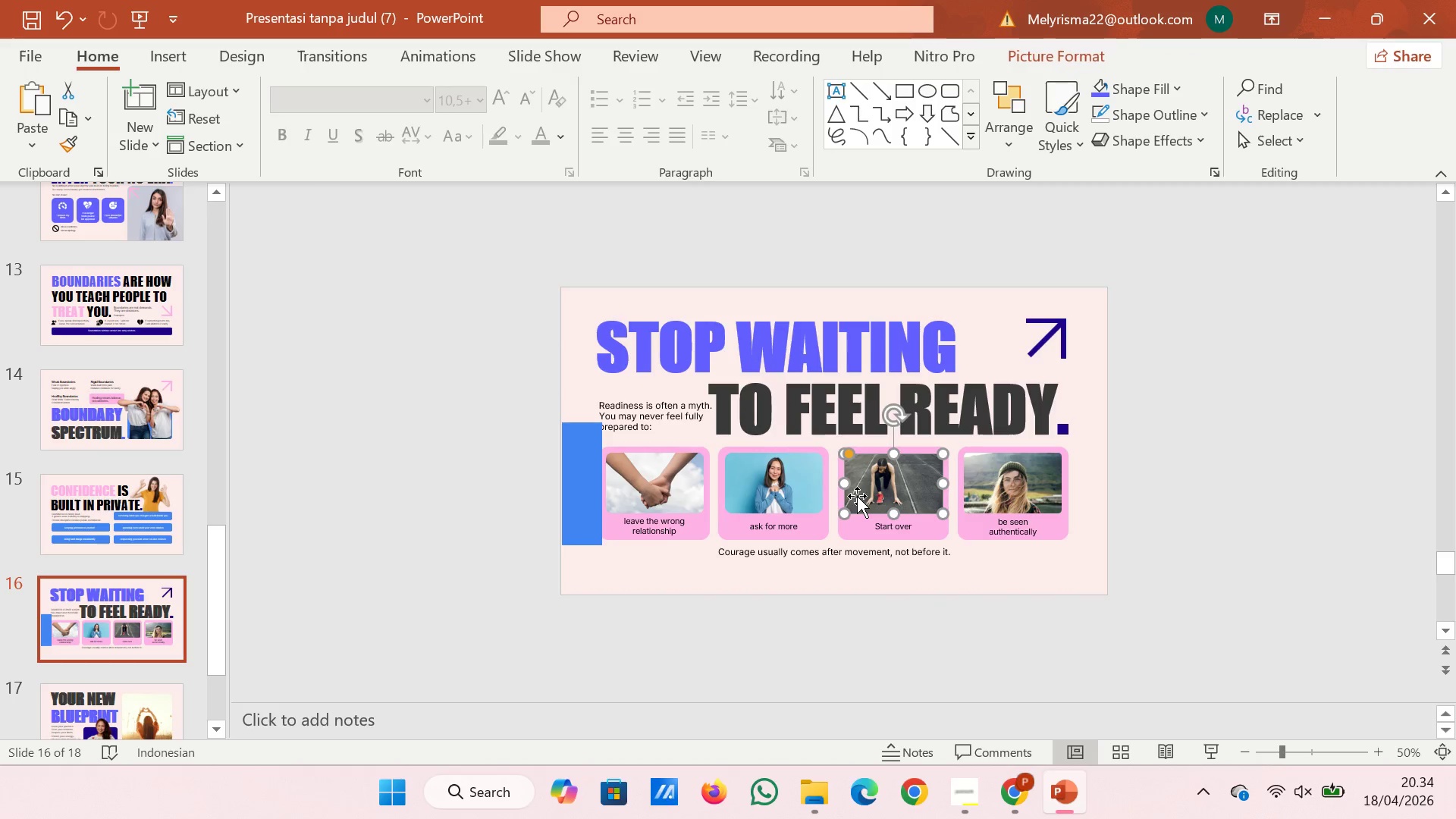 
hold_key(key=ShiftLeft, duration=1.84)
left_click([859, 526])
 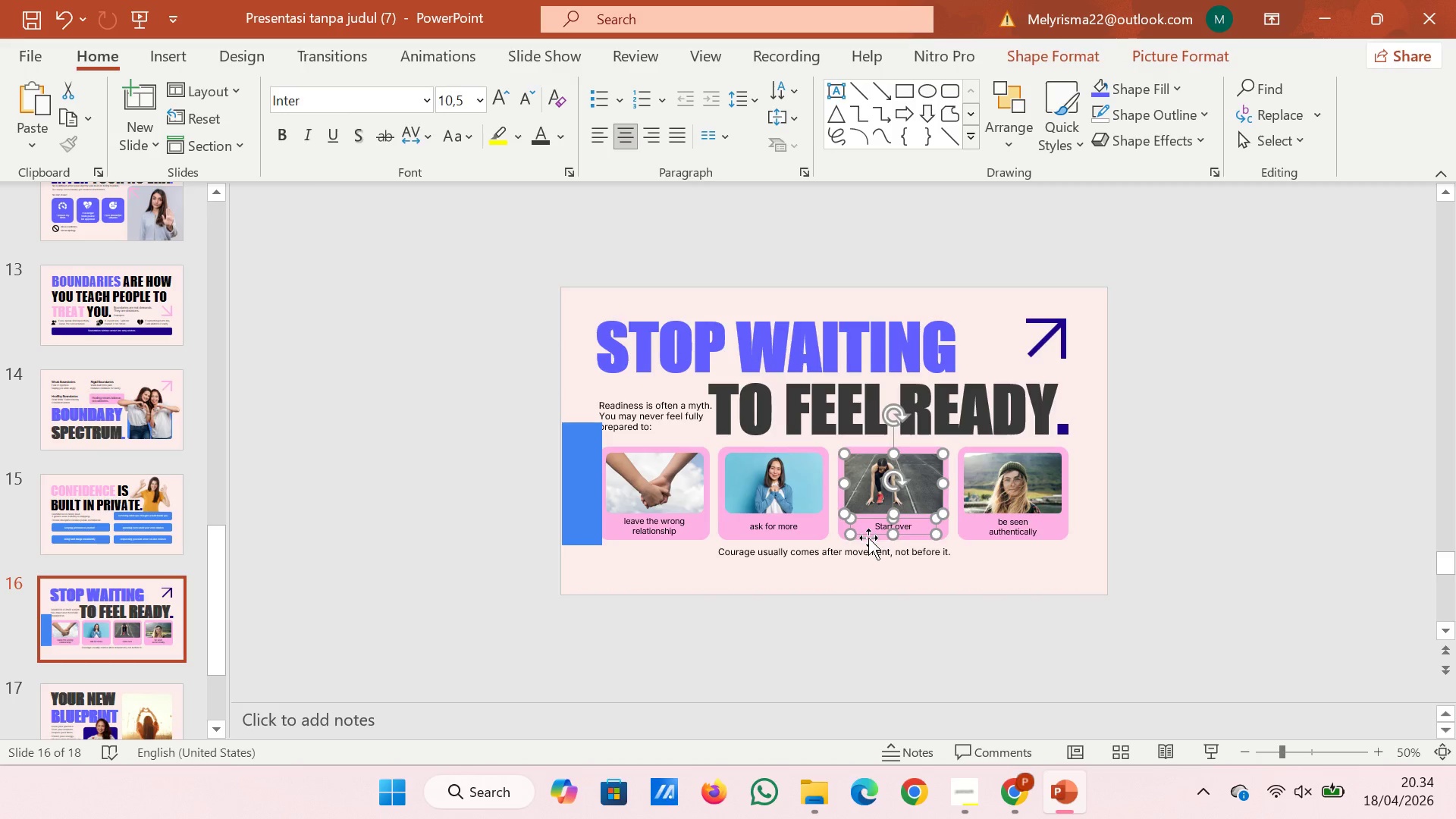 
left_click([868, 538])
 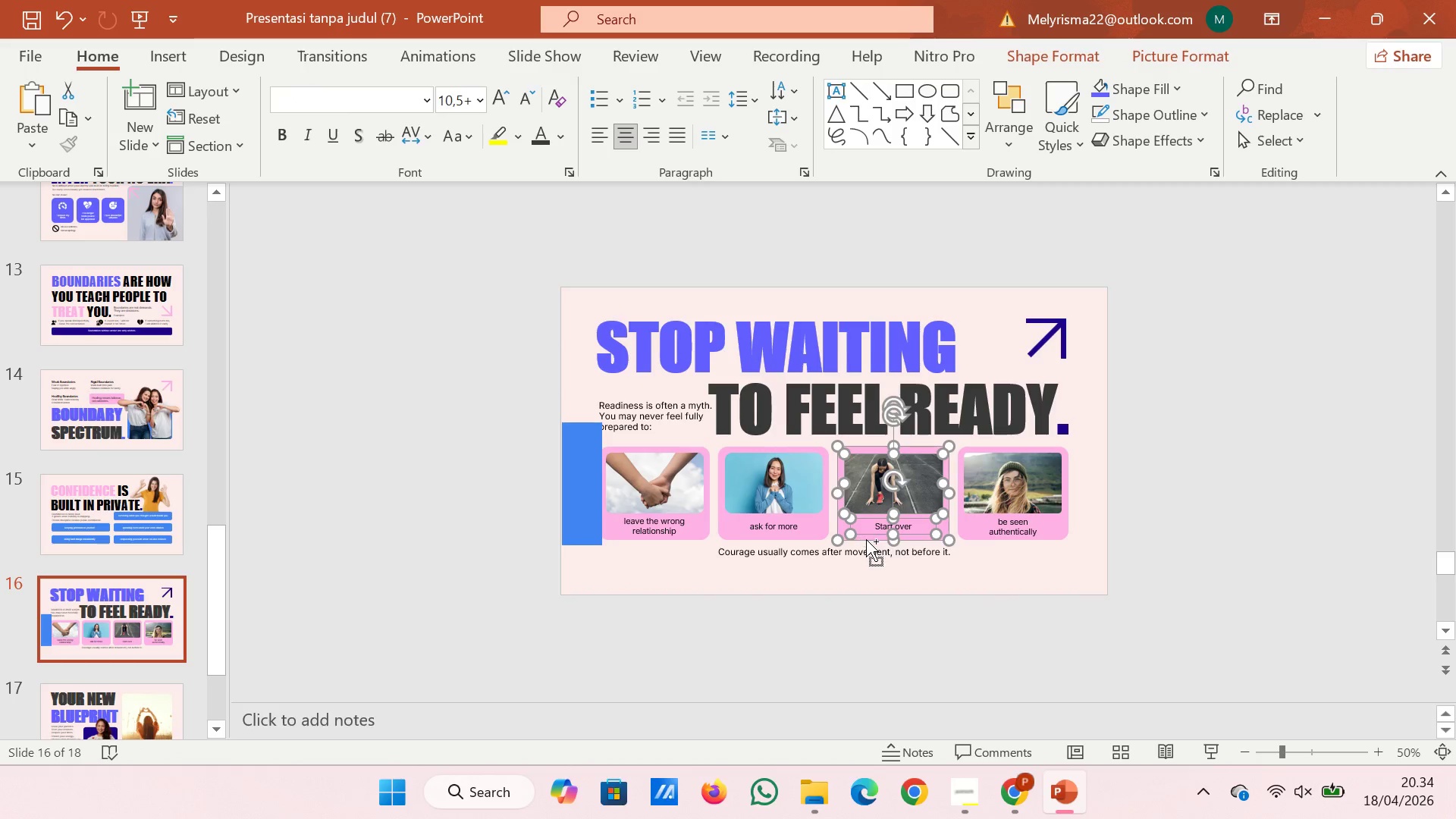 
key(Control+G)
 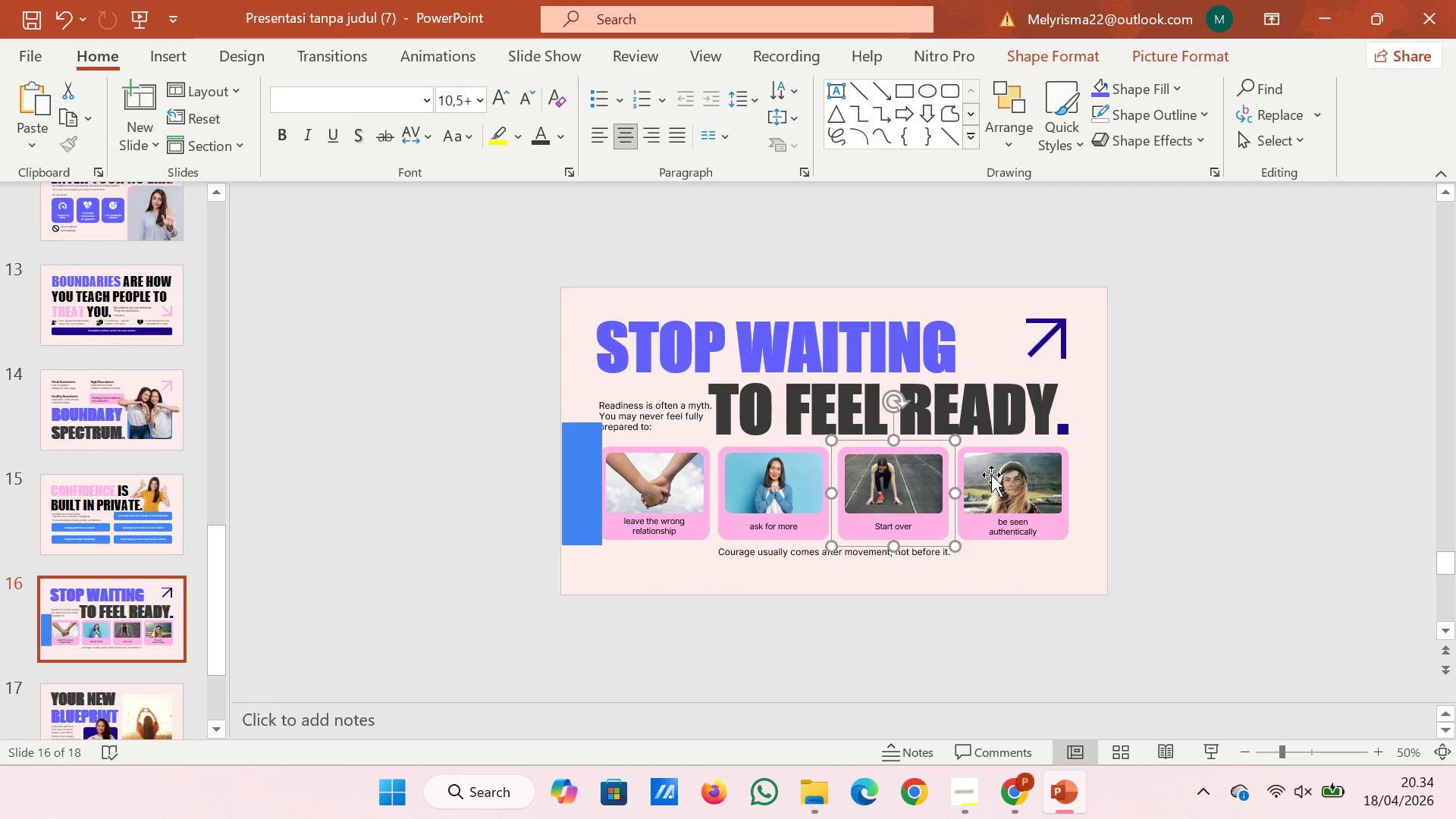 
left_click([991, 474])
 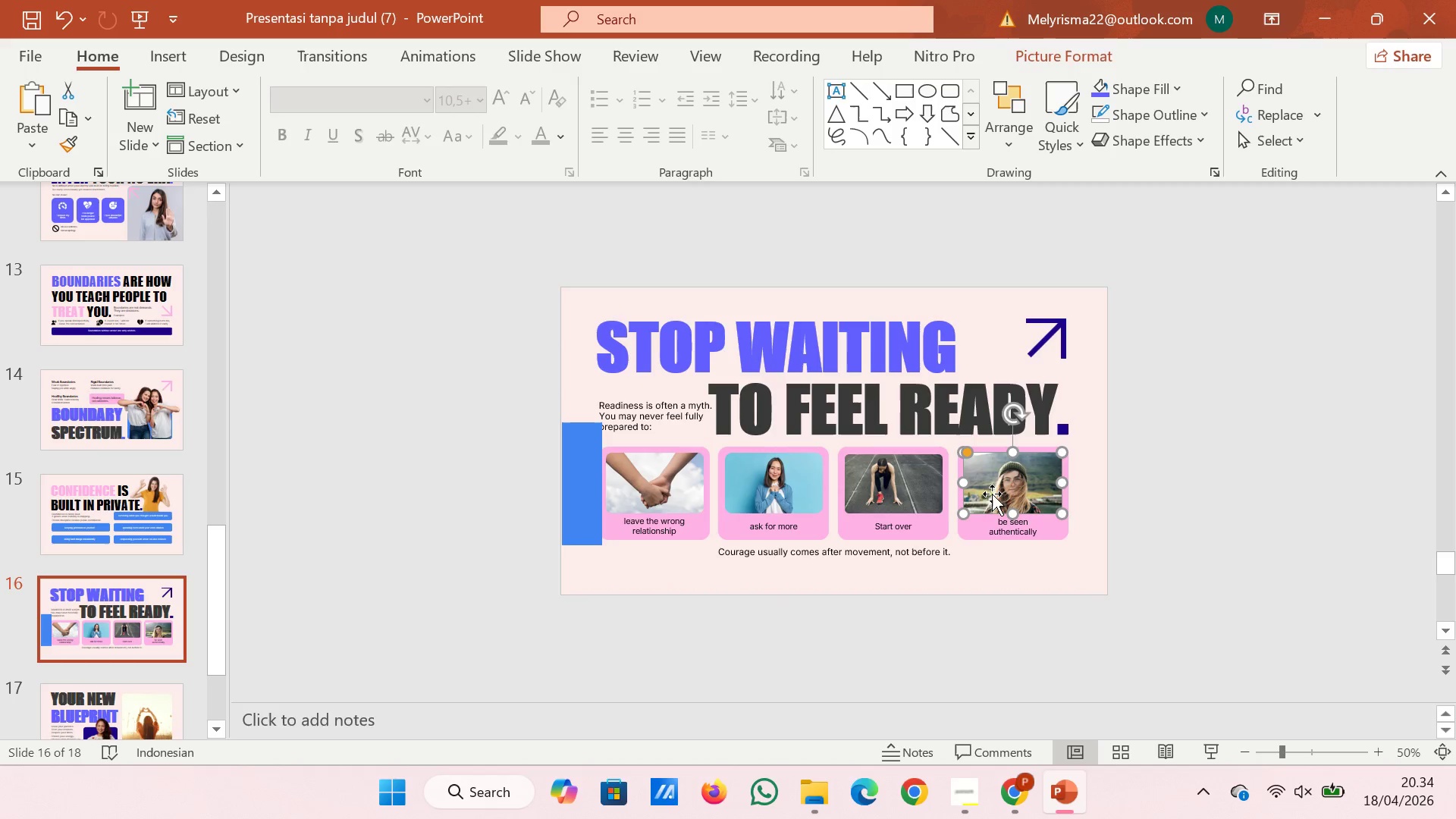 
hold_key(key=ShiftLeft, duration=2.53)
left_click([1003, 521])
 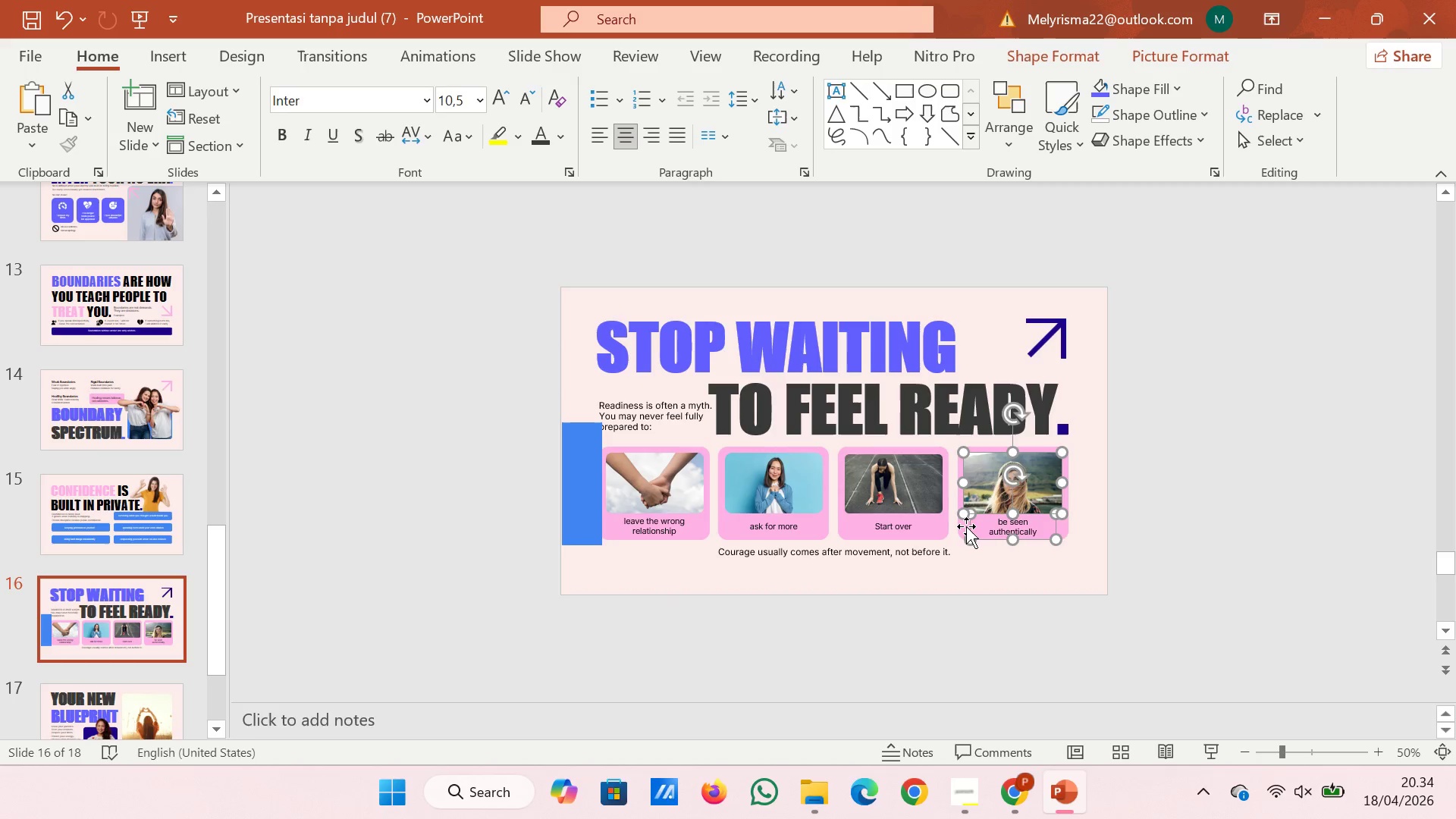 
left_click([965, 526])
 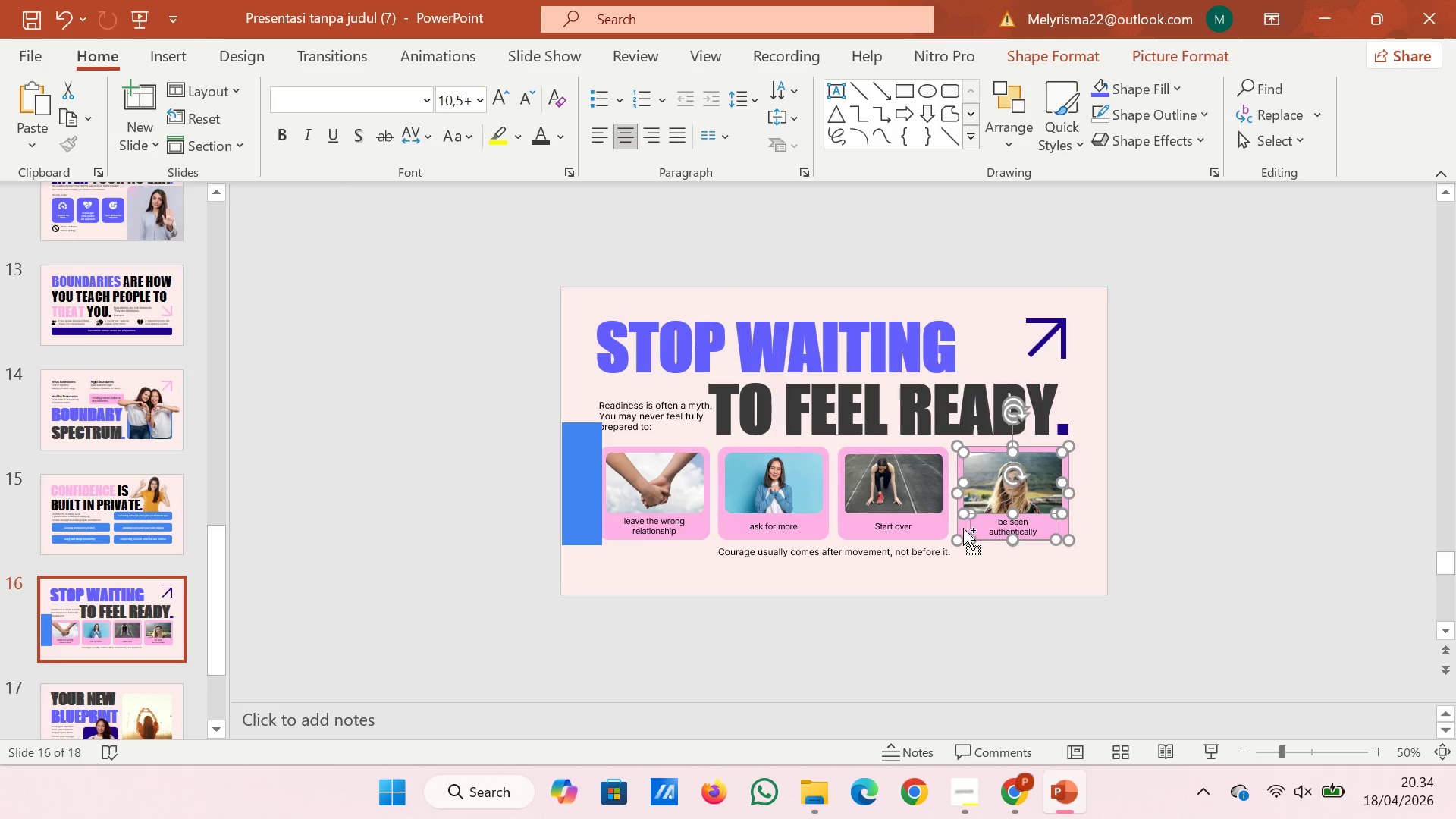 
key(Control+G)
 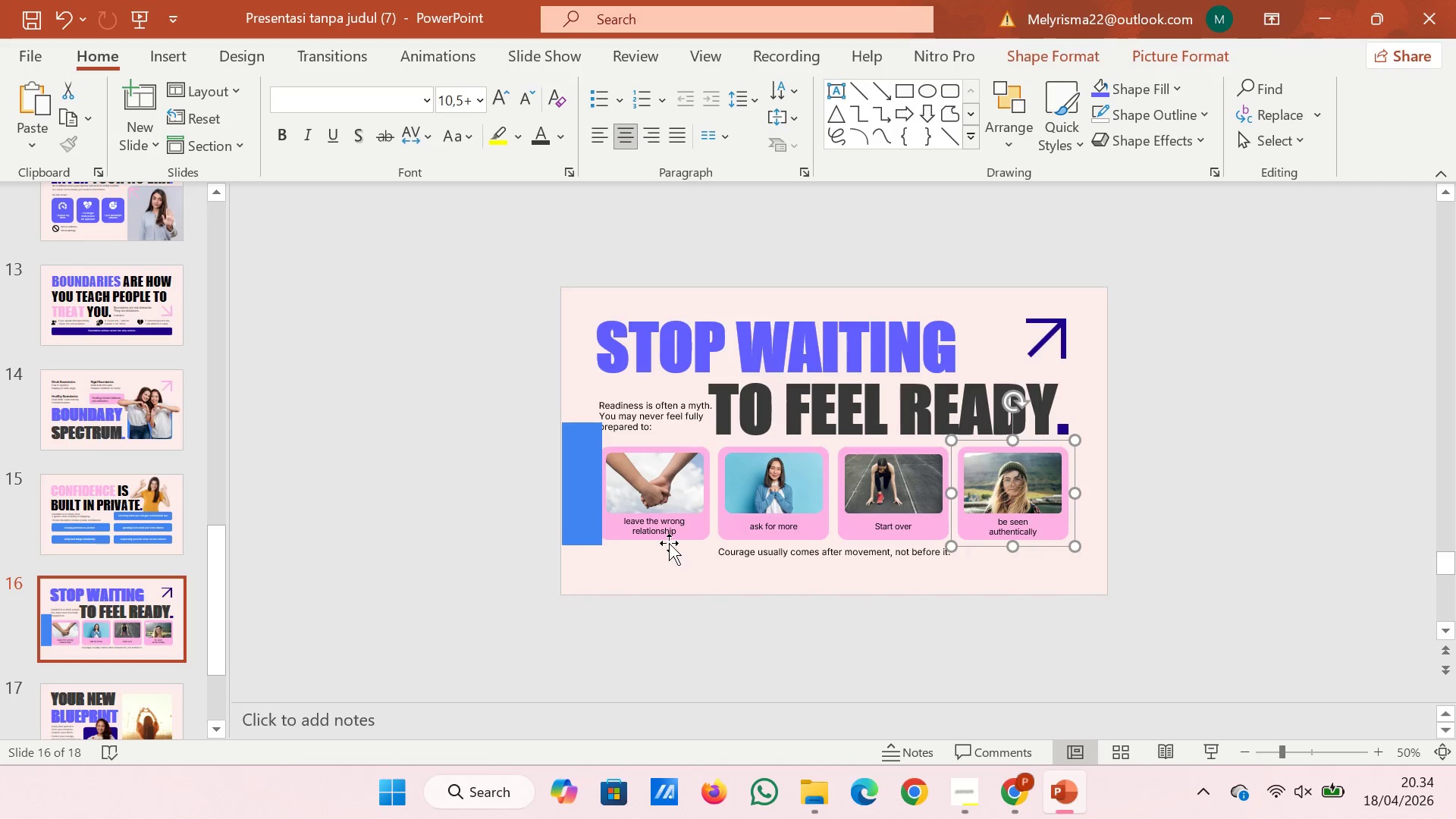 
left_click([662, 529])
 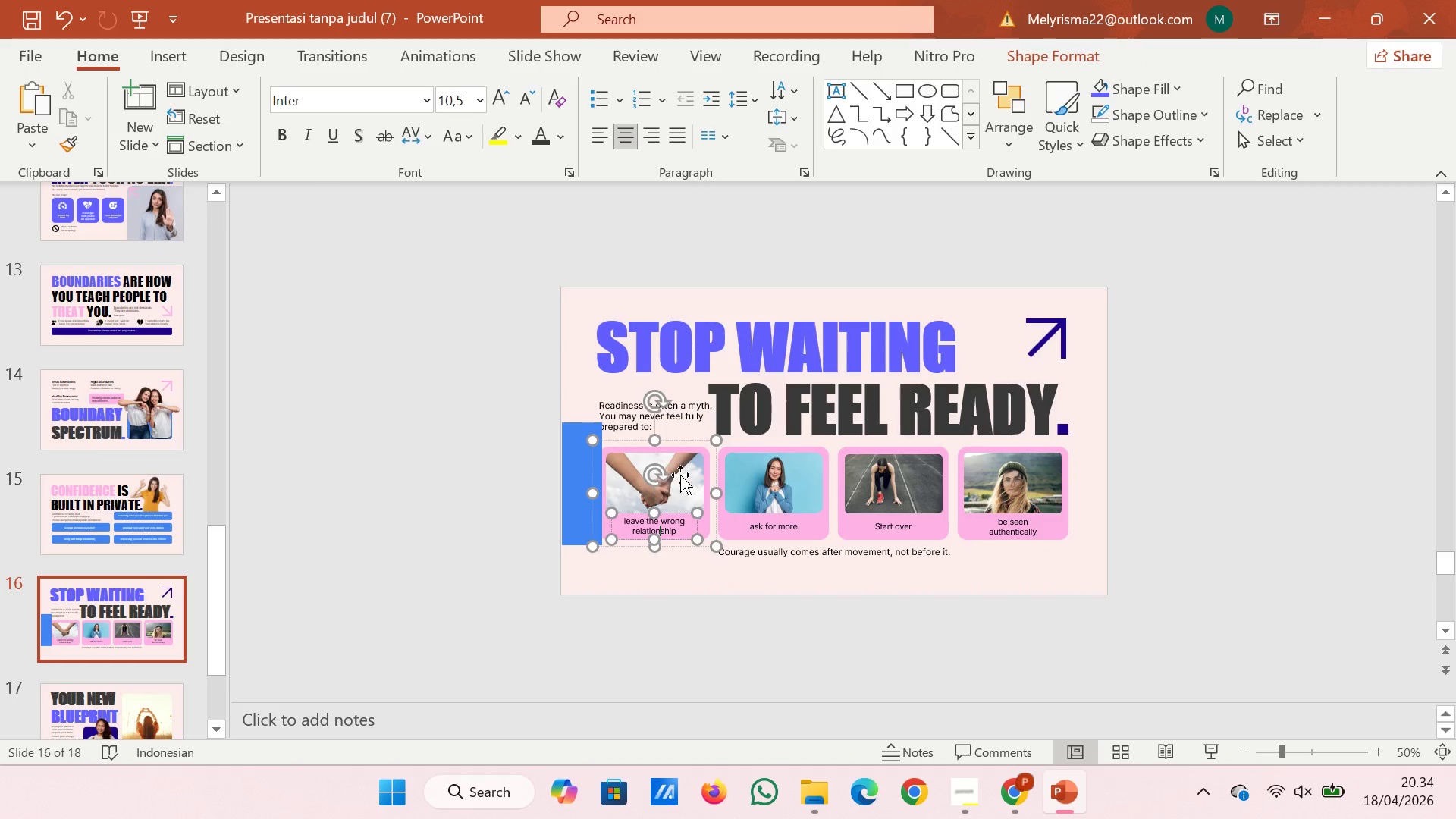 
left_click([682, 474])
 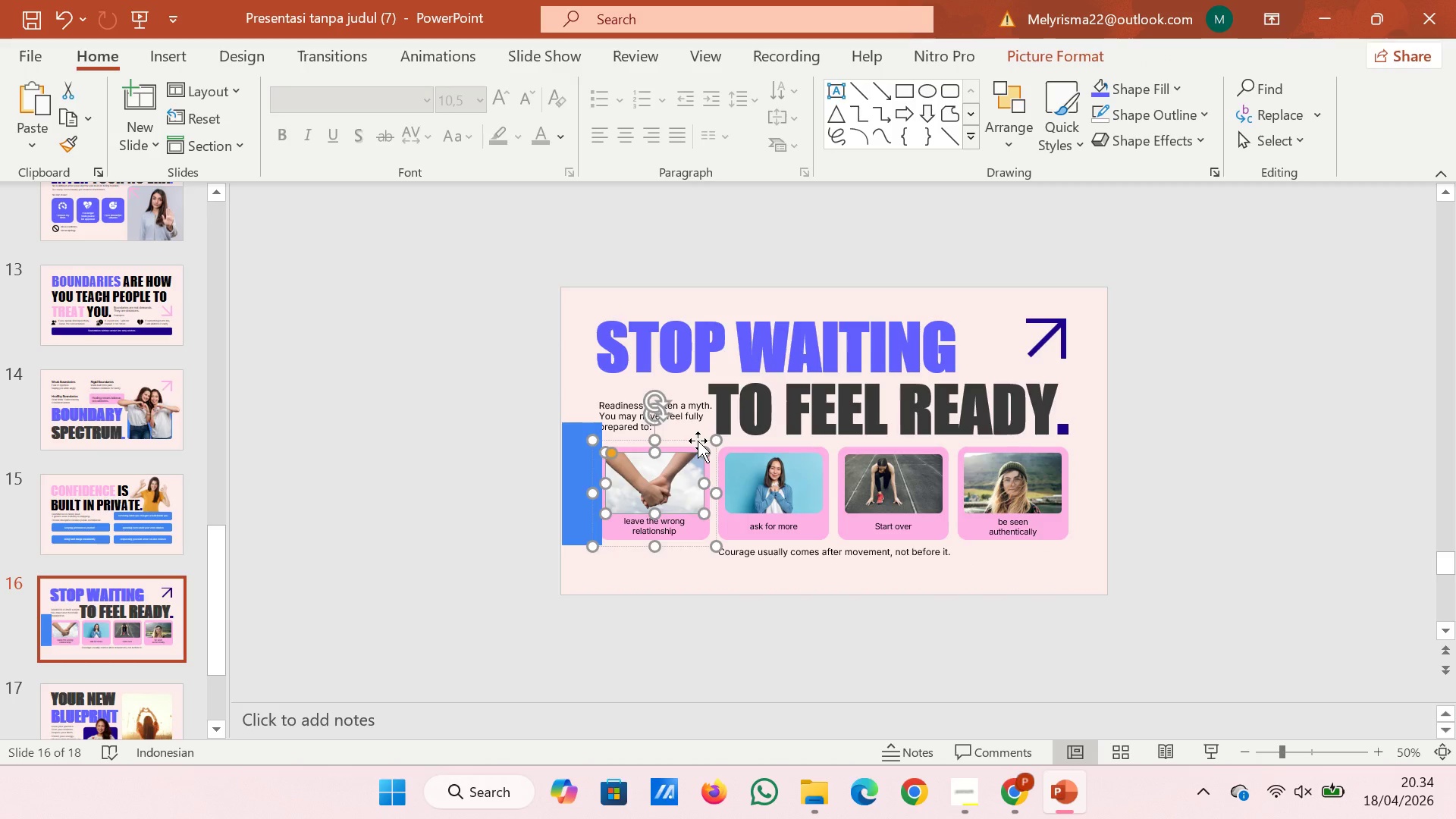 
left_click([698, 441])
 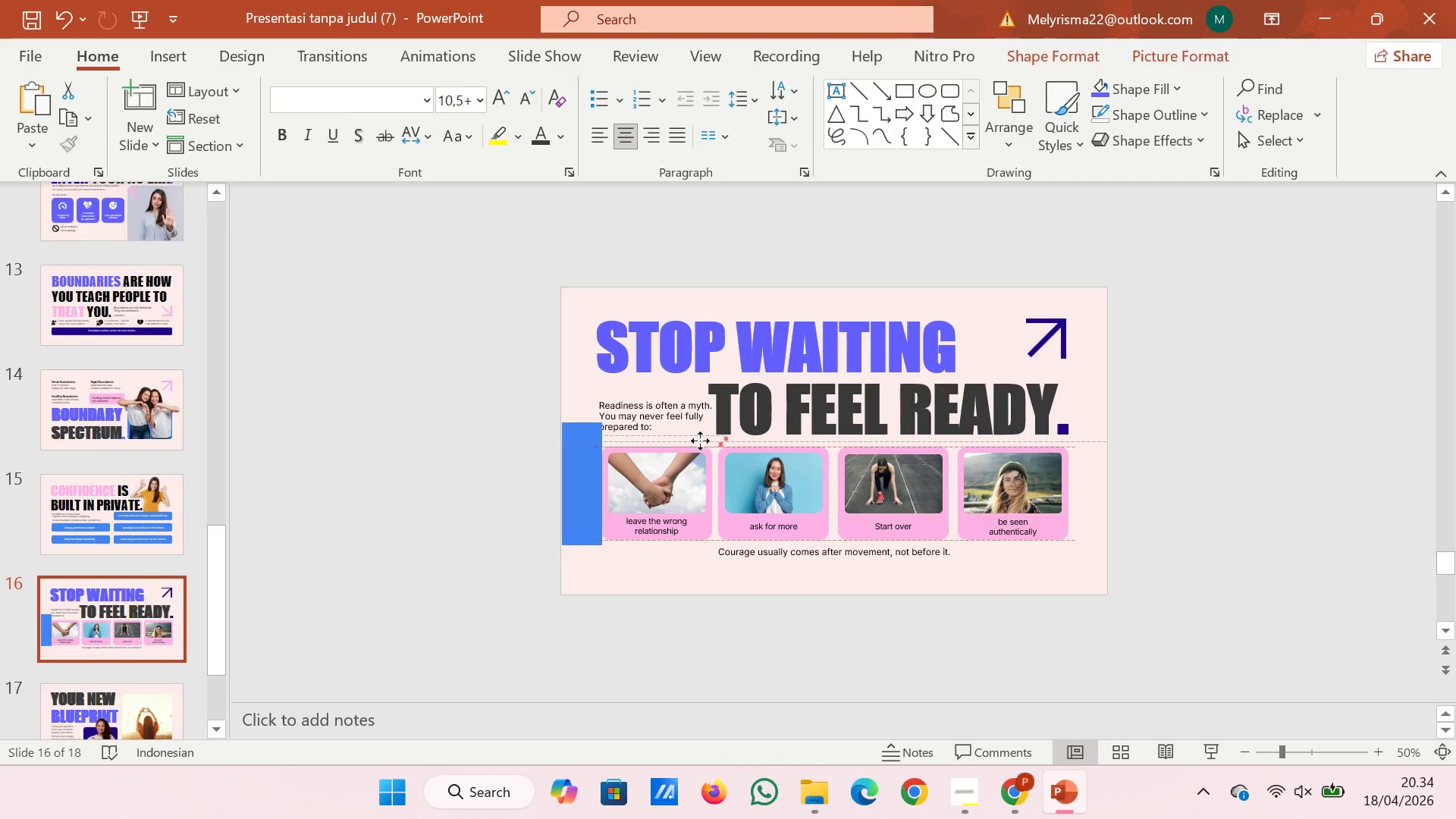 
wait(8.36)
 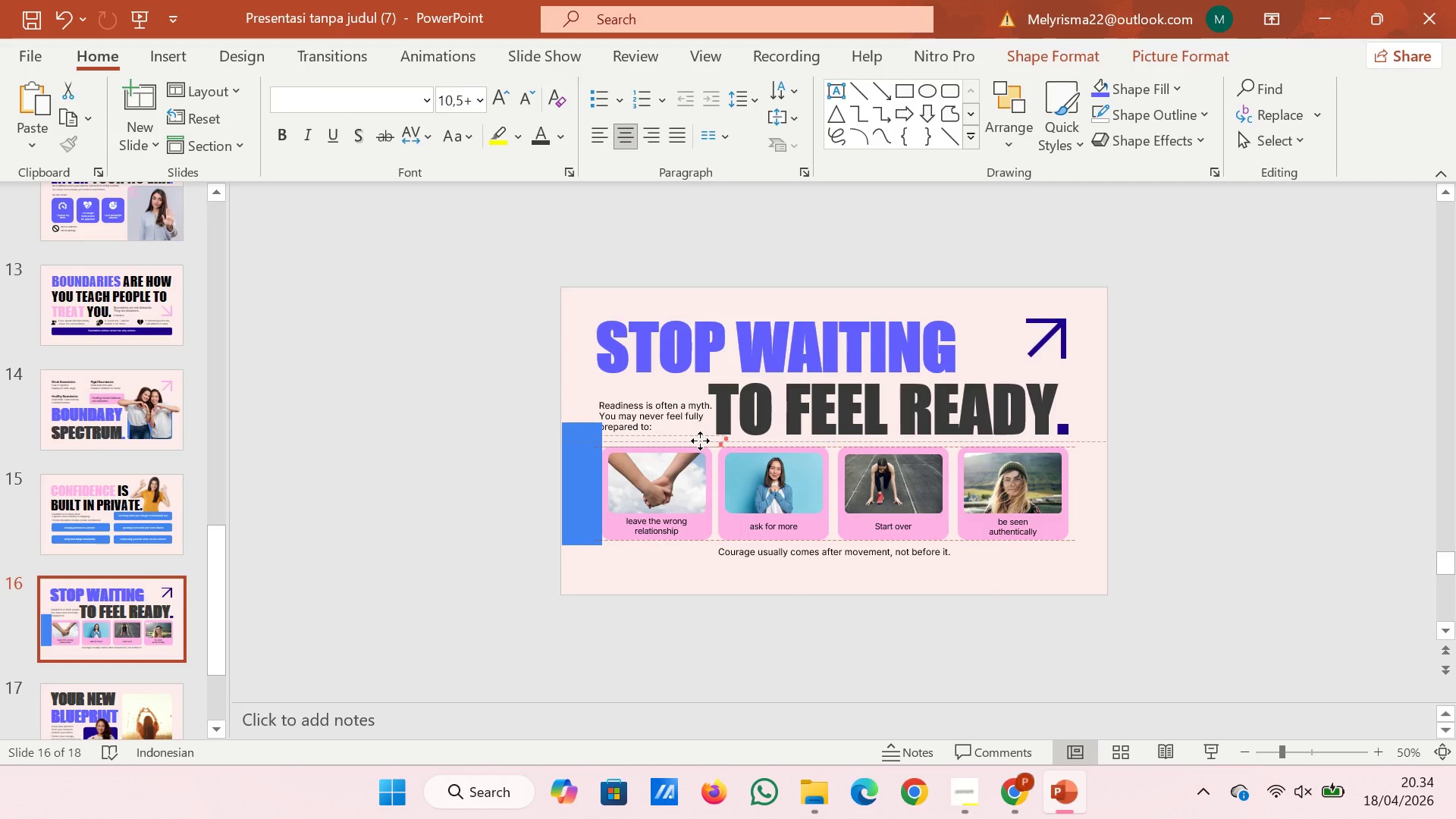 
double_click([573, 450])
 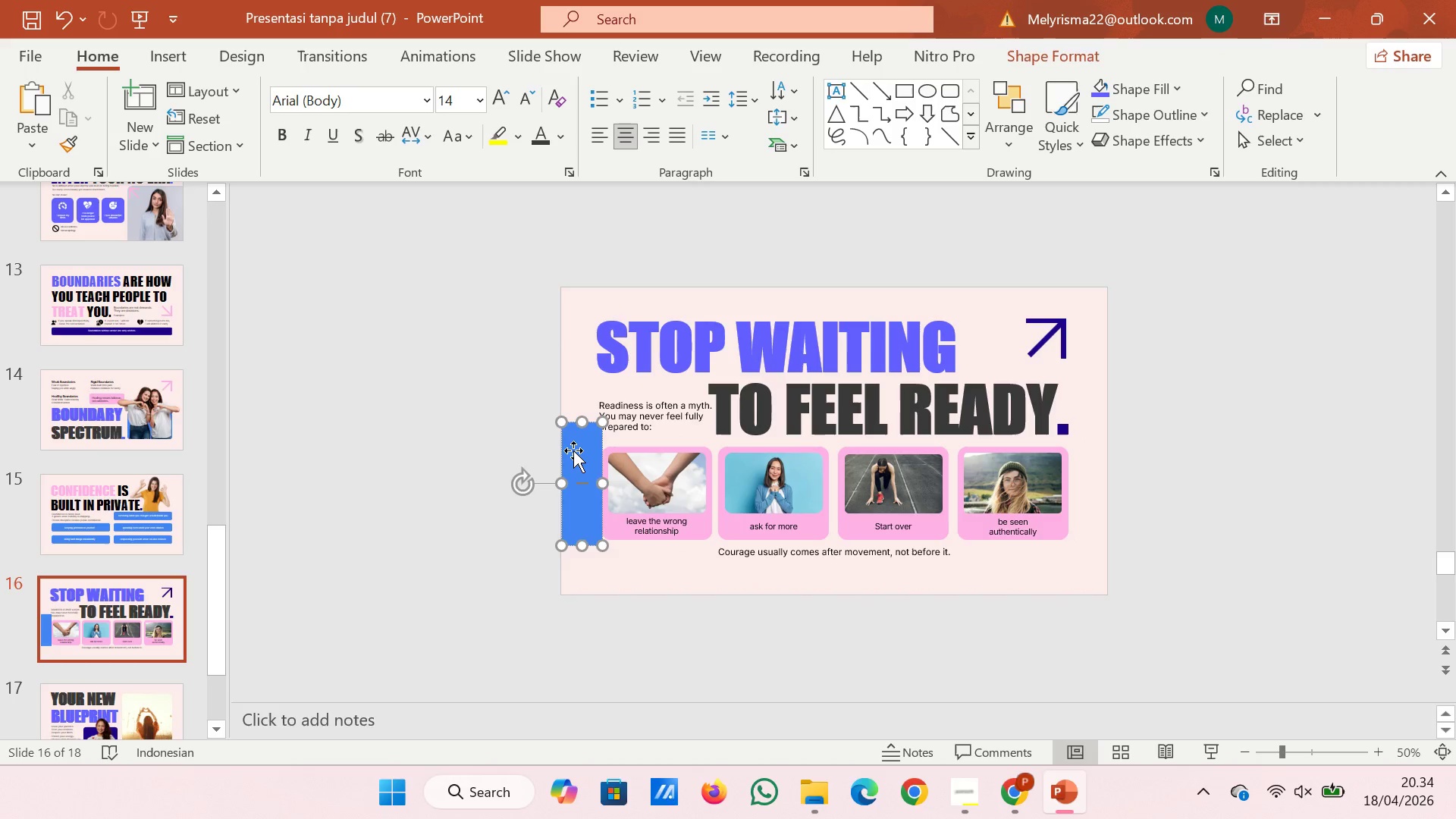 
left_click_drag(start_coordinate=[573, 450], to_coordinate=[582, 428])
 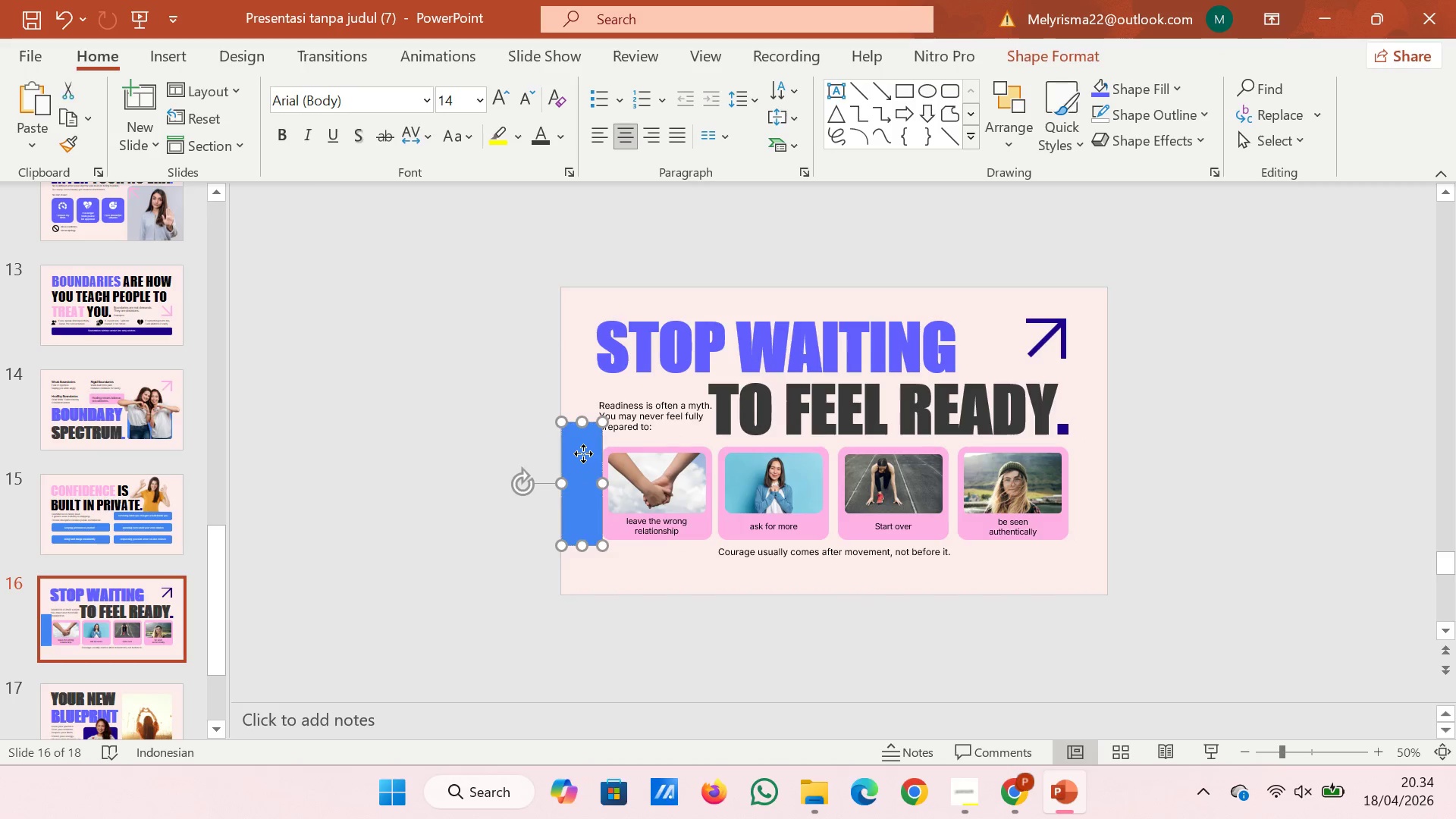 
left_click([583, 453])
 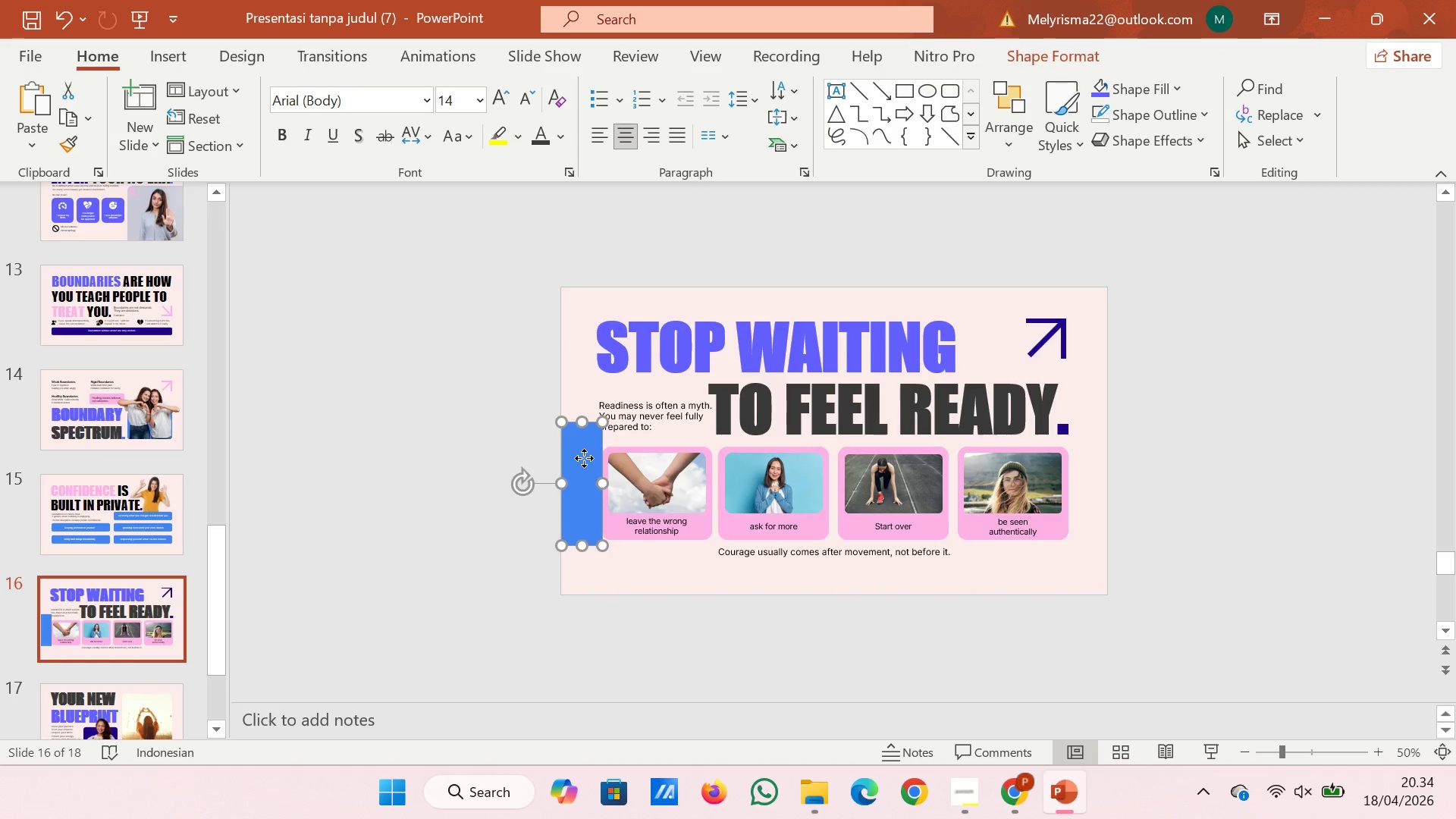 
left_click_drag(start_coordinate=[584, 459], to_coordinate=[582, 416])
 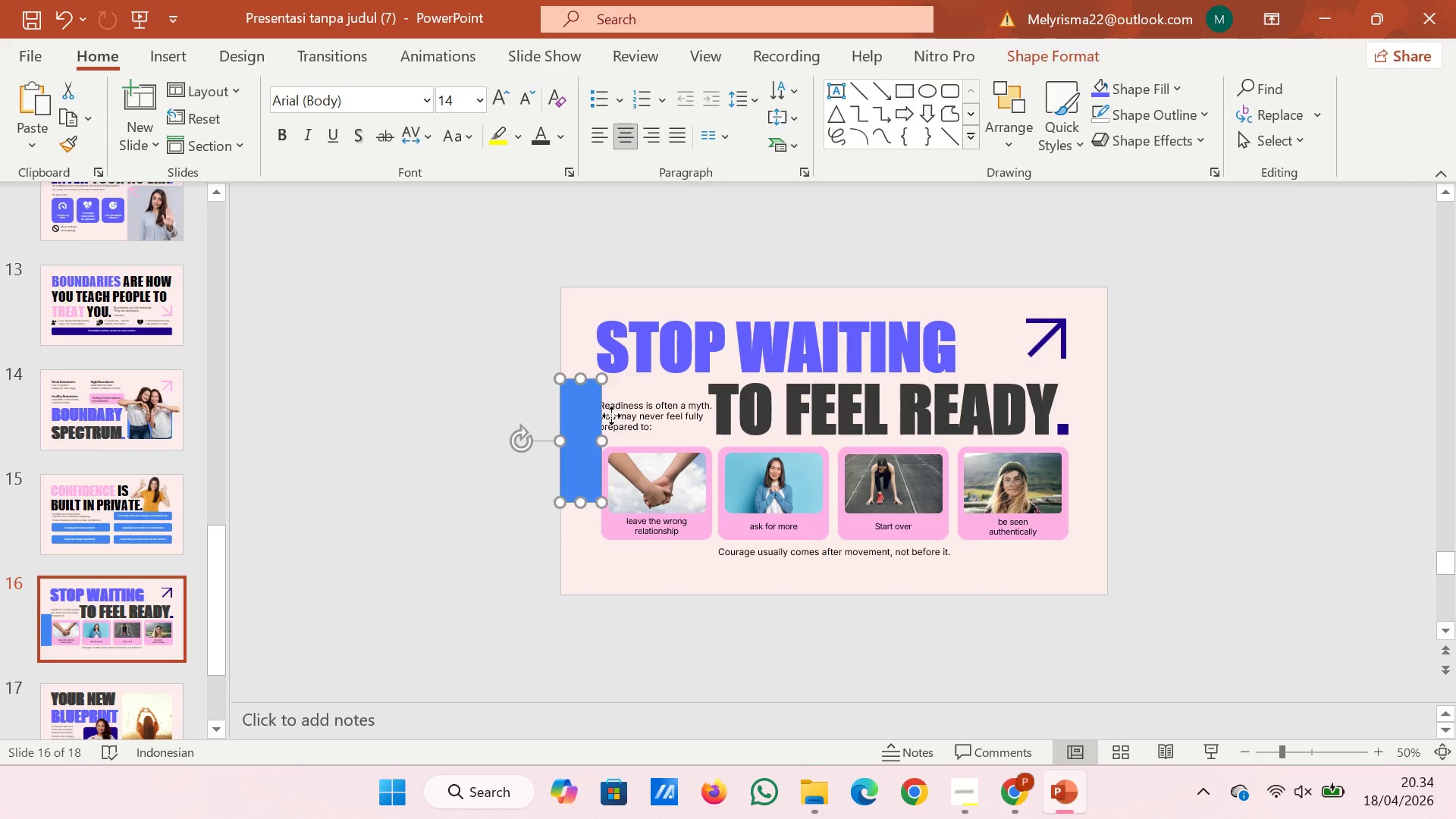 
left_click_drag(start_coordinate=[582, 421], to_coordinate=[1086, 510])
 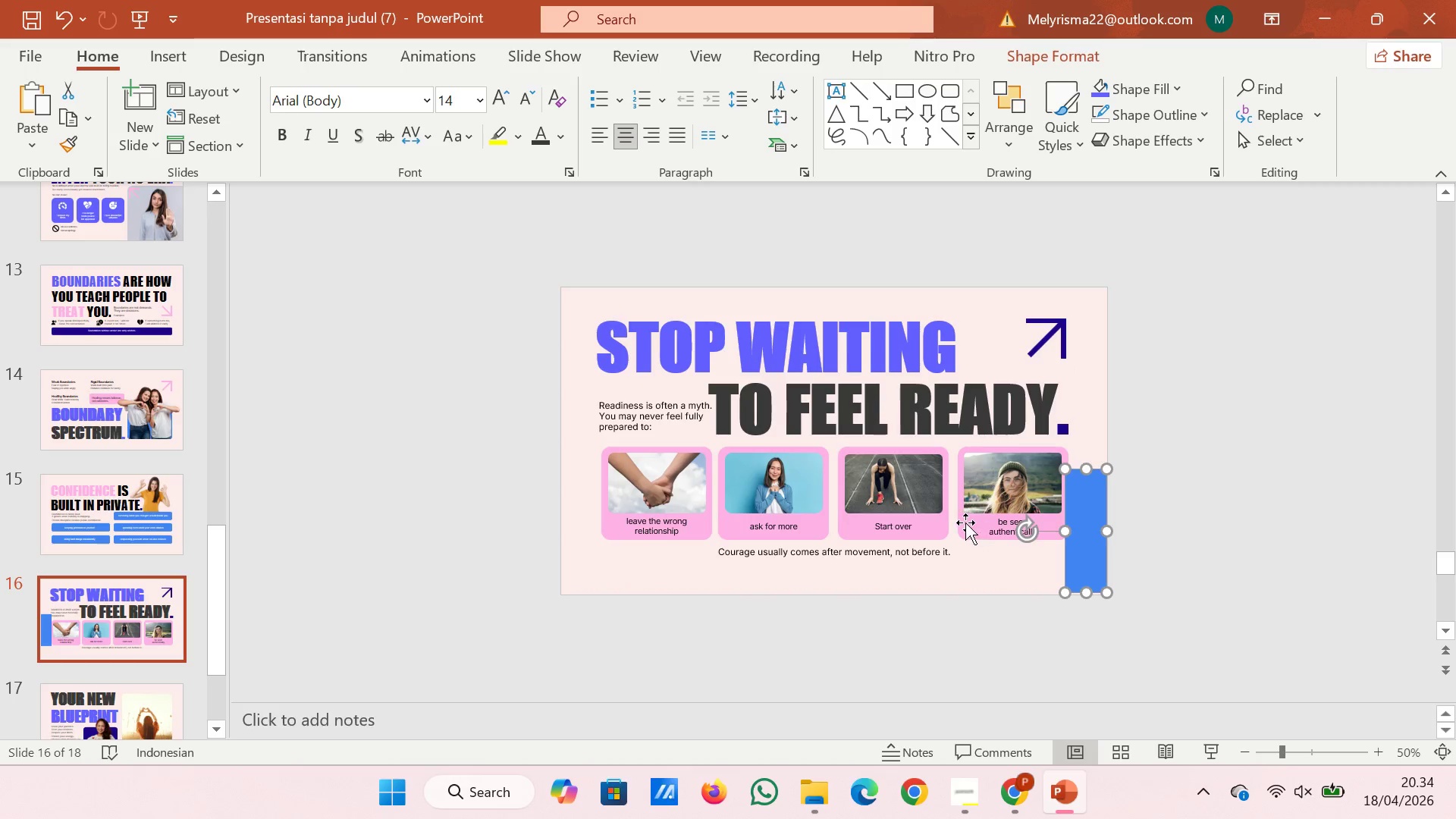 
left_click([965, 522])
 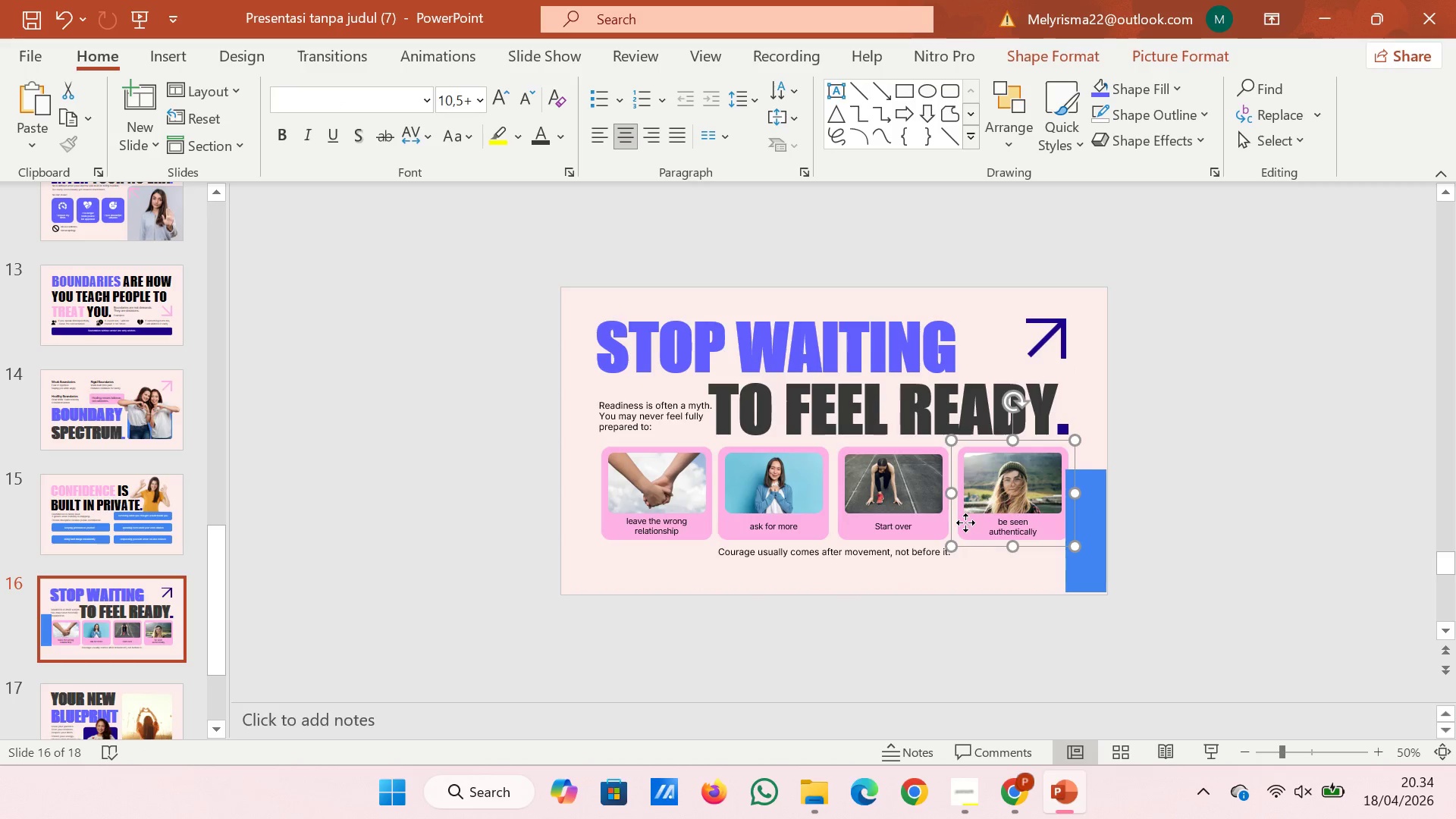 
left_click_drag(start_coordinate=[965, 522], to_coordinate=[960, 522])
 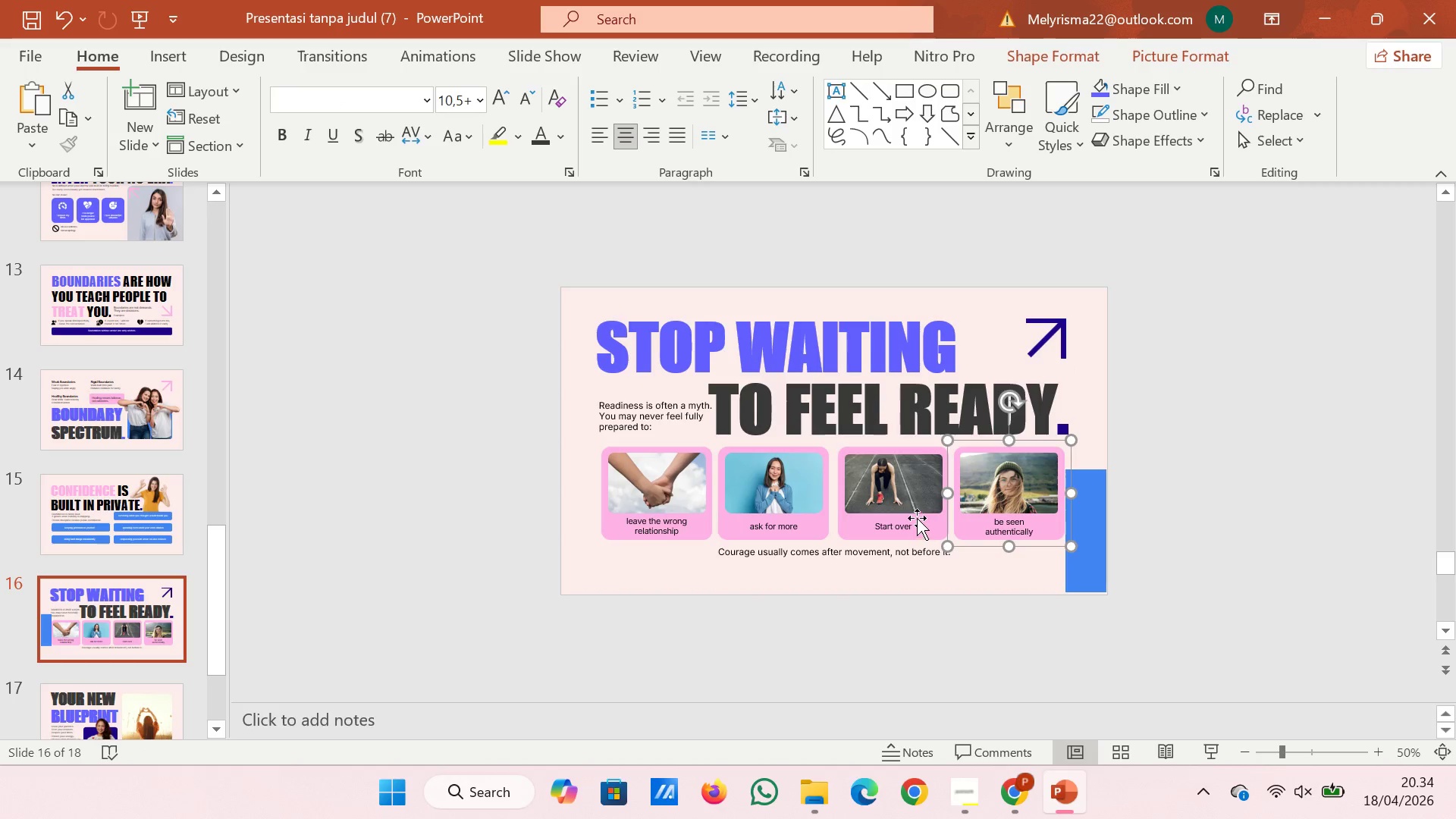 
hold_key(key=ShiftLeft, duration=1.78)
left_click([902, 507])
 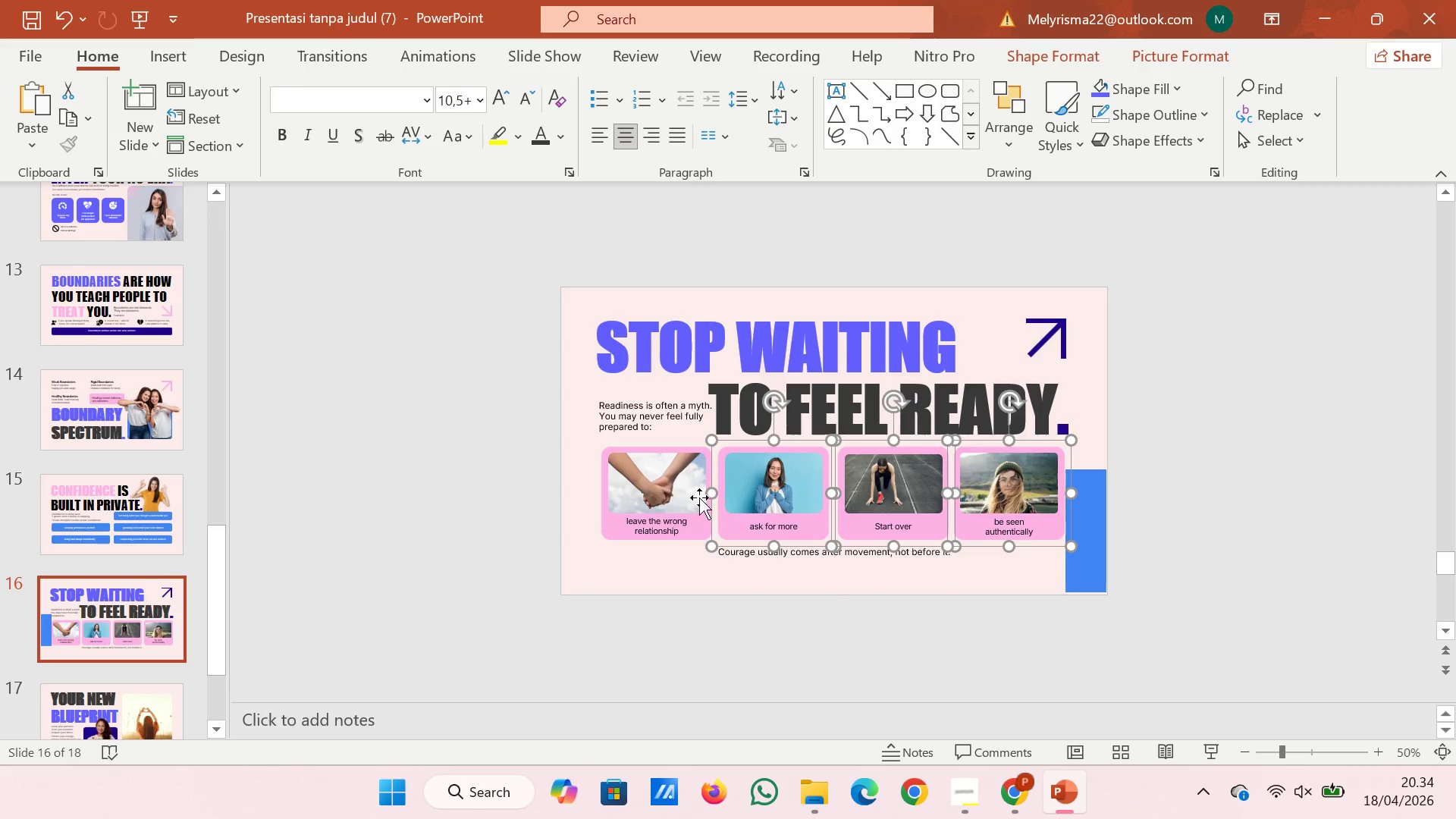 
double_click([681, 497])
 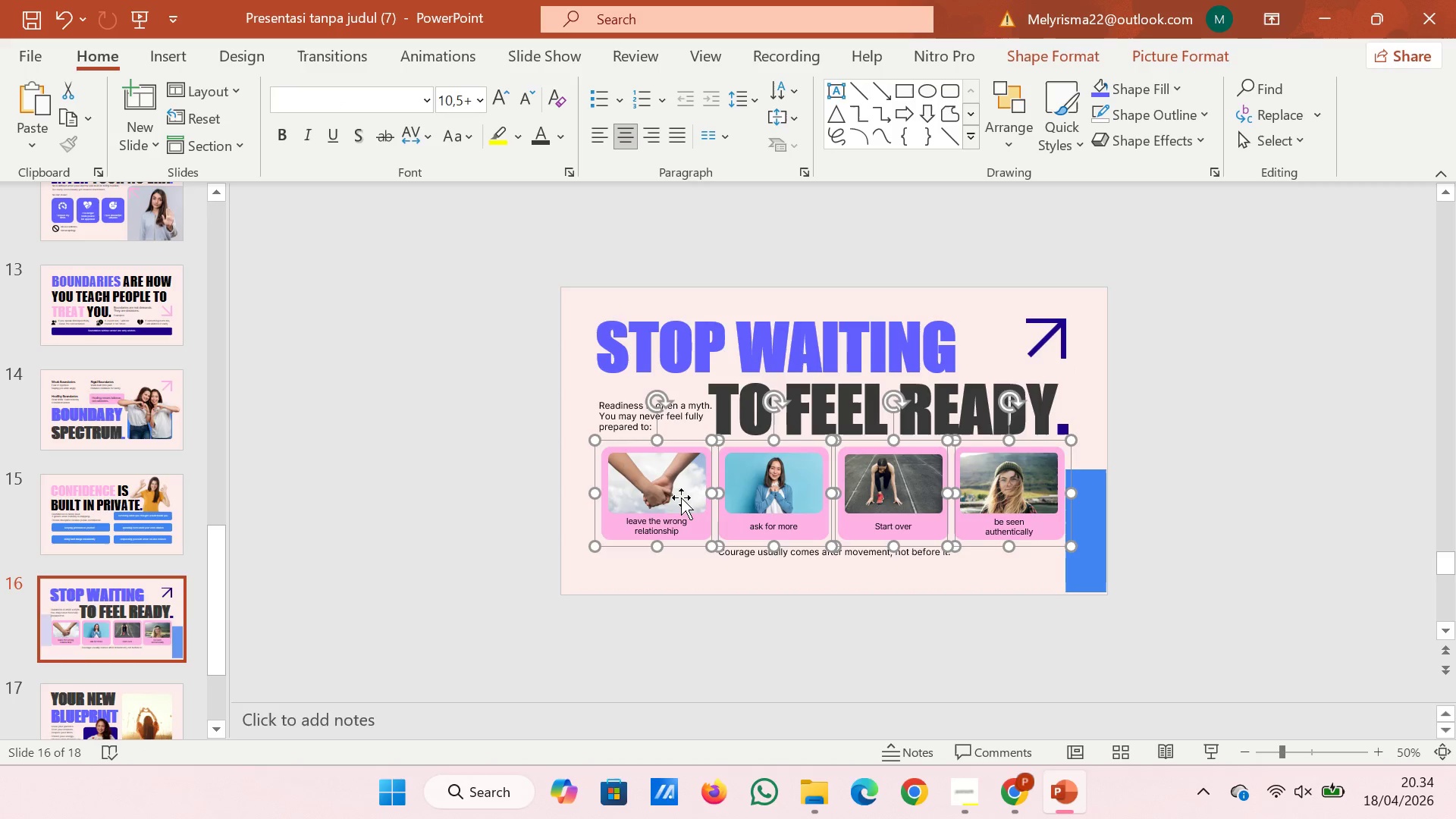 
triple_click([681, 497])
 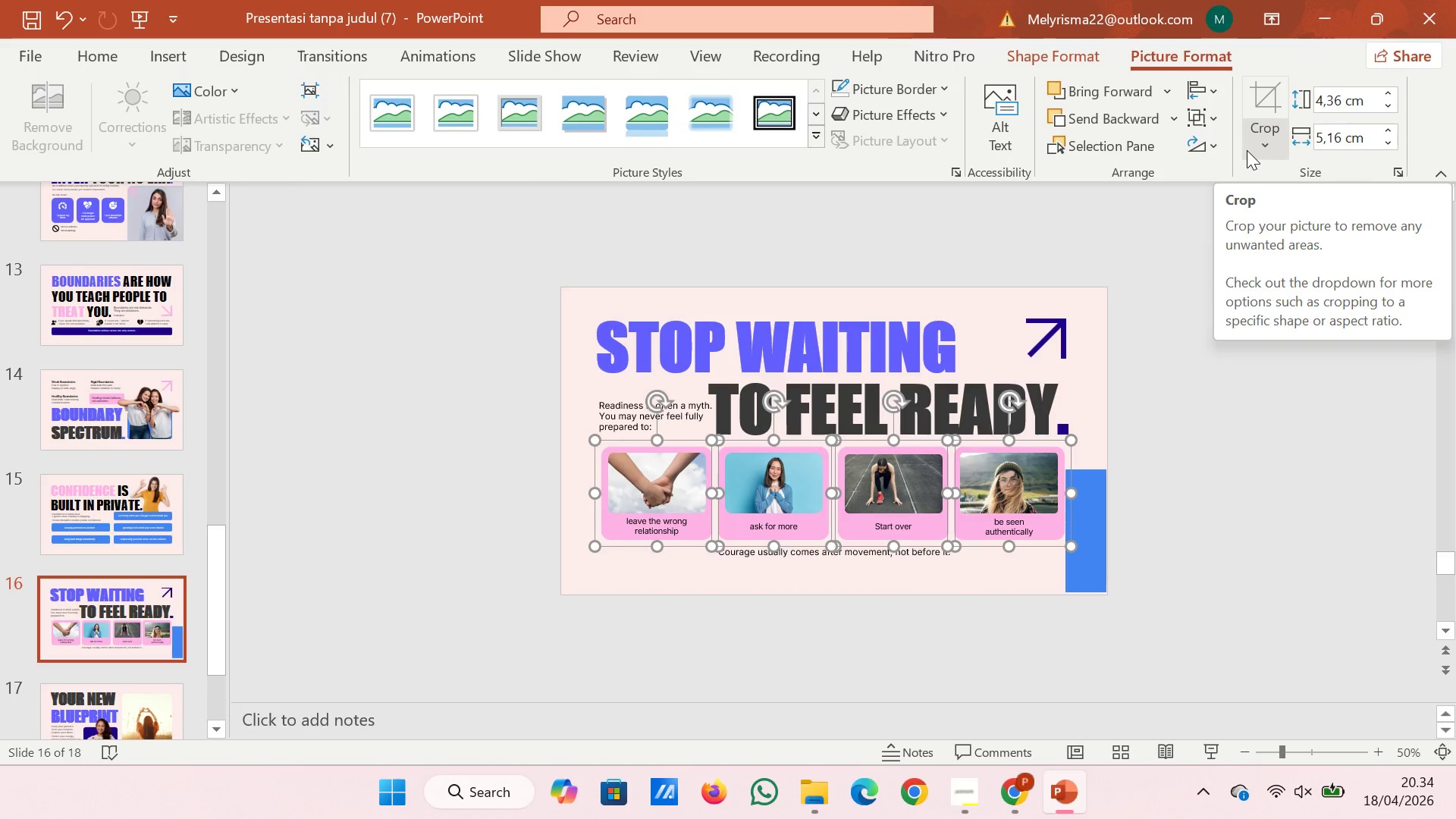 
left_click([1191, 91])
 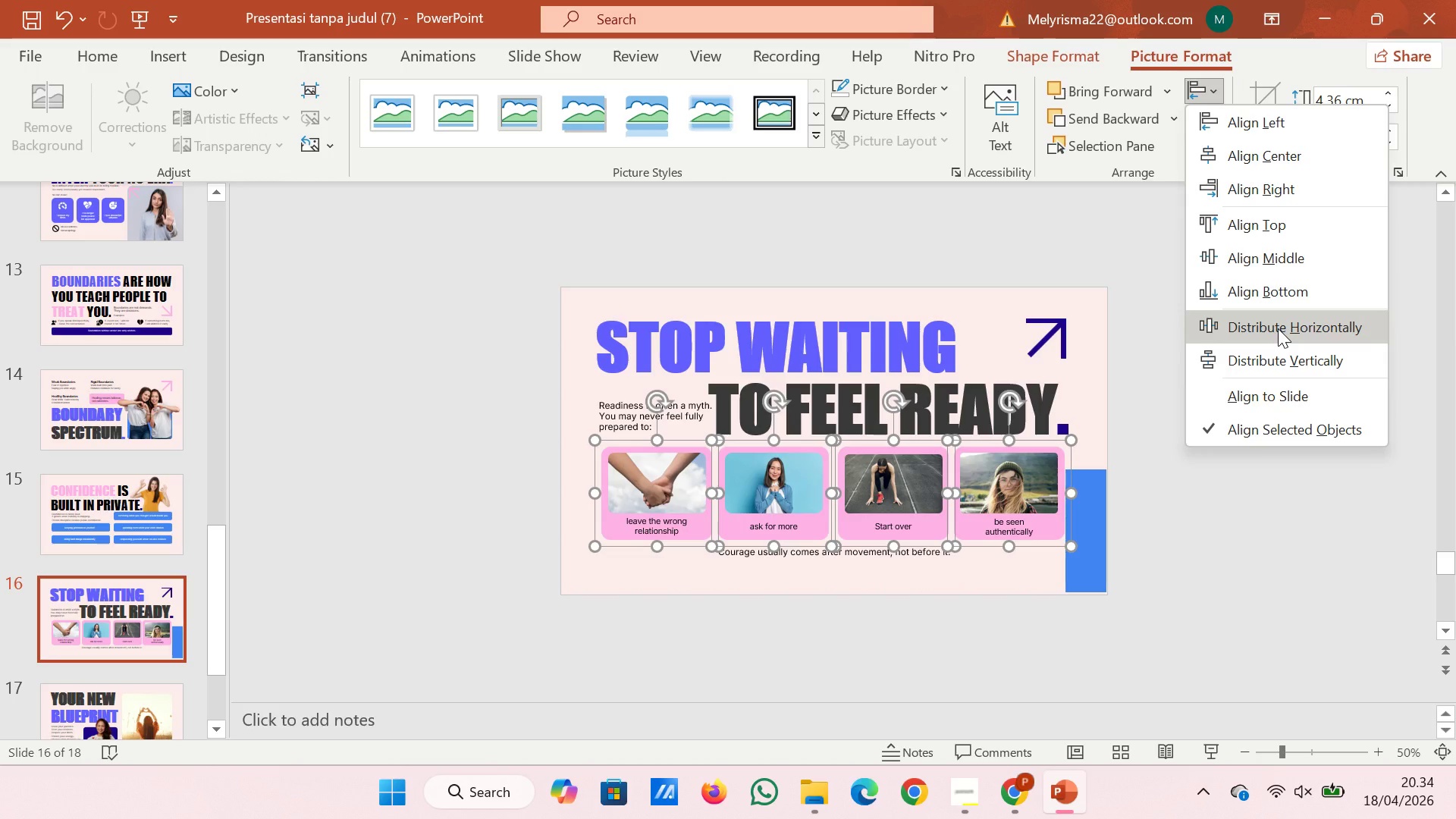 
left_click([1278, 328])
 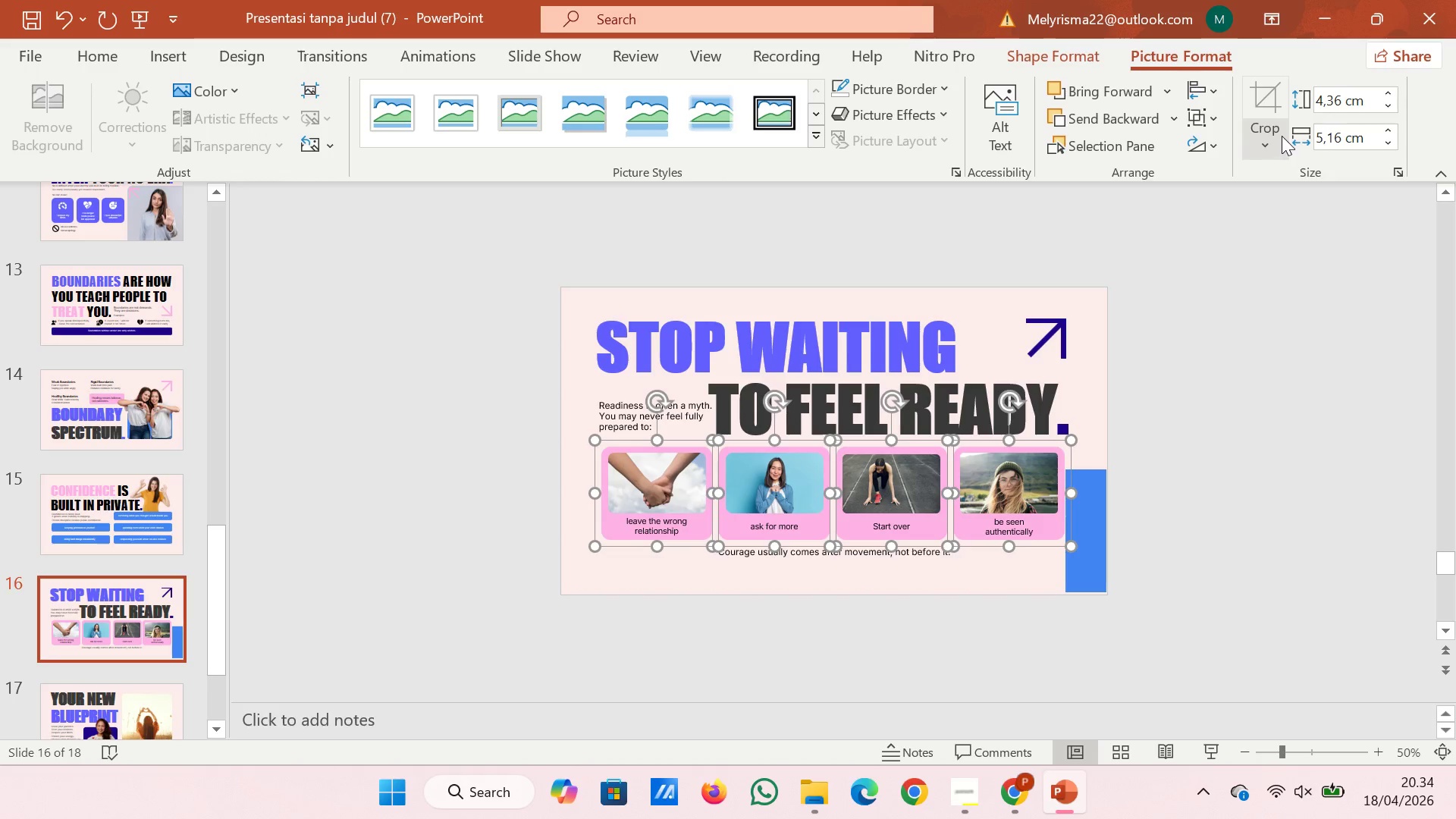 
left_click([1282, 136])
 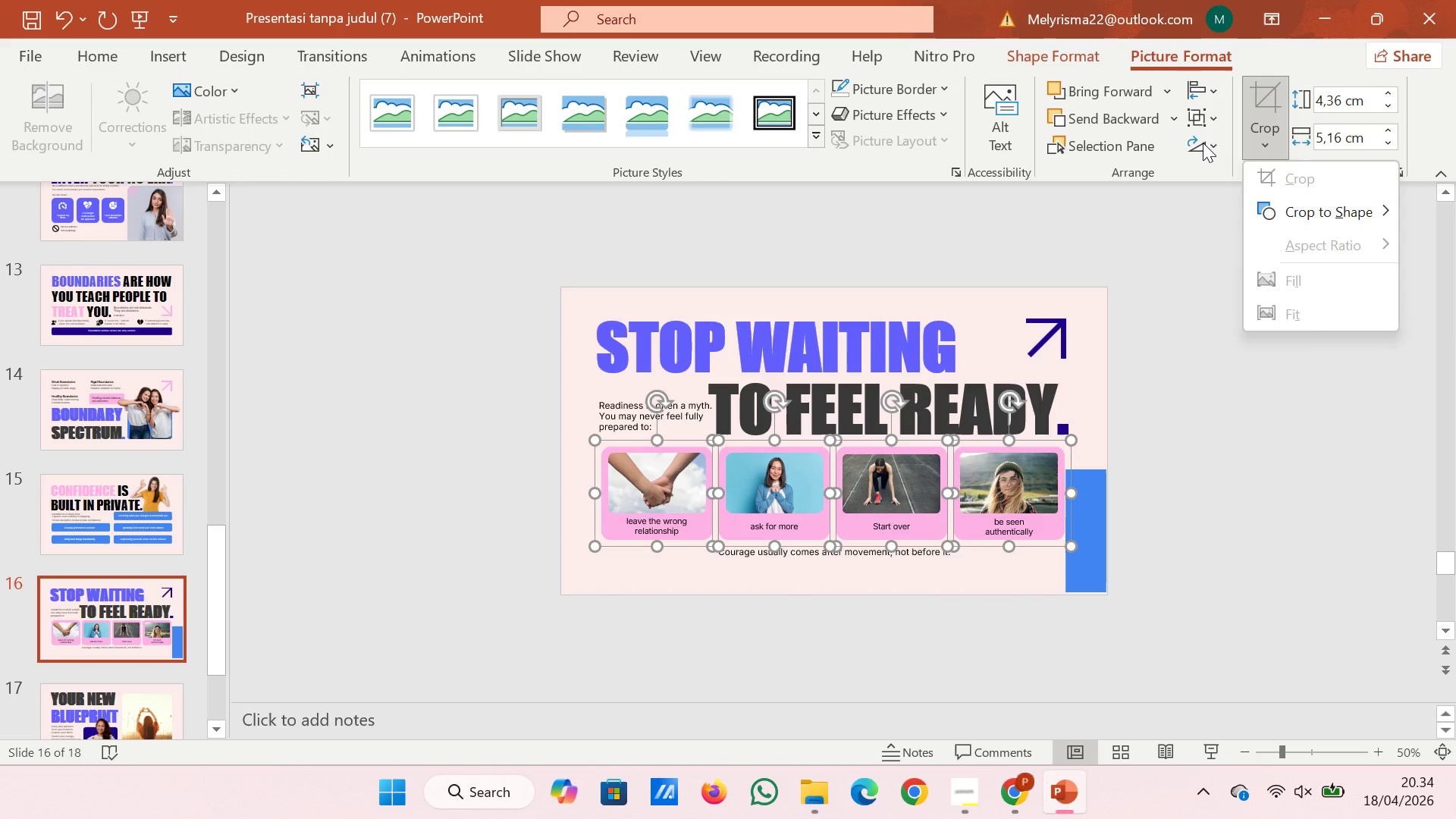 
left_click([1203, 143])
 